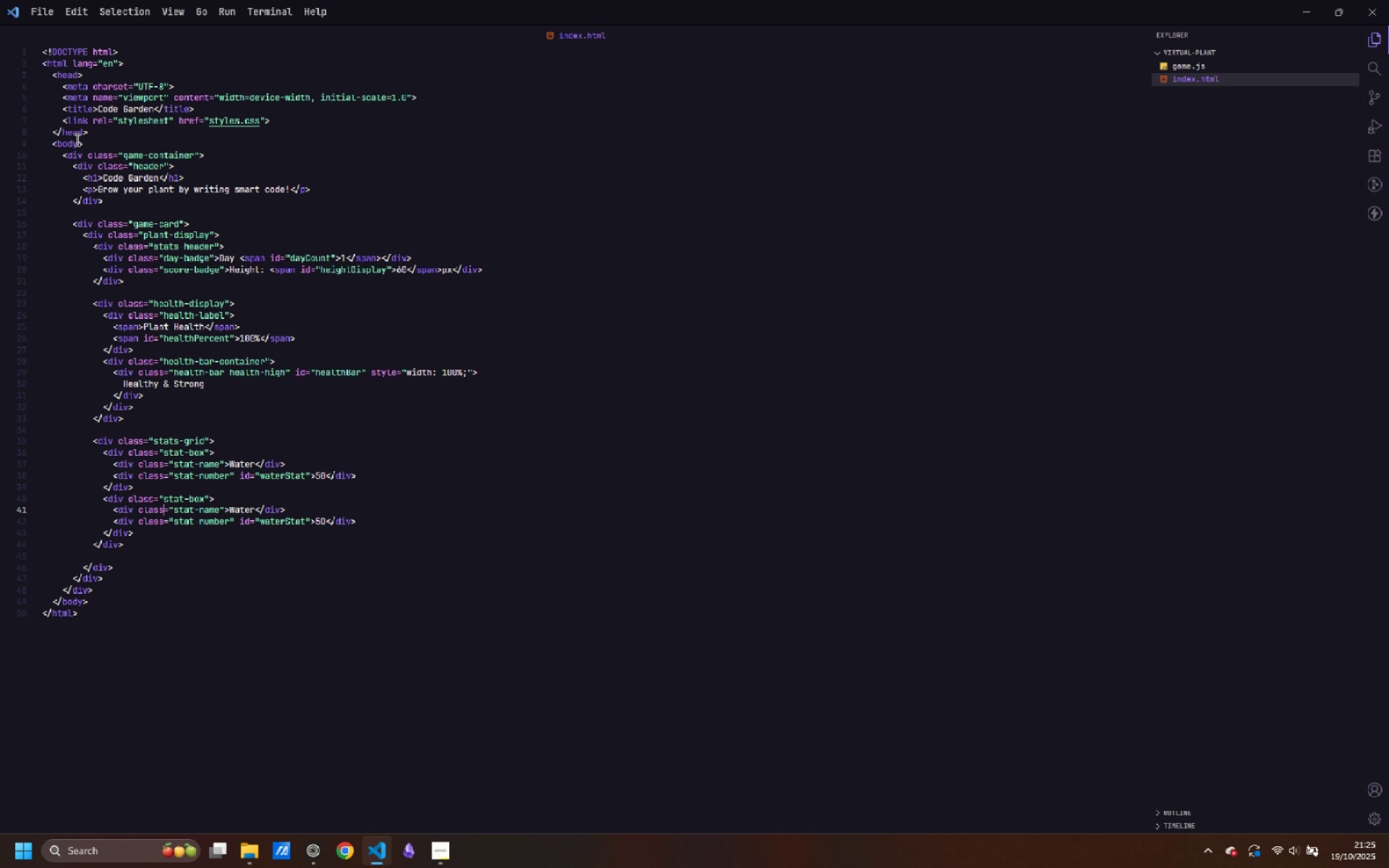 
key(Control+ArrowRight)
 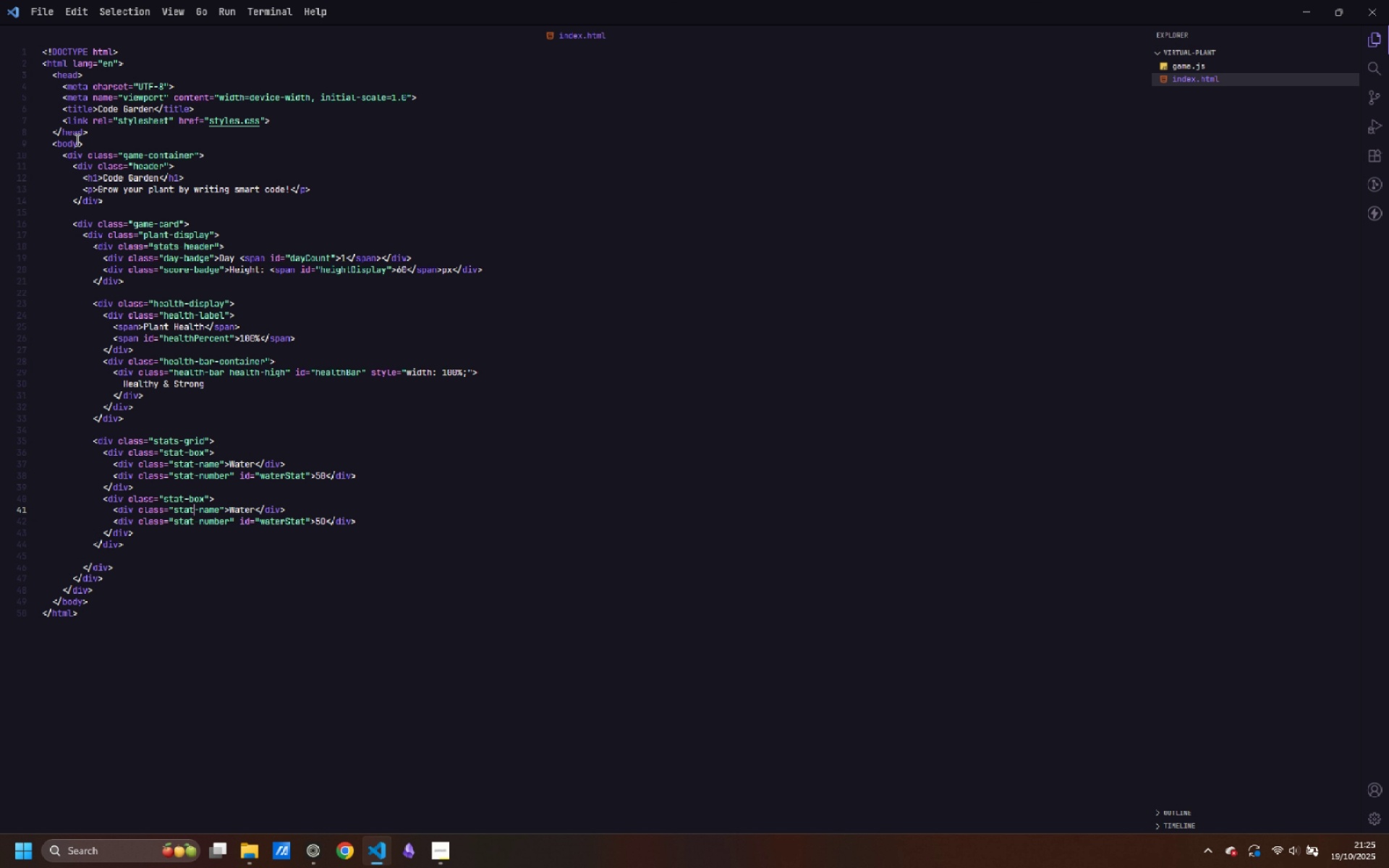 
key(Control+ArrowRight)
 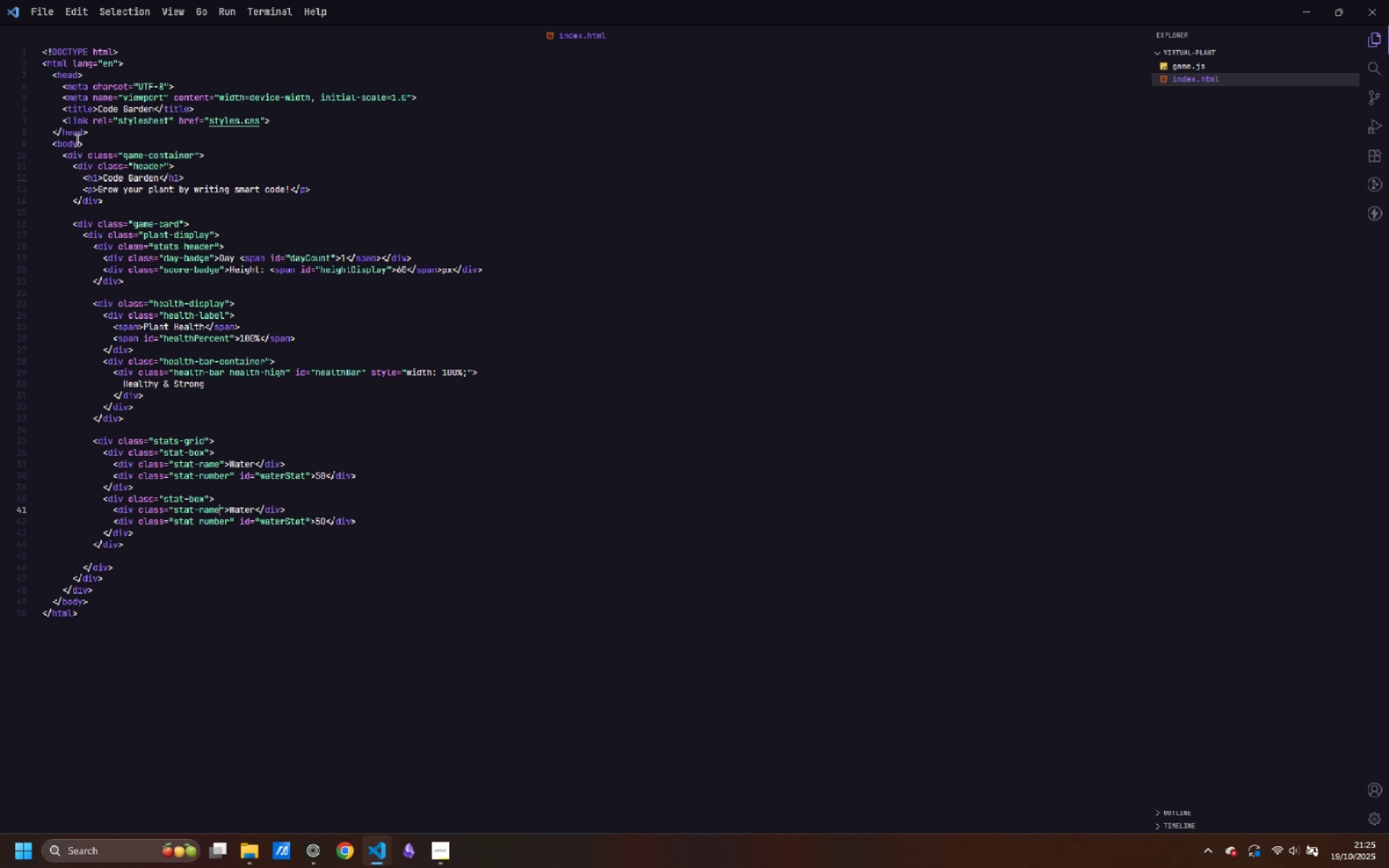 
key(Control+ArrowRight)
 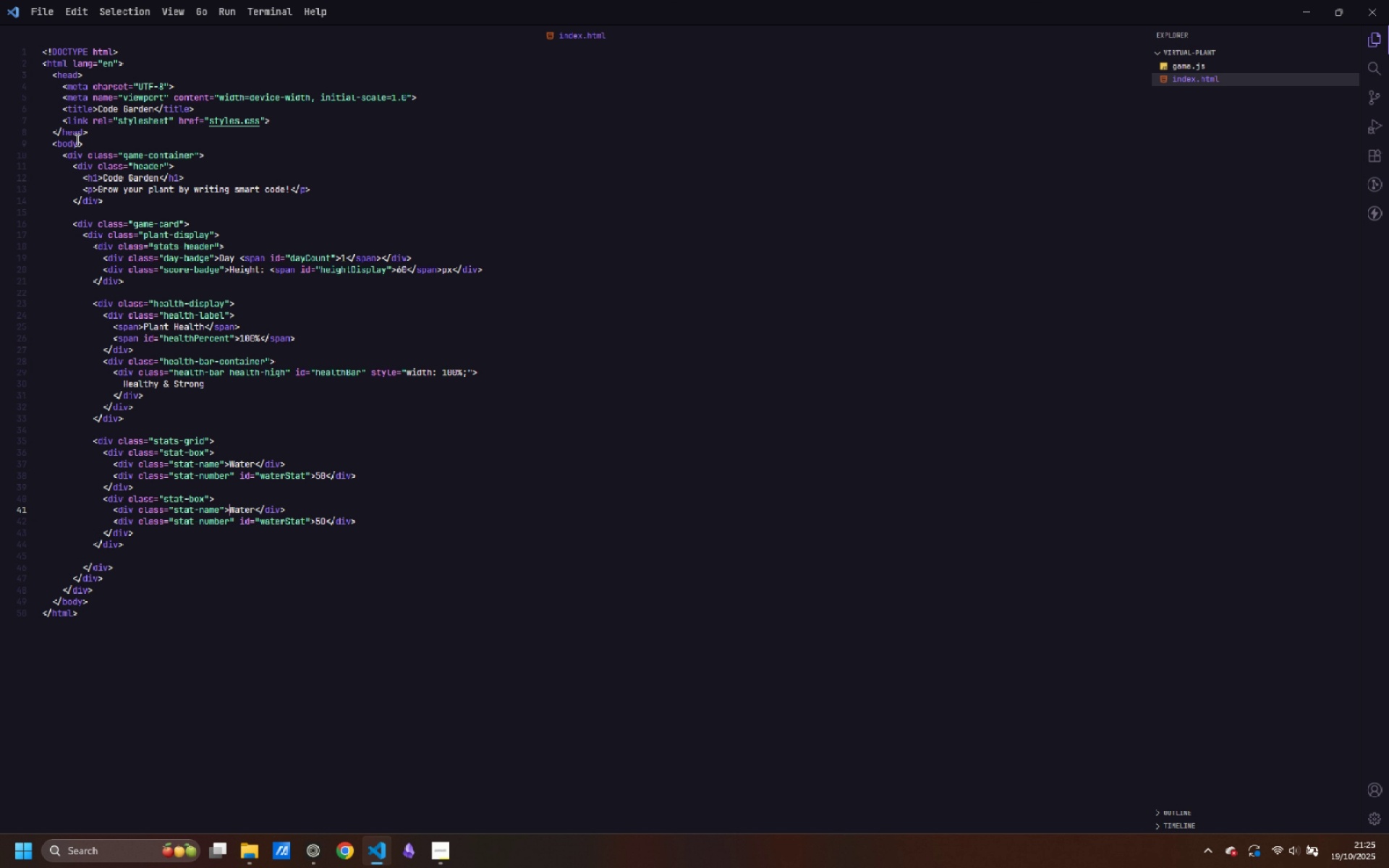 
key(Control+ArrowRight)
 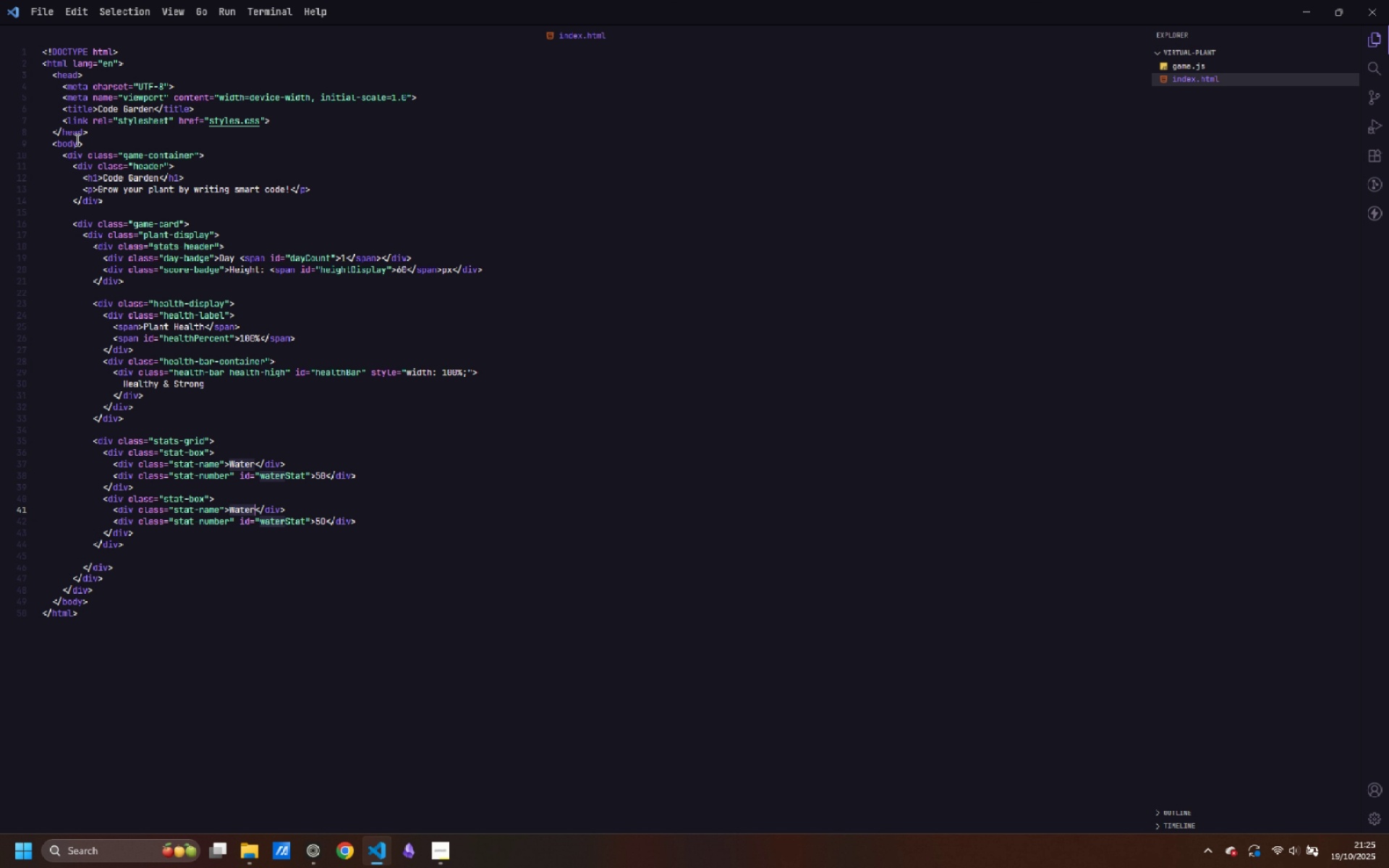 
key(Control+Shift+ArrowRight)
 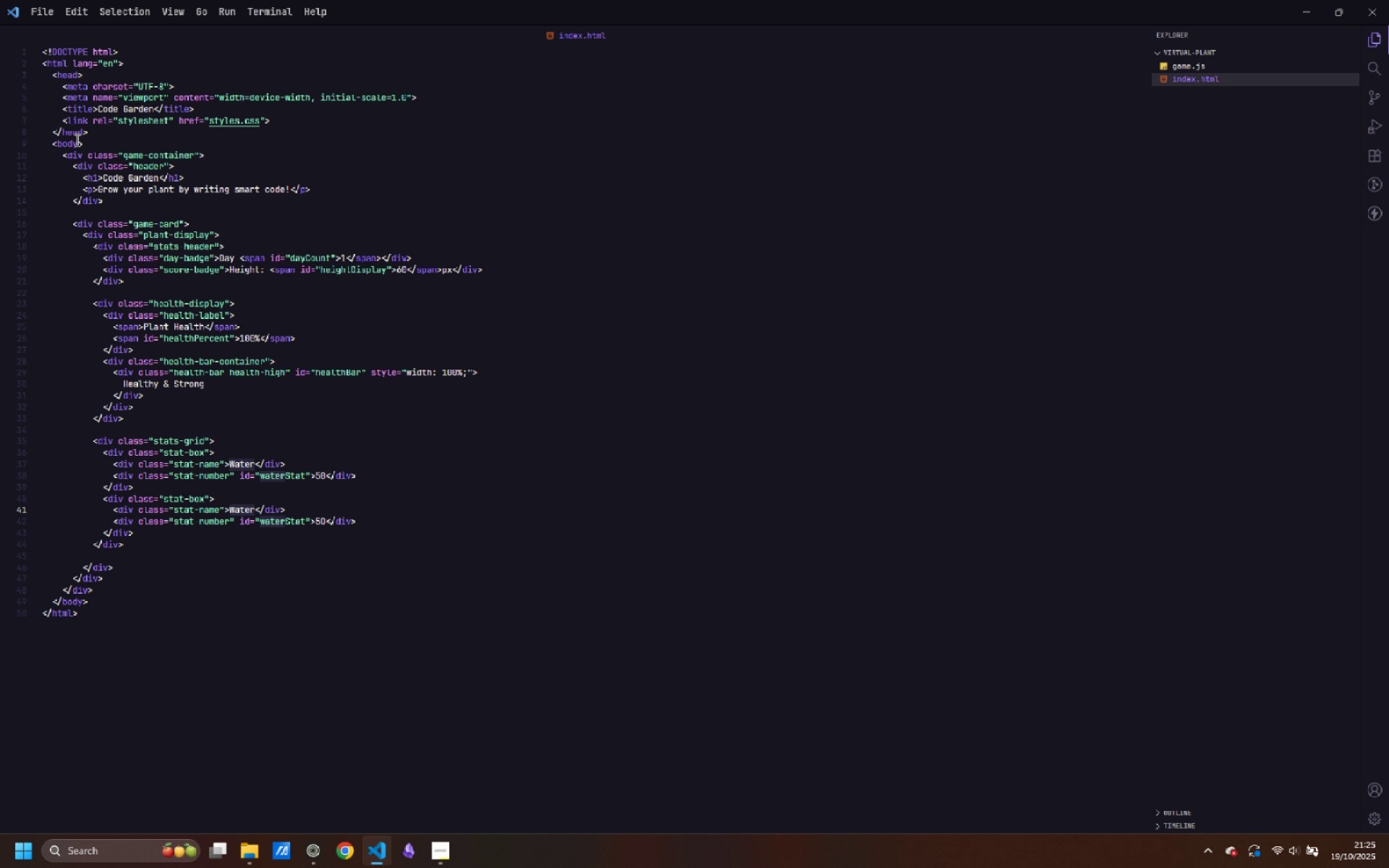 
type(Sunlight)
 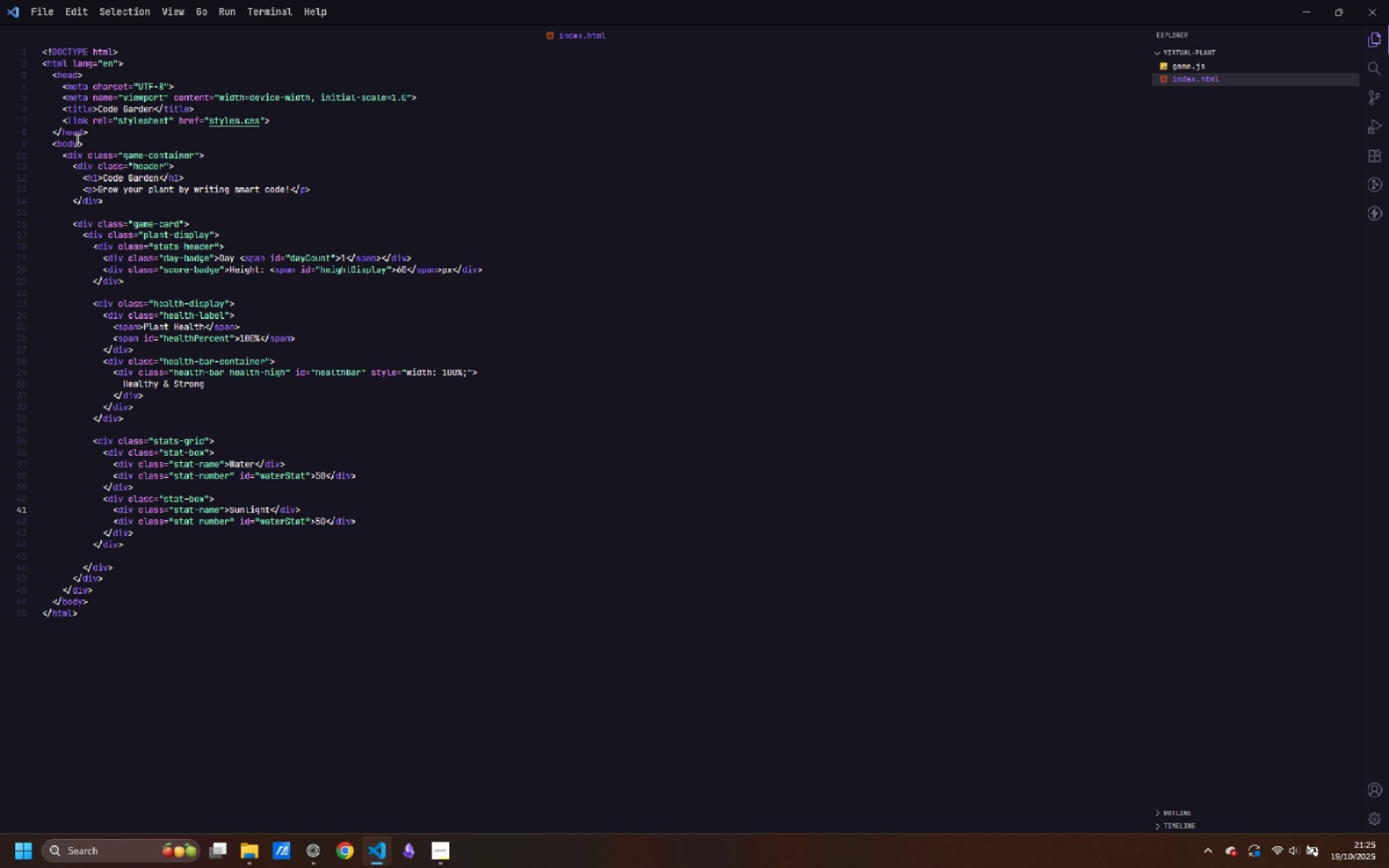 
key(ArrowDown)
 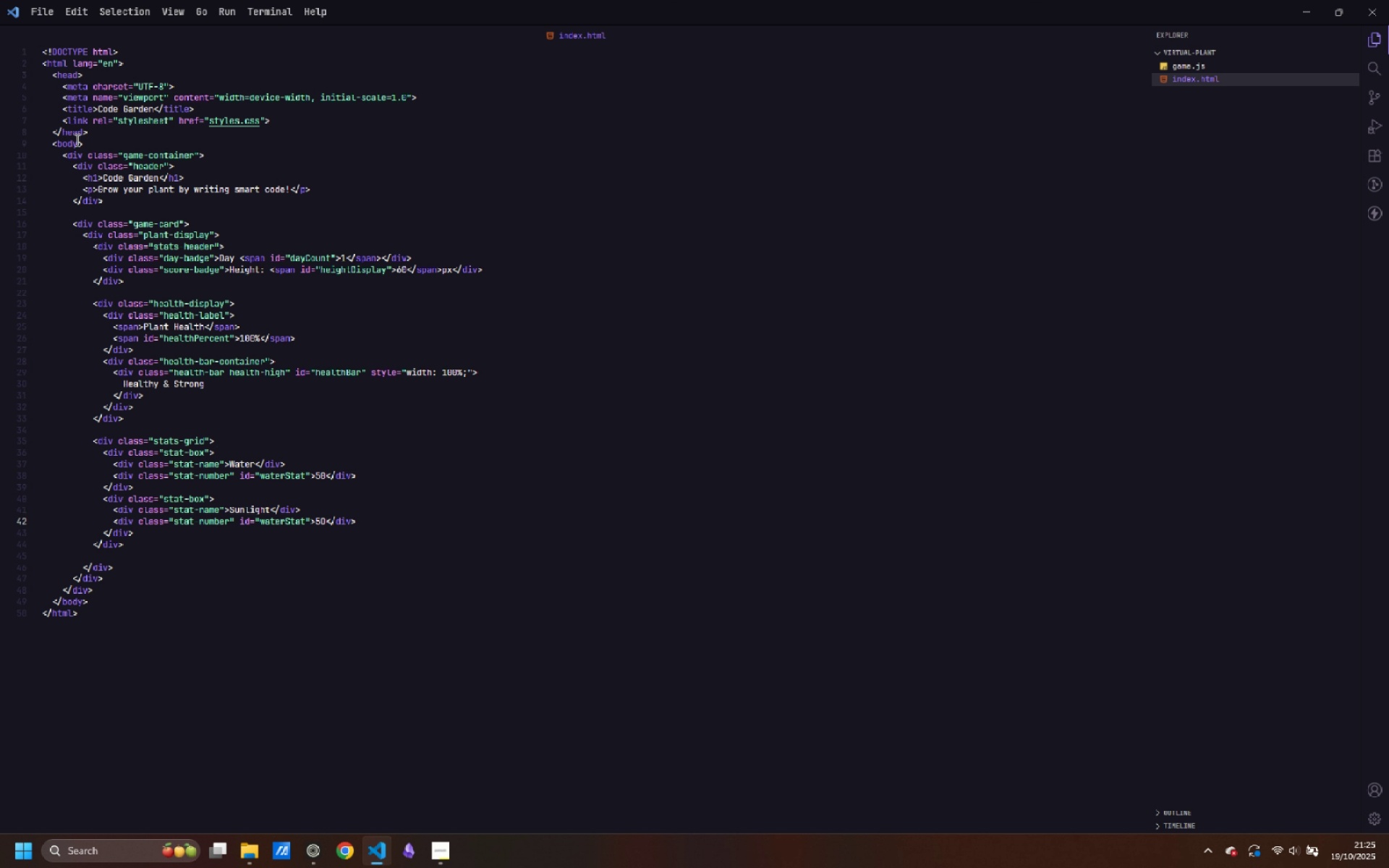 
key(Control+ArrowLeft)
 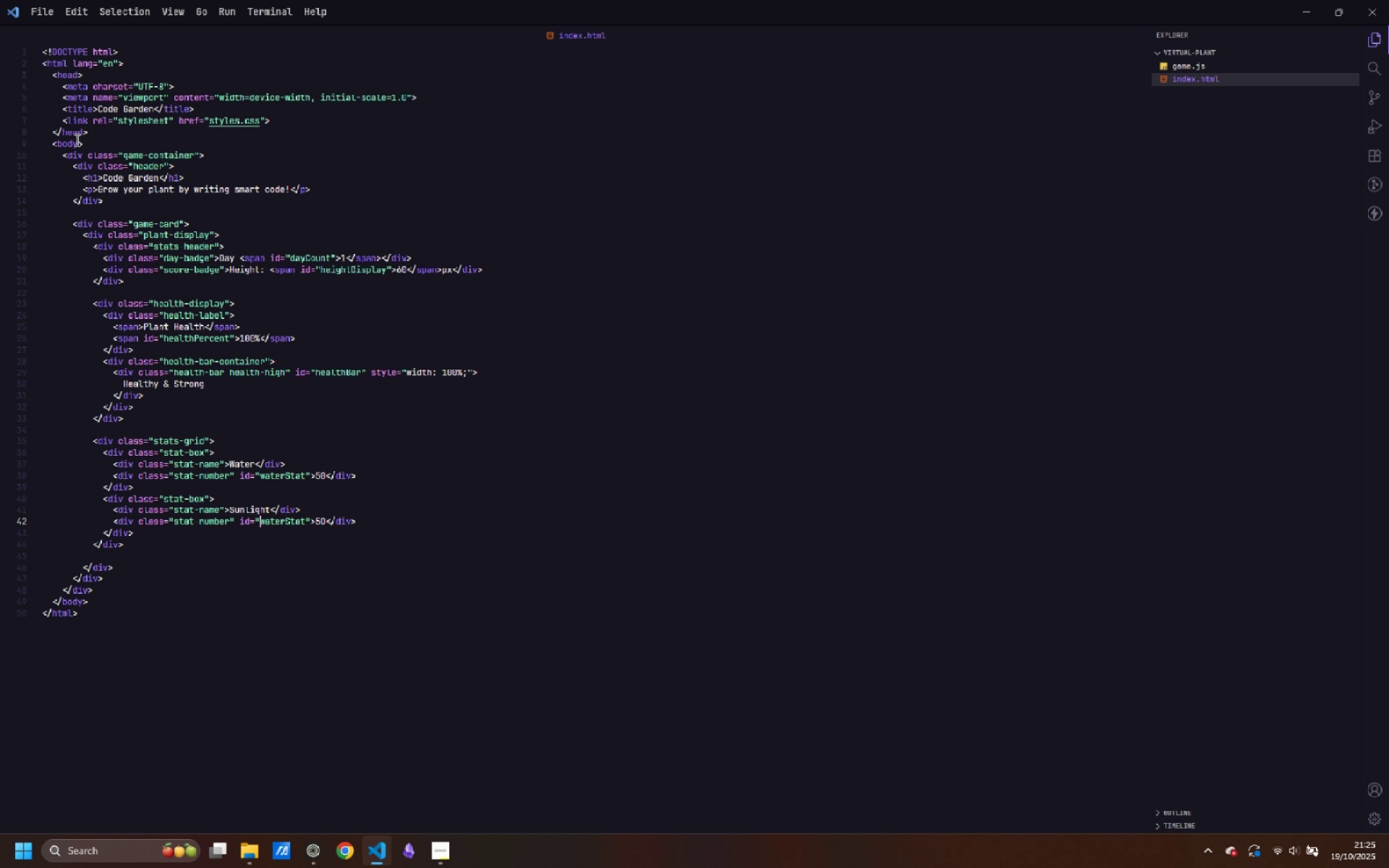 
key(Control+Shift+ArrowRight)
 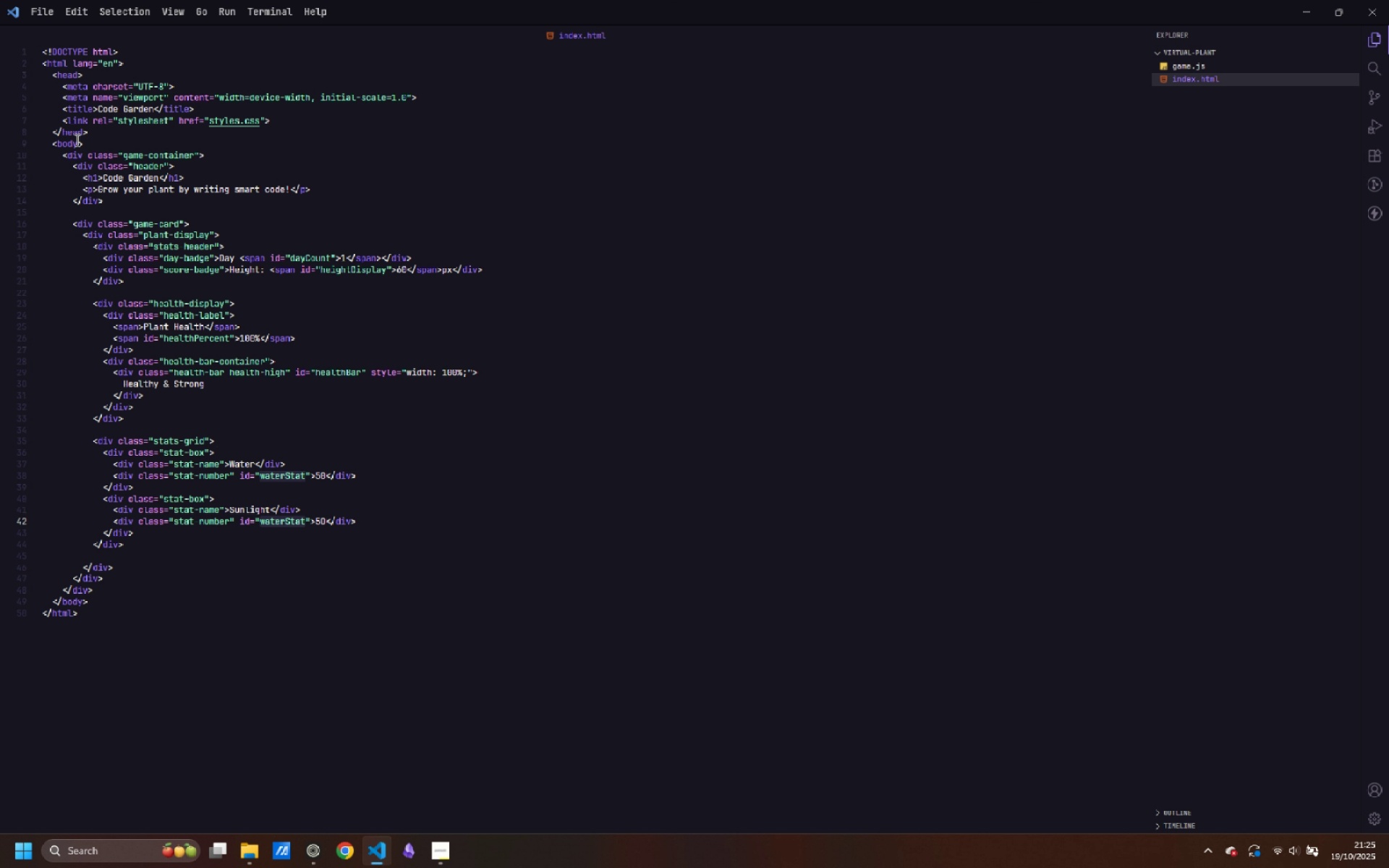 
type(sunStat)
 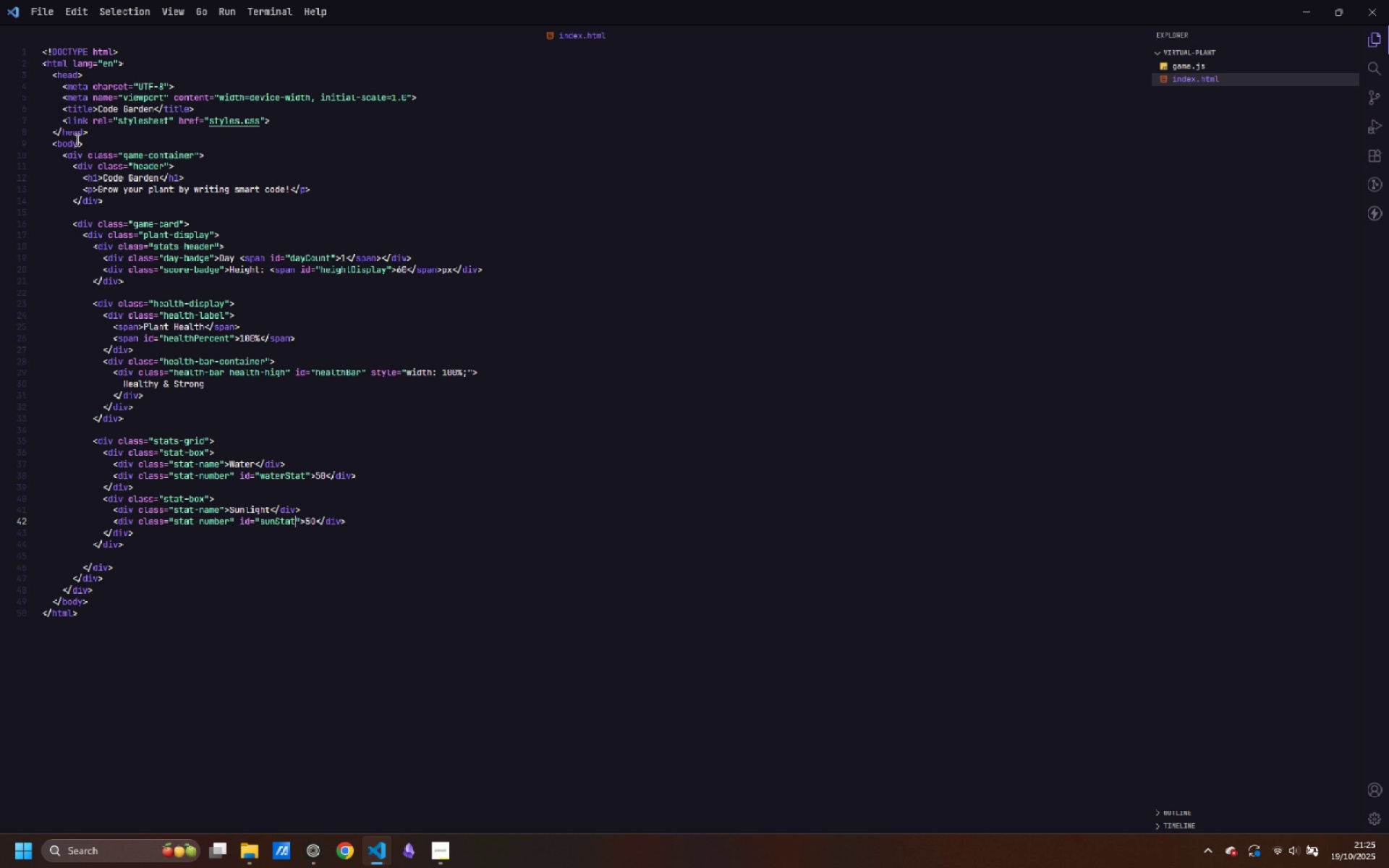 
key(ArrowDown)
 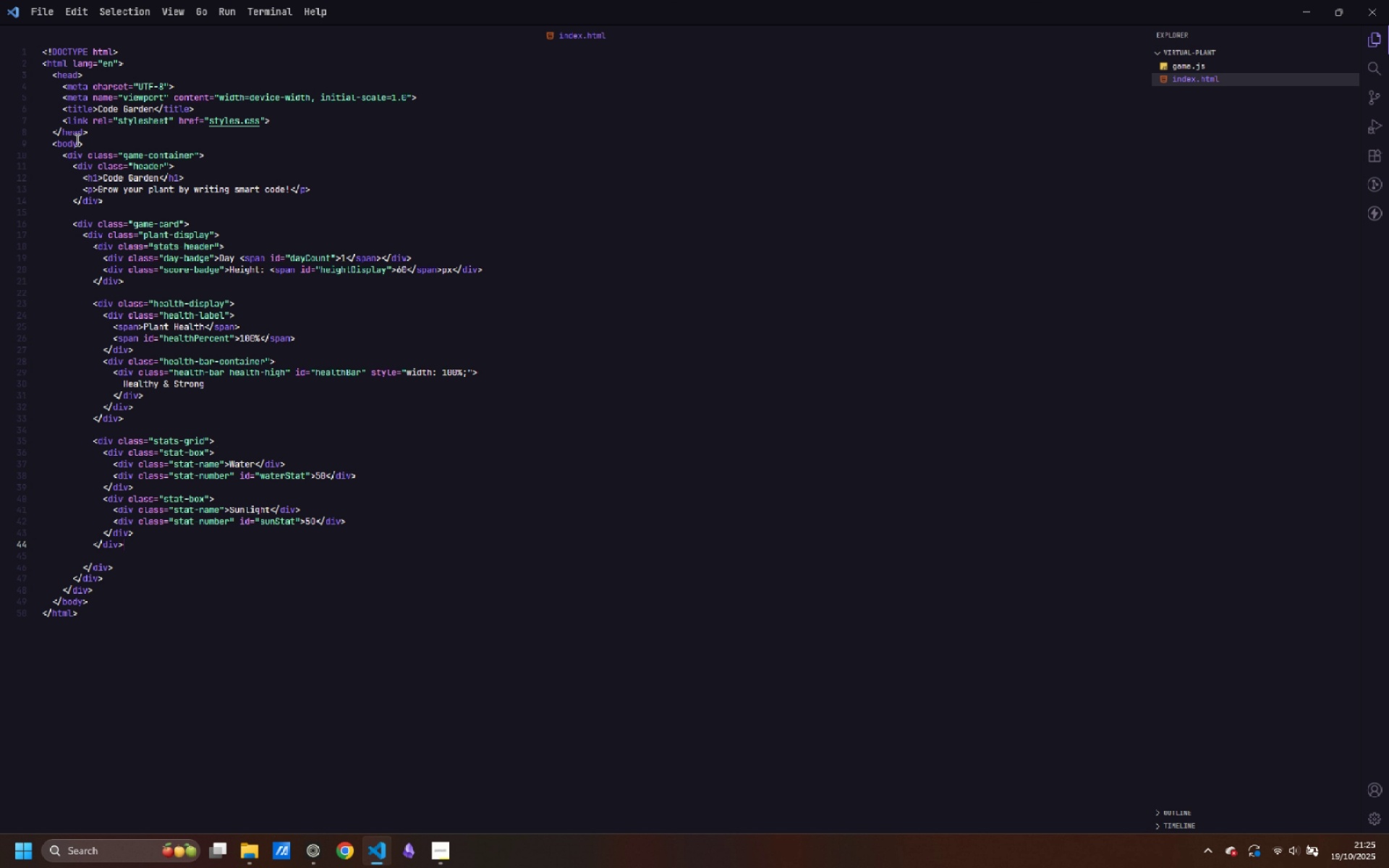 
key(ArrowDown)
 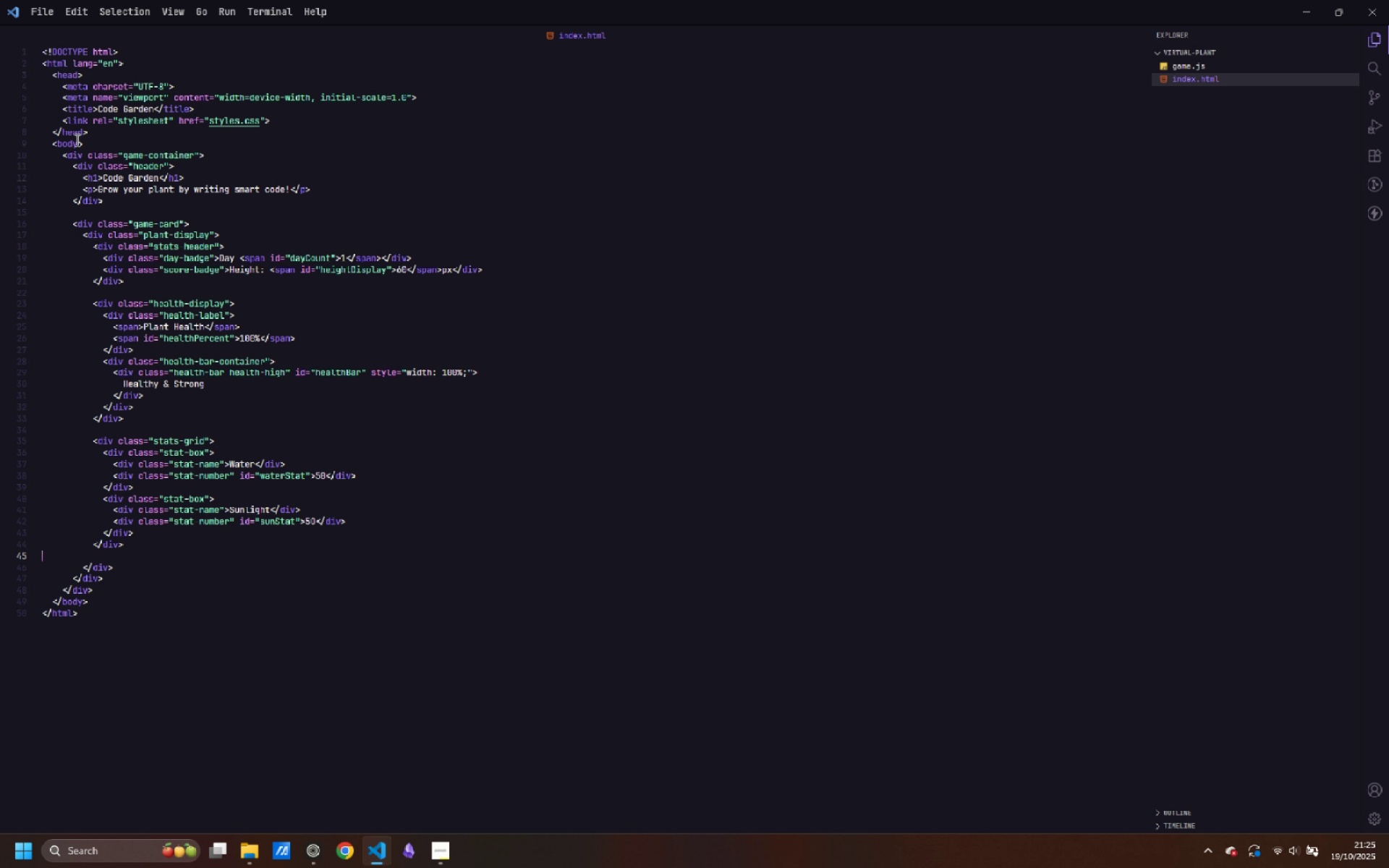 
key(ArrowDown)
 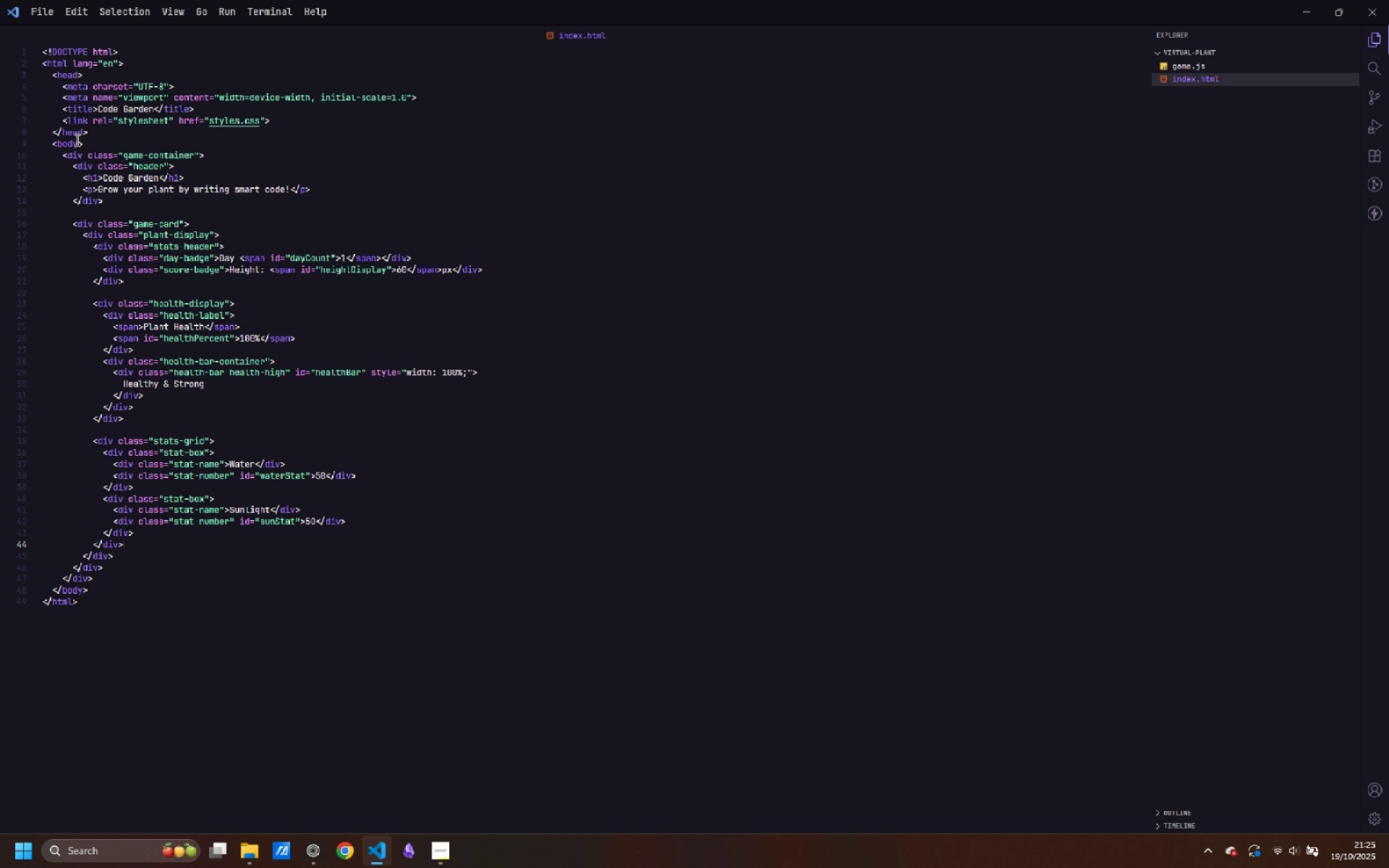 
key(Backspace)
 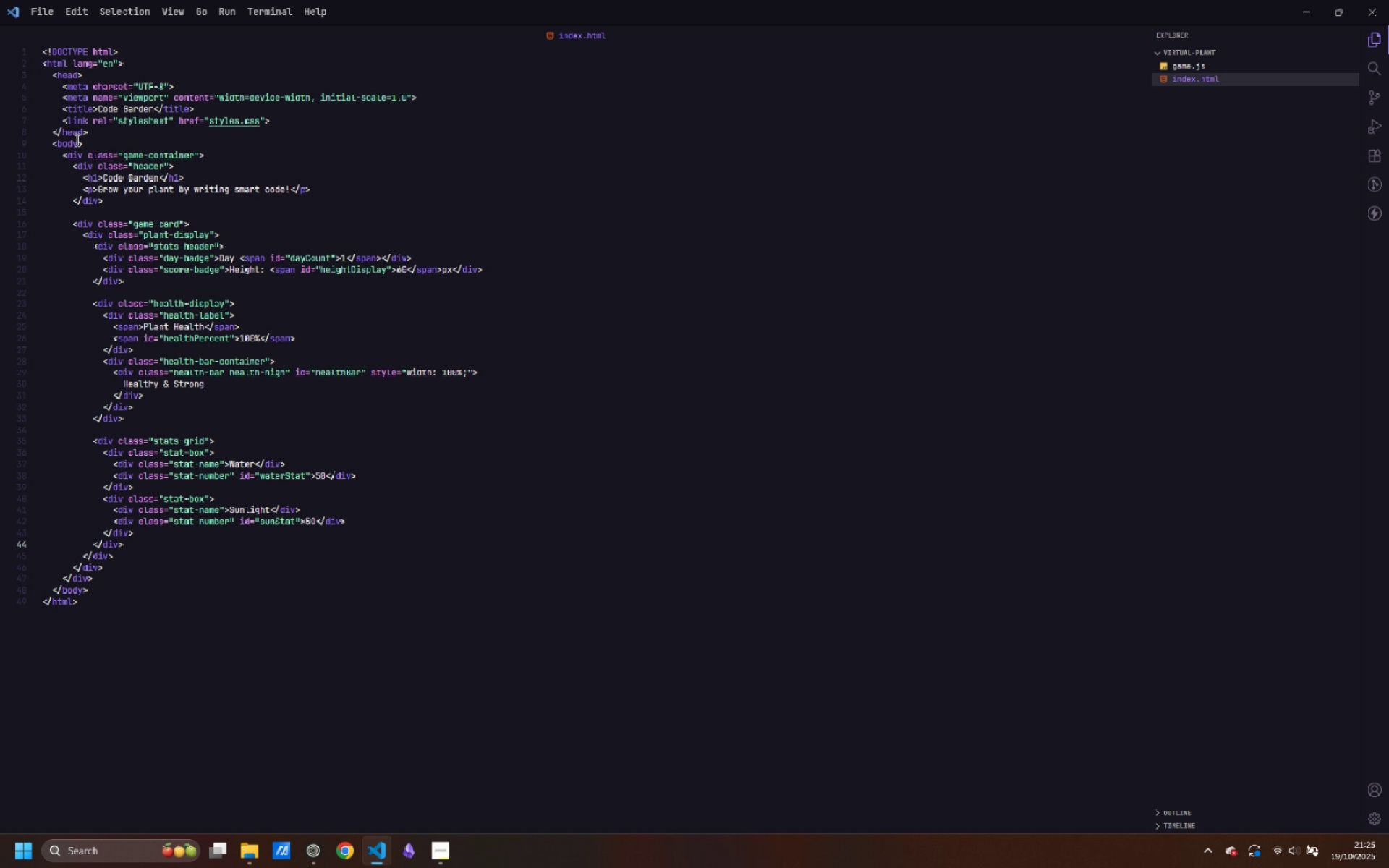 
key(ArrowDown)
 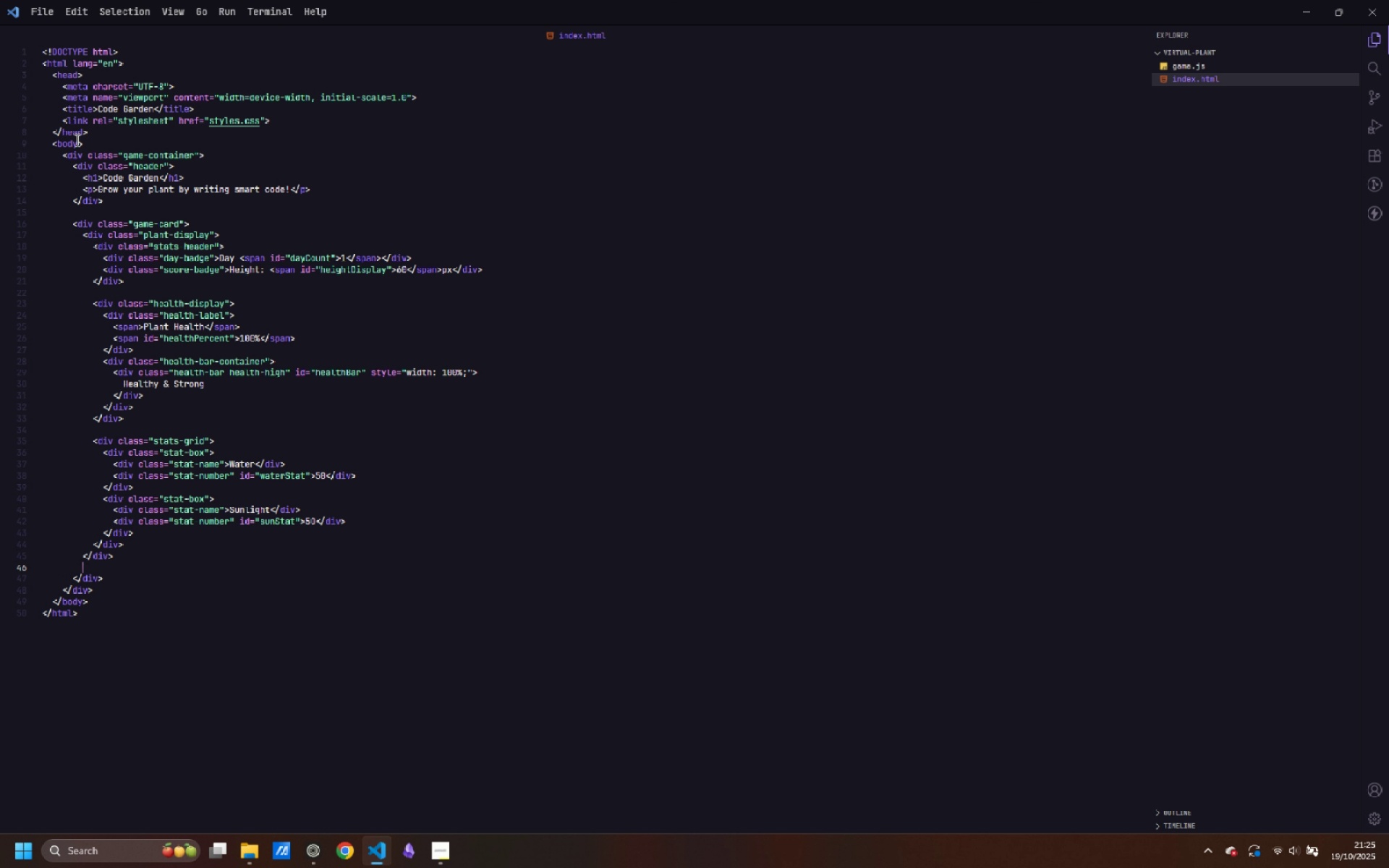 
key(Enter)
 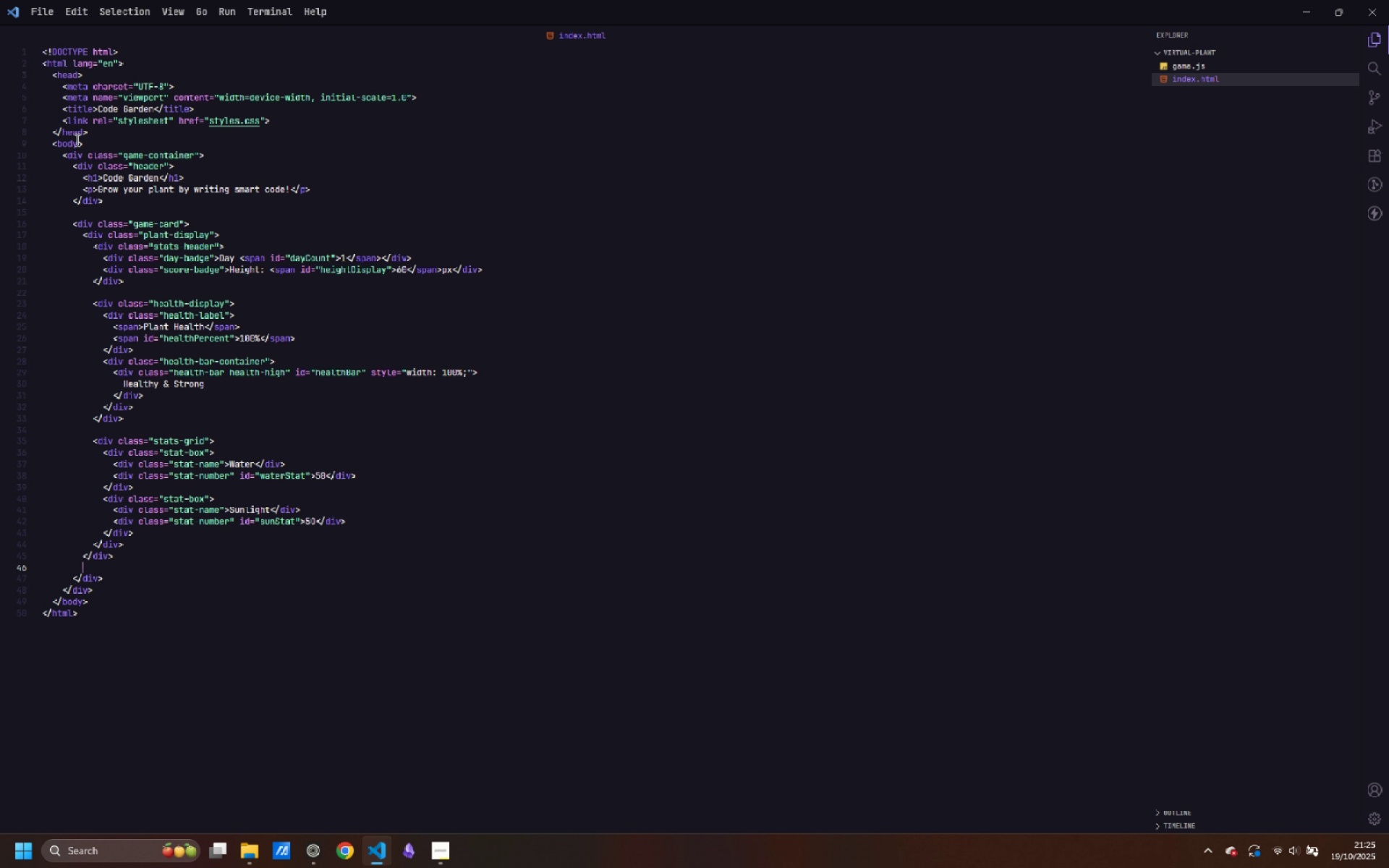 
key(Enter)
 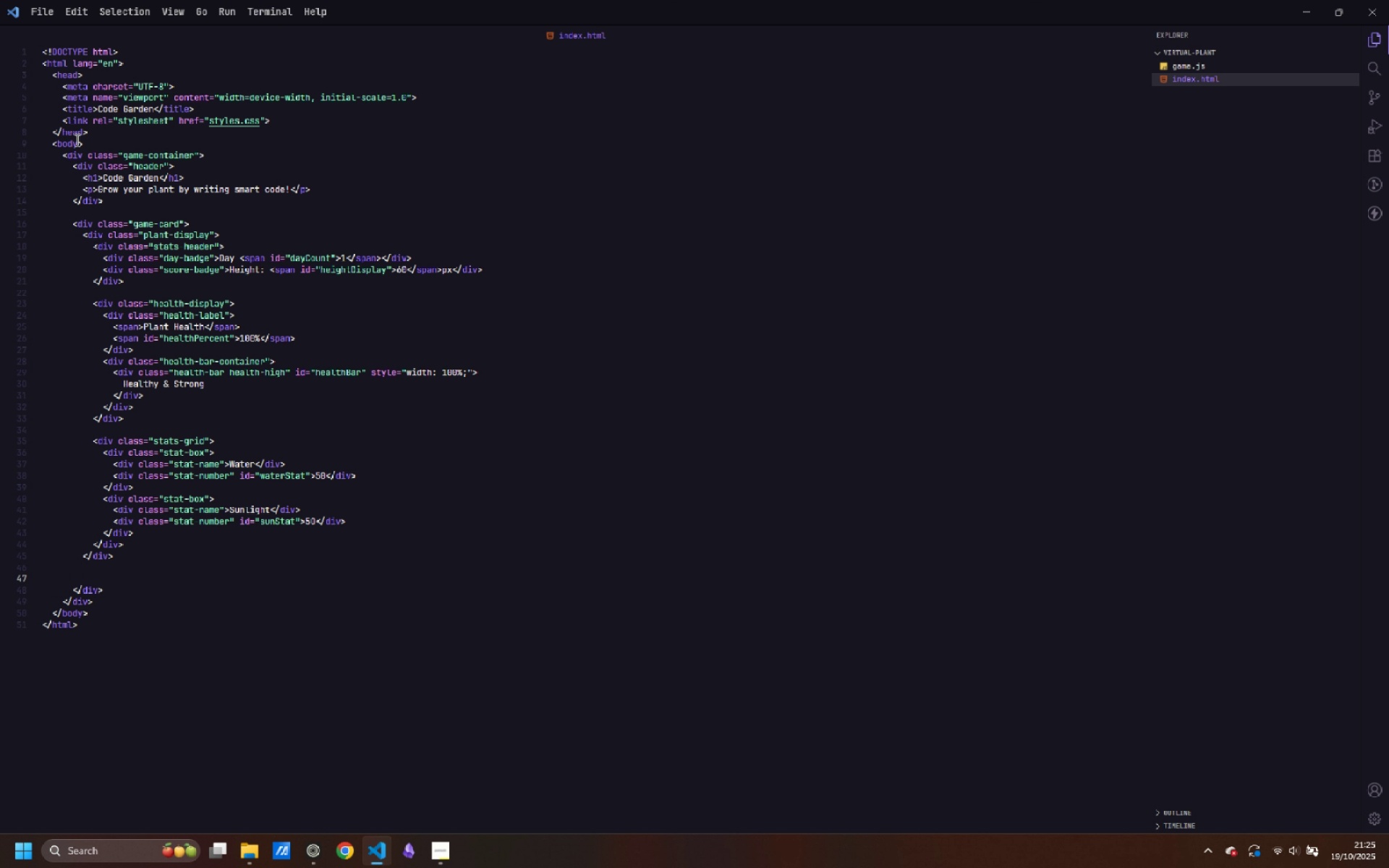 
type(<div>)
 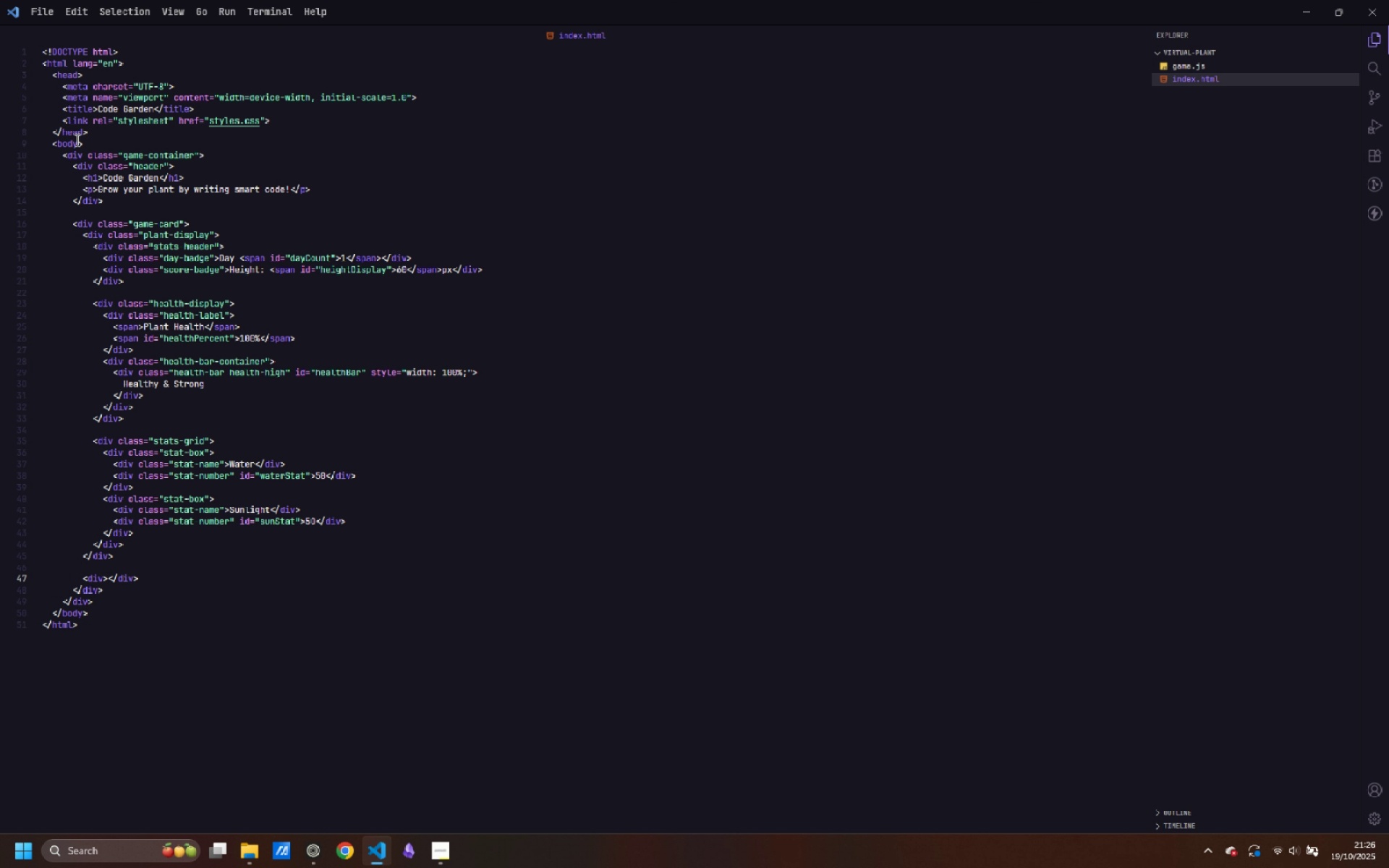 
key(Enter)
 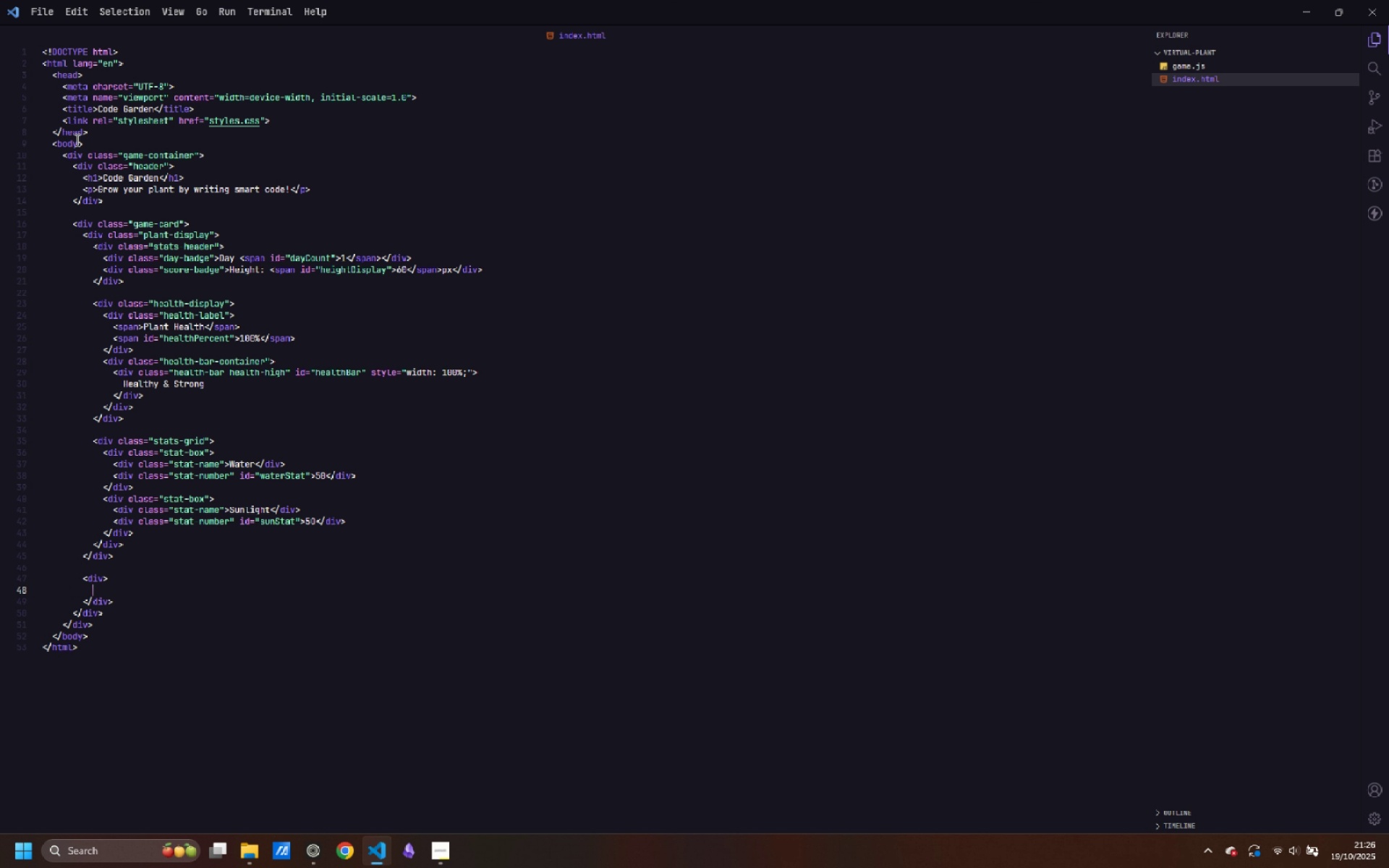 
key(ArrowUp)
 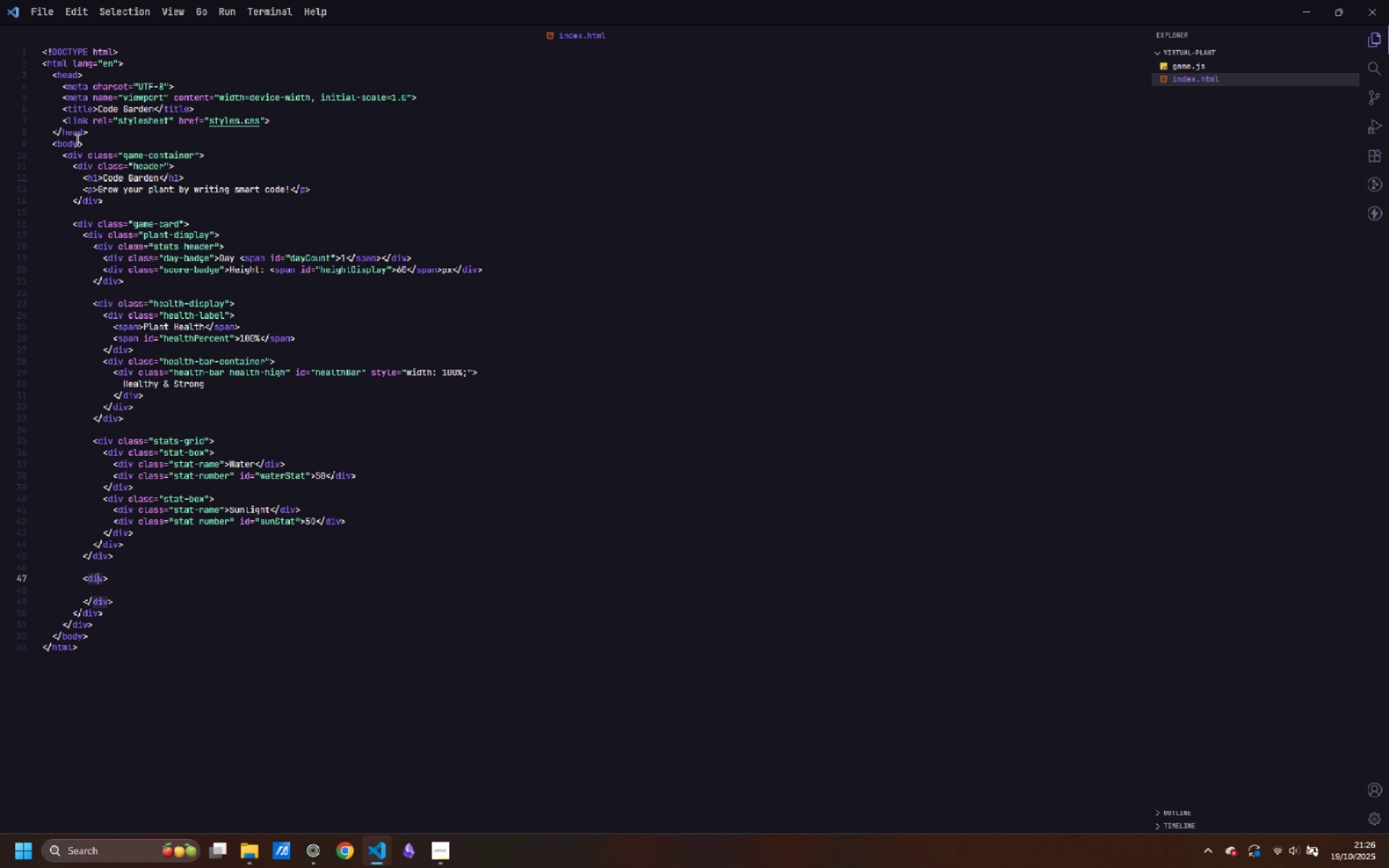 
key(ArrowRight)
 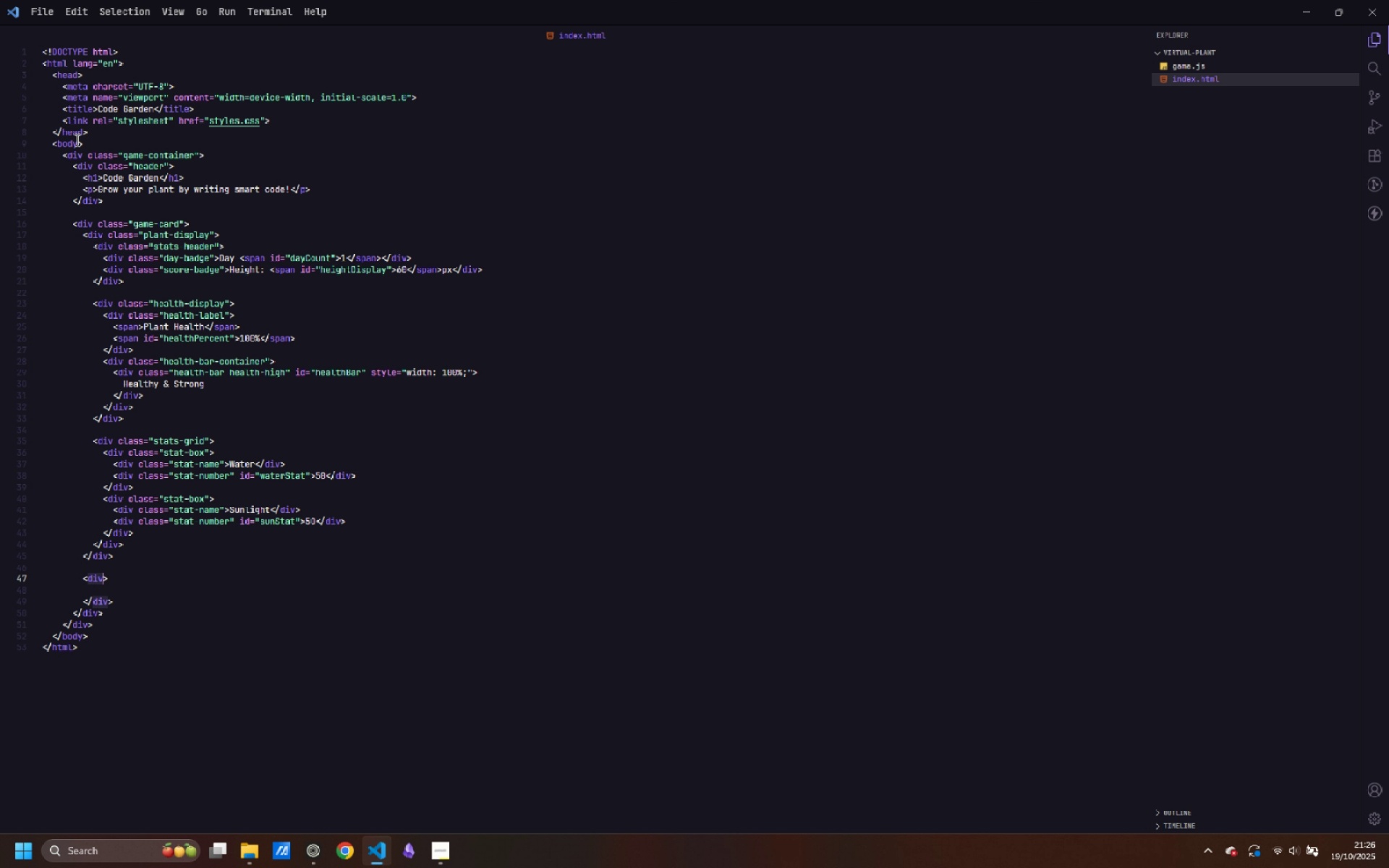 
key(ArrowRight)
 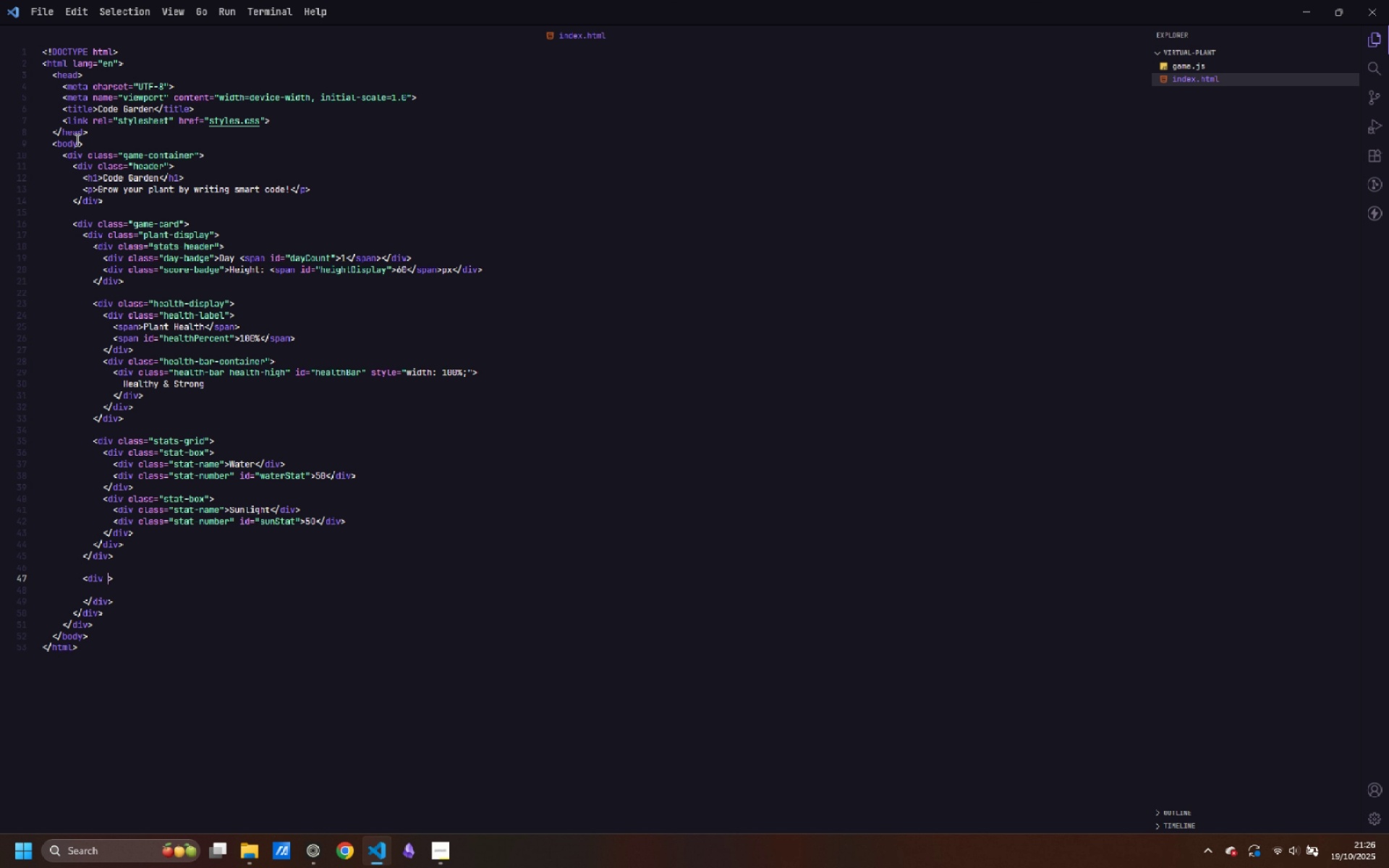 
type( class=agme-card)
 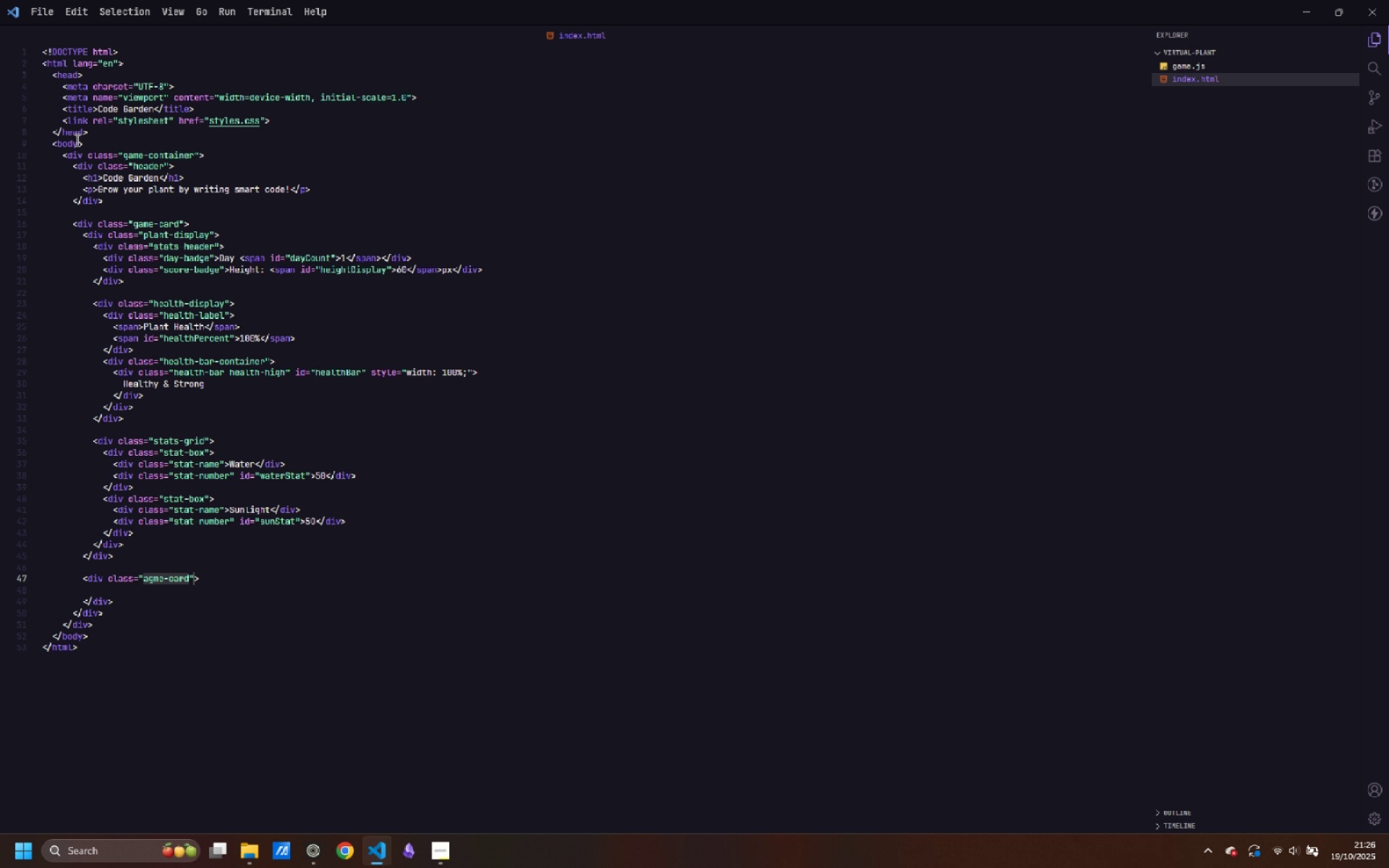 
key(ArrowDown)
 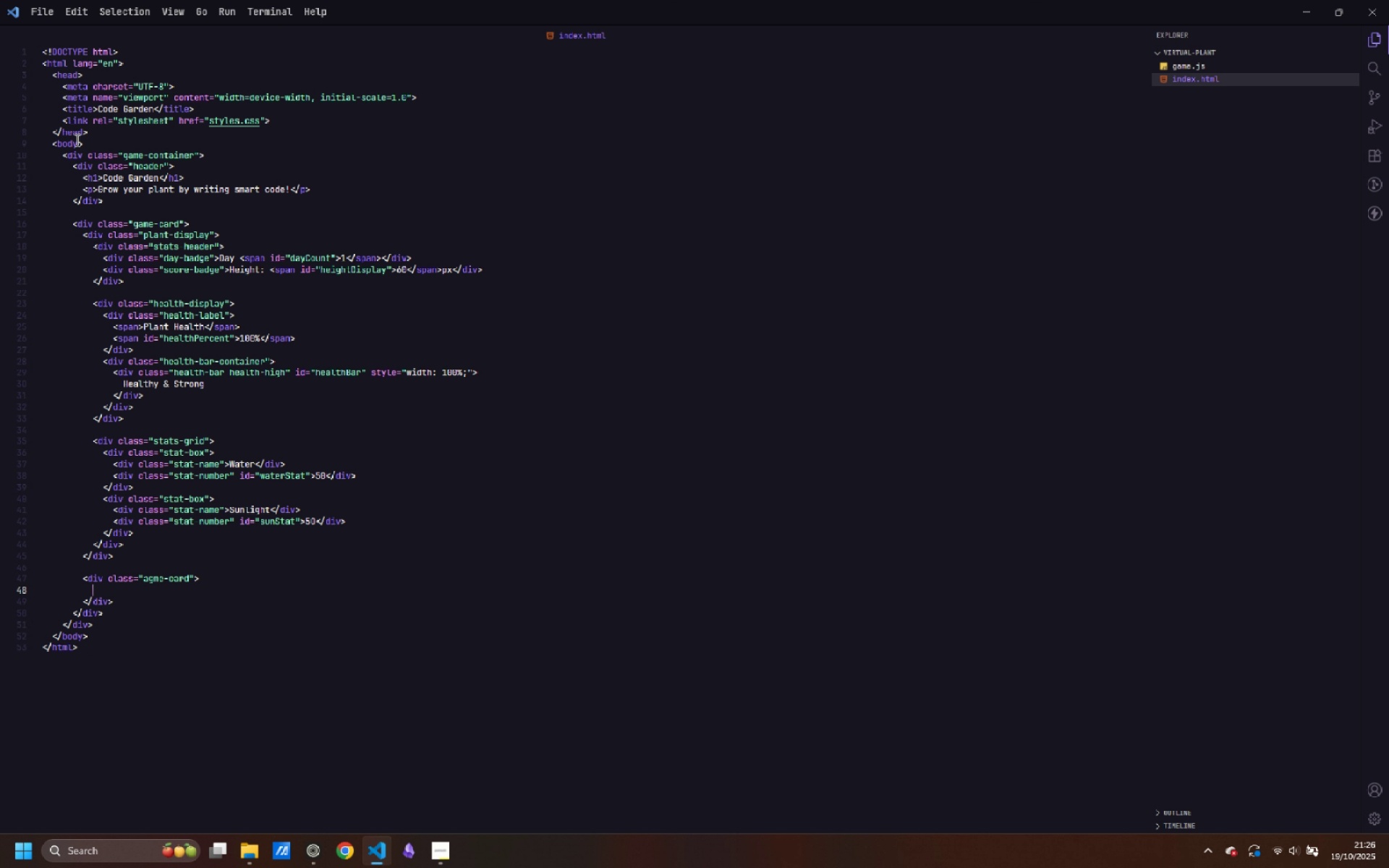 
key(Tab)
 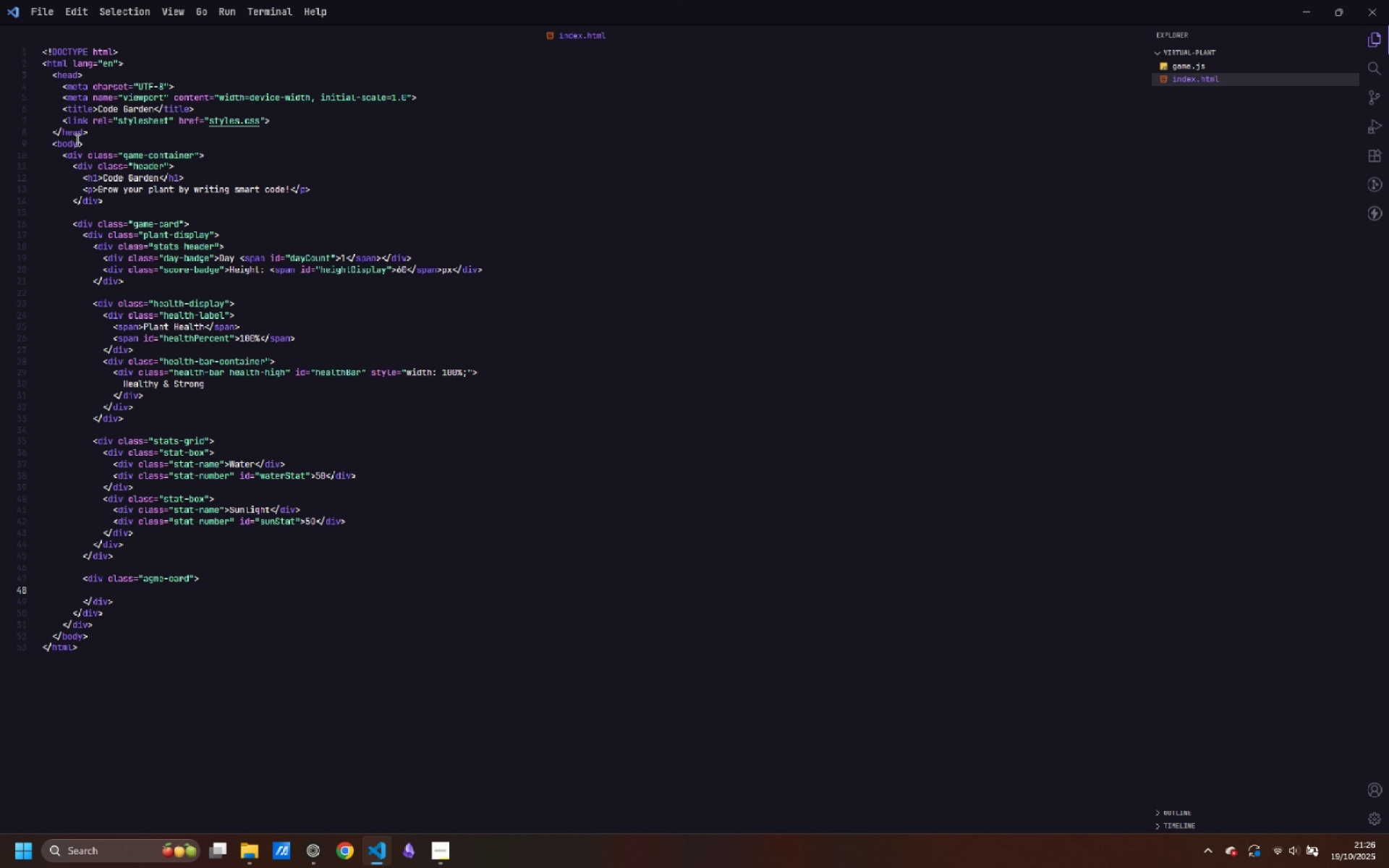 
key(Shift+Comma)
 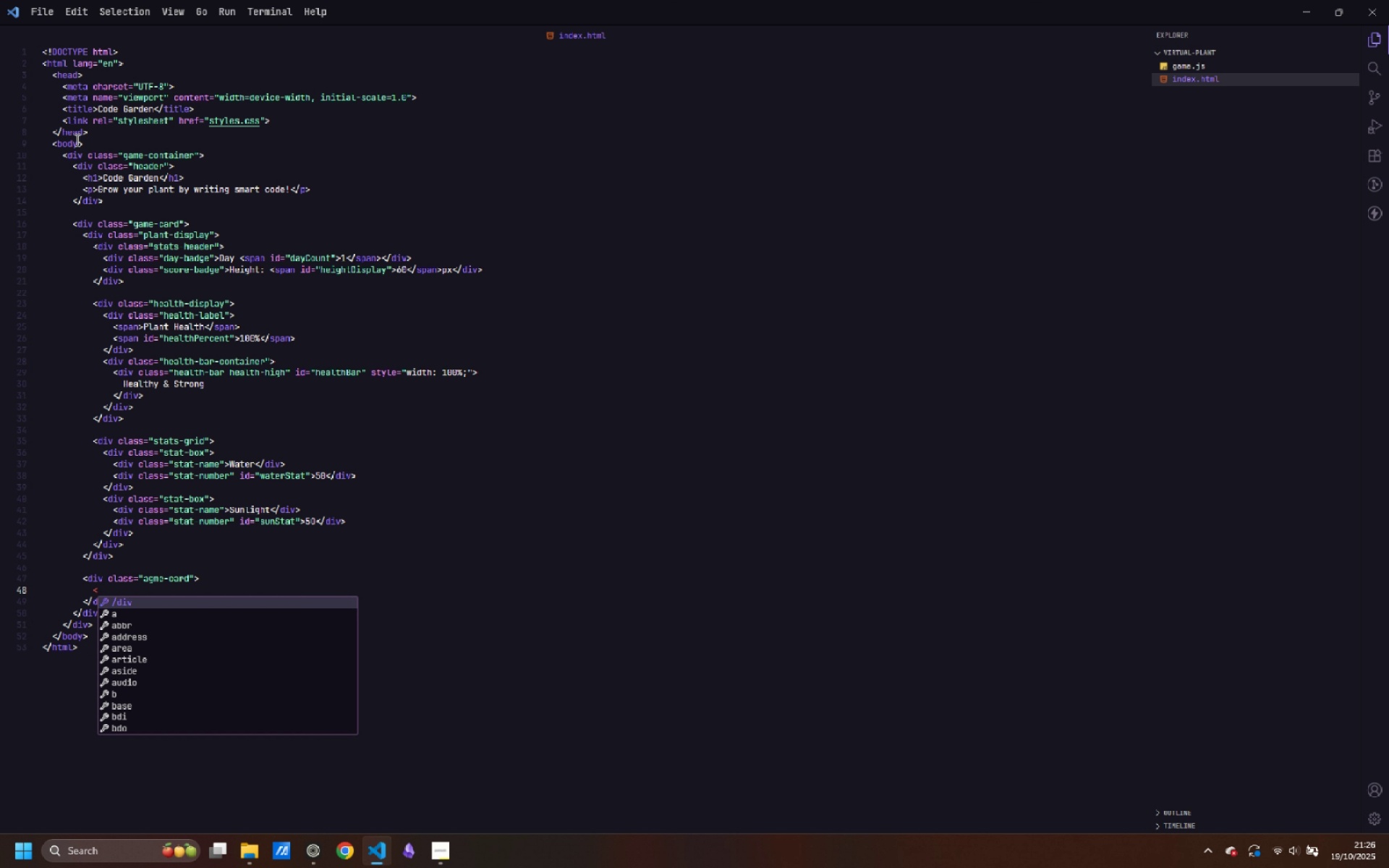 
type(div>)
 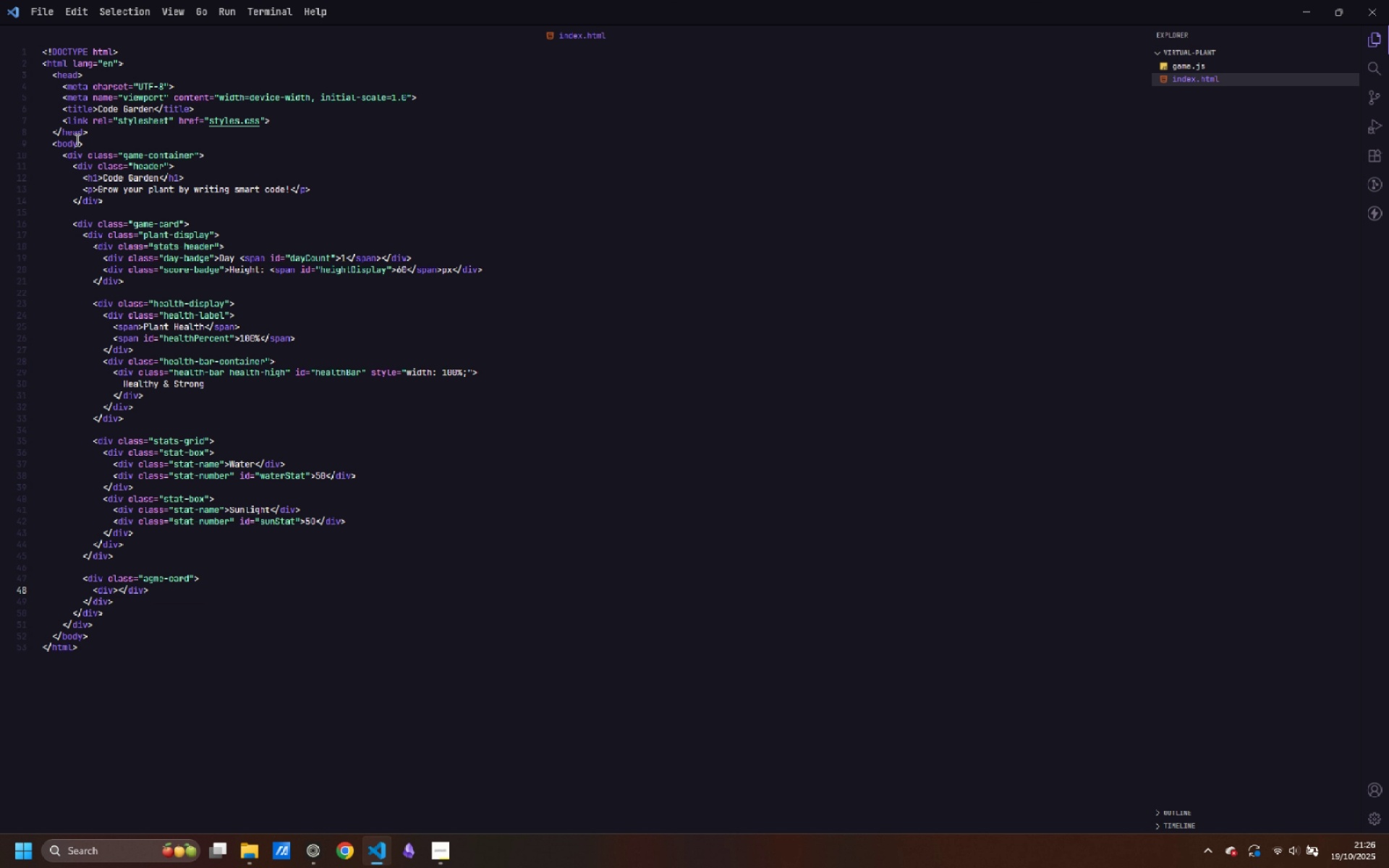 
key(ArrowUp)
 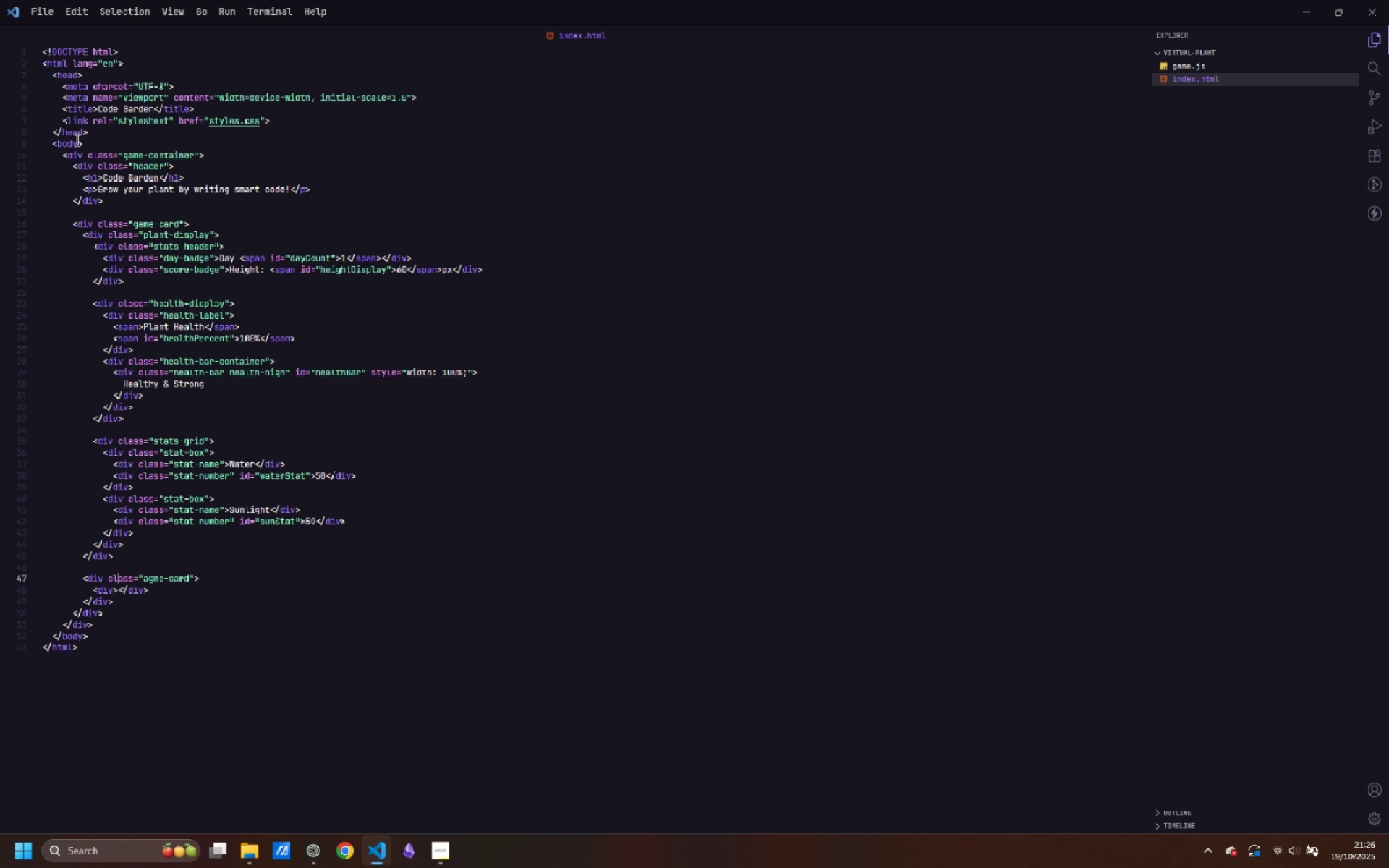 
key(Control+ArrowRight)
 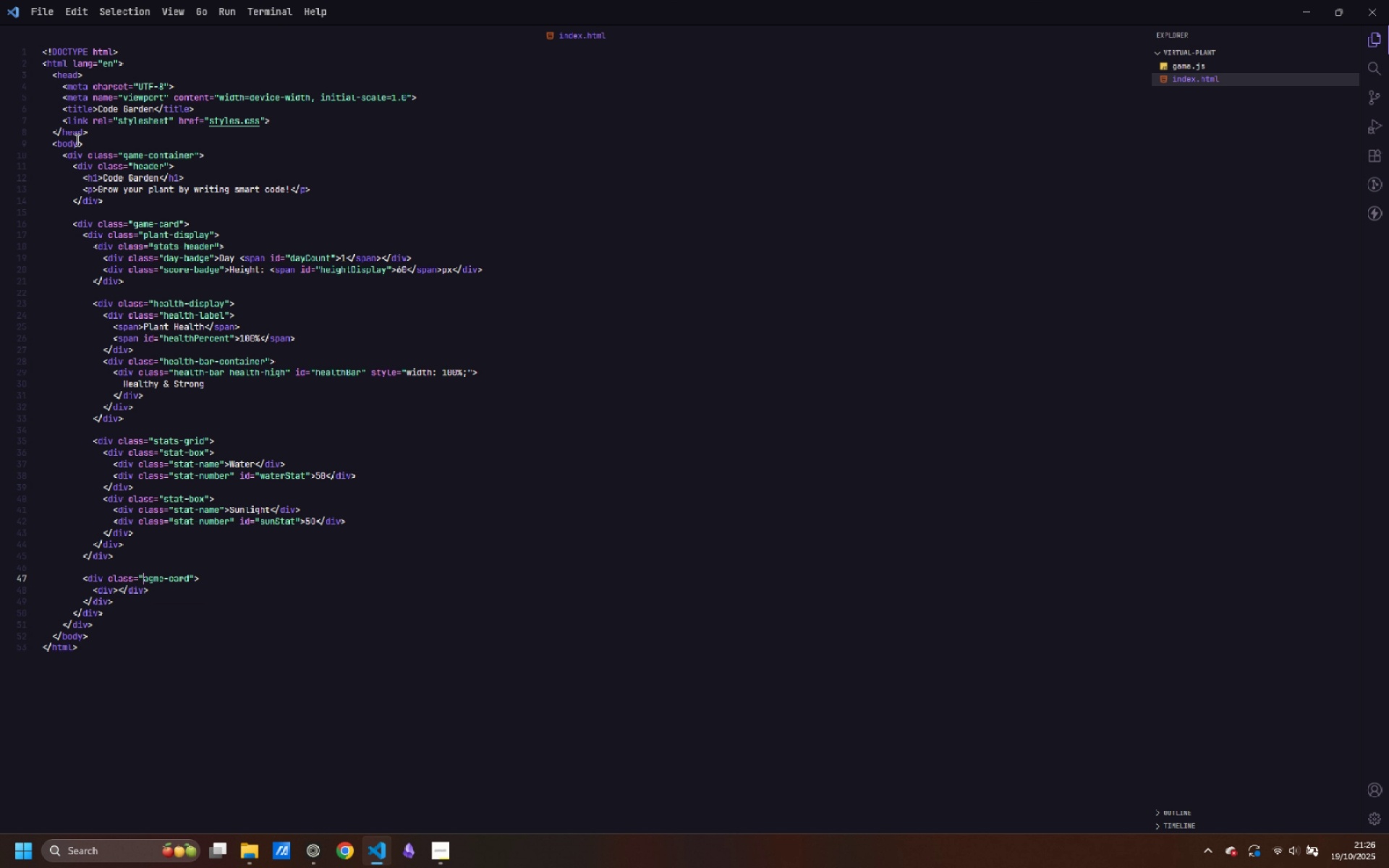 
key(Control+ArrowRight)
 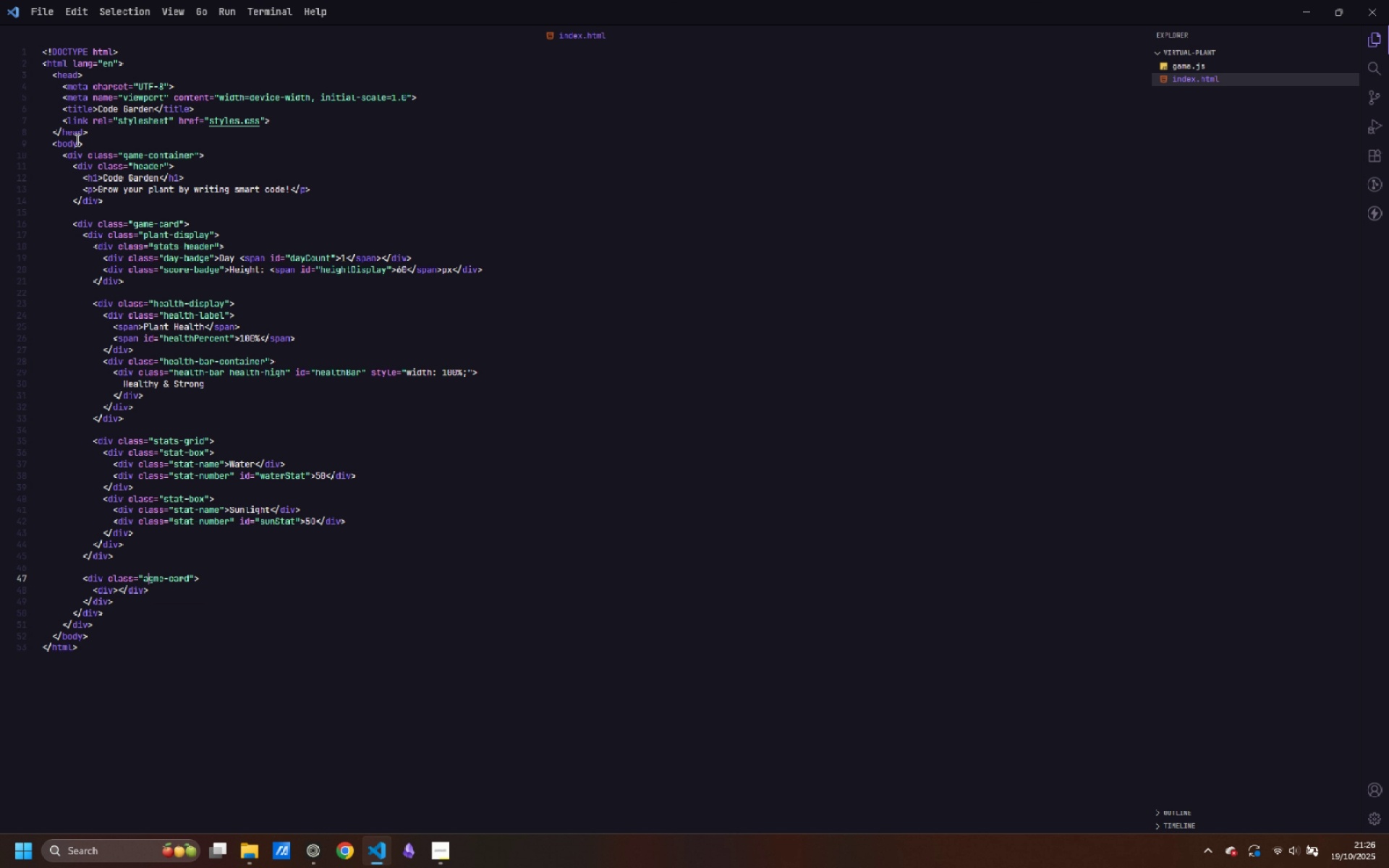 
key(ArrowRight)
 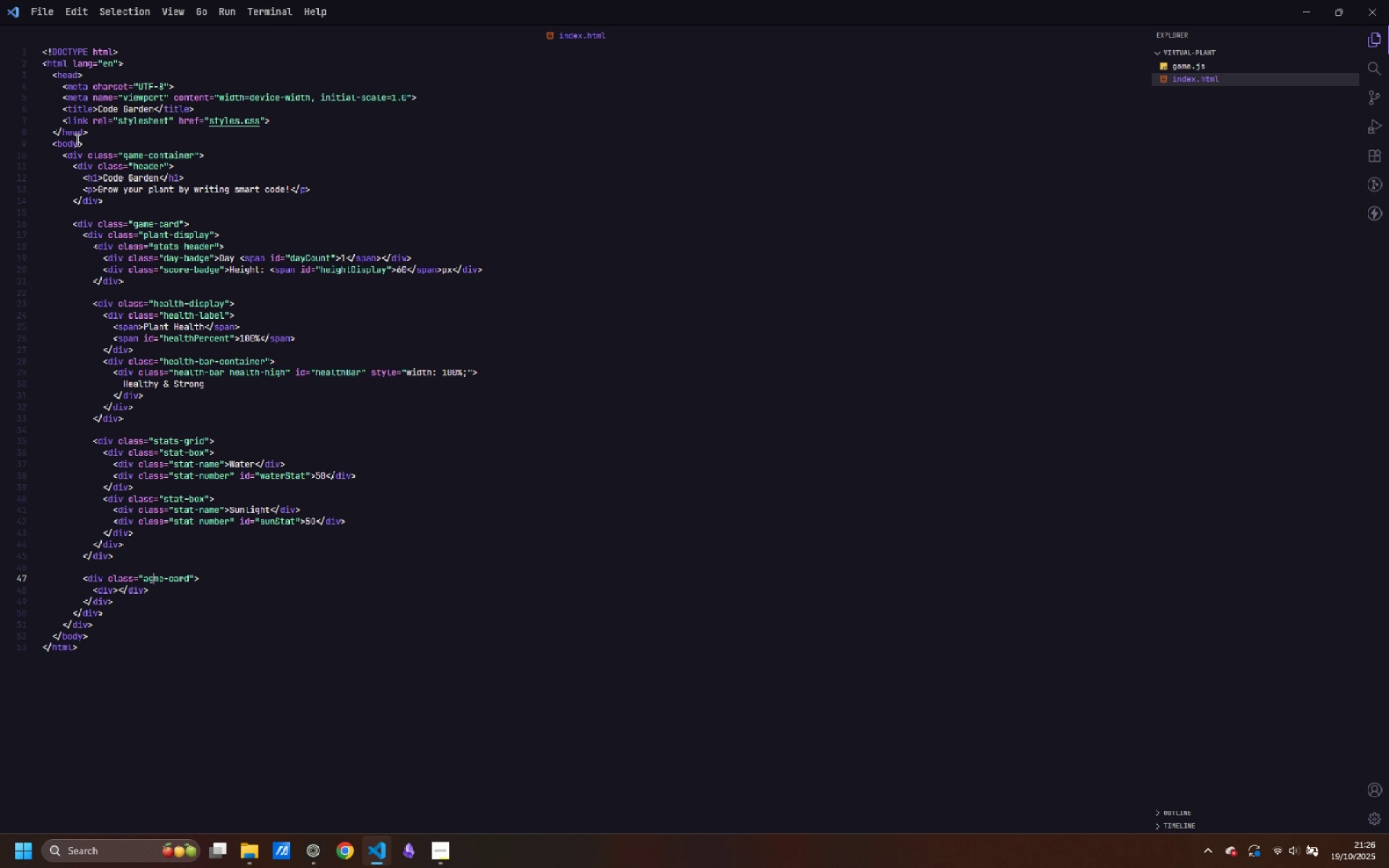 
key(ArrowRight)
 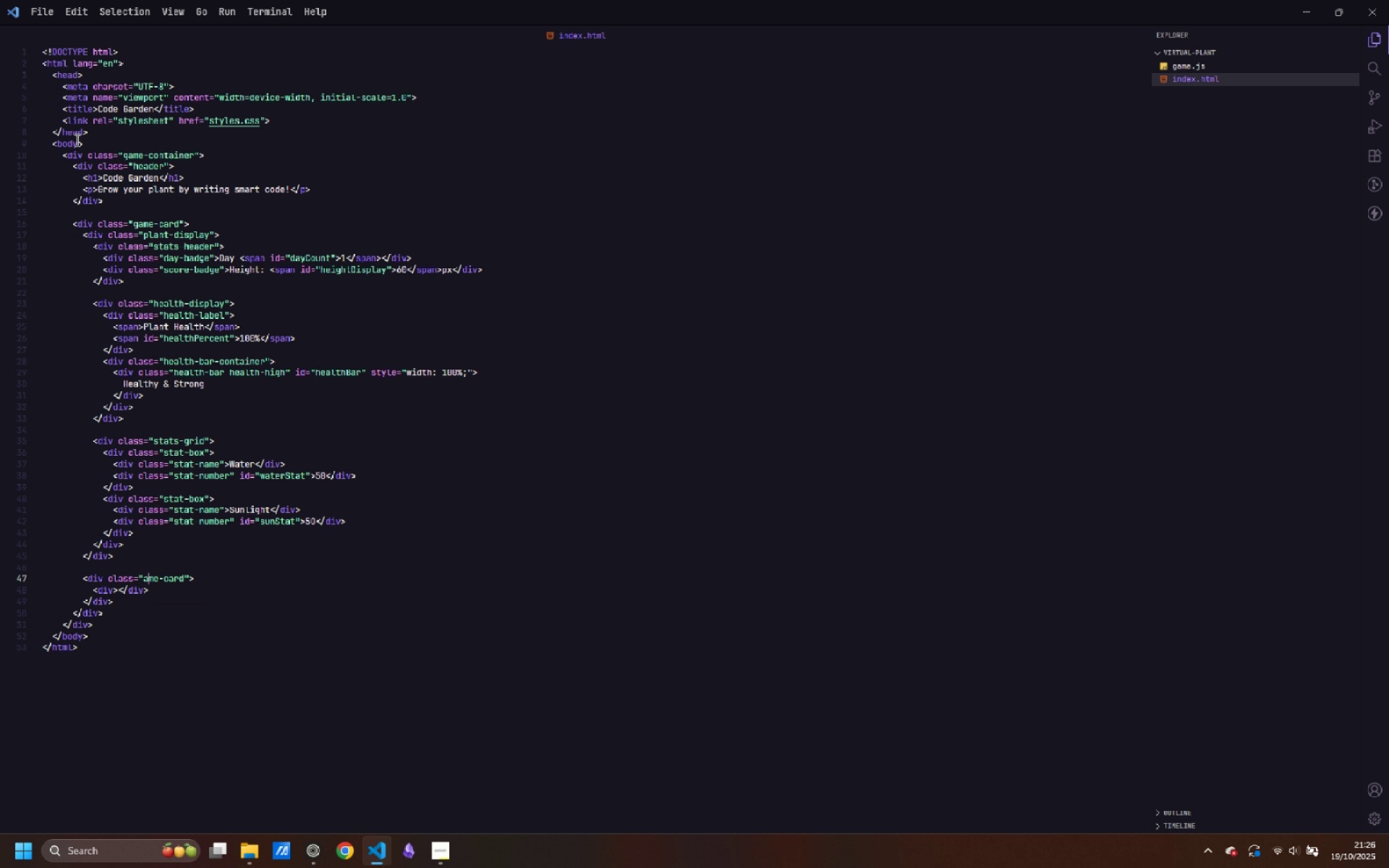 
key(Backspace)
key(Backspace)
type(ga)
 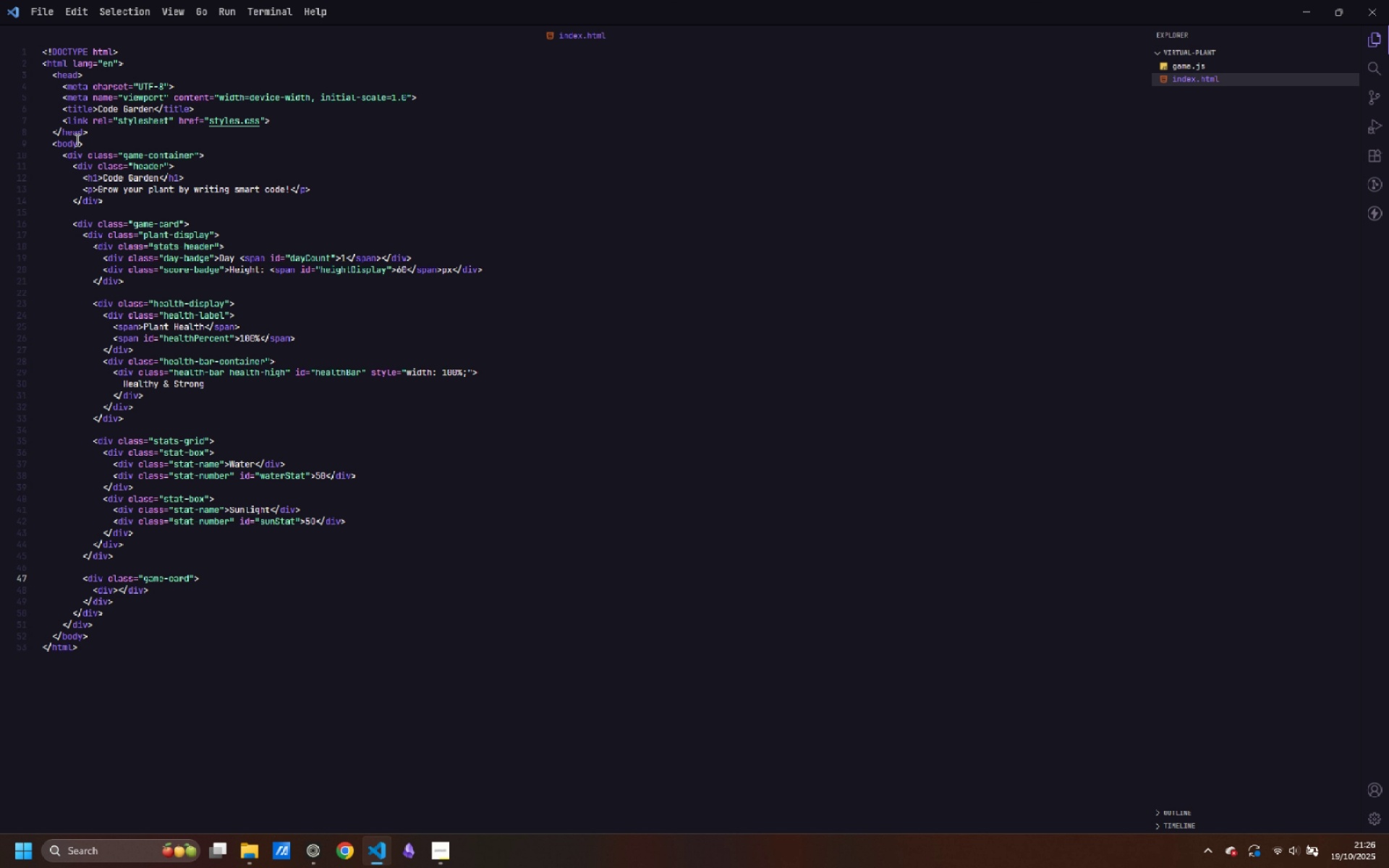 
key(ArrowDown)
 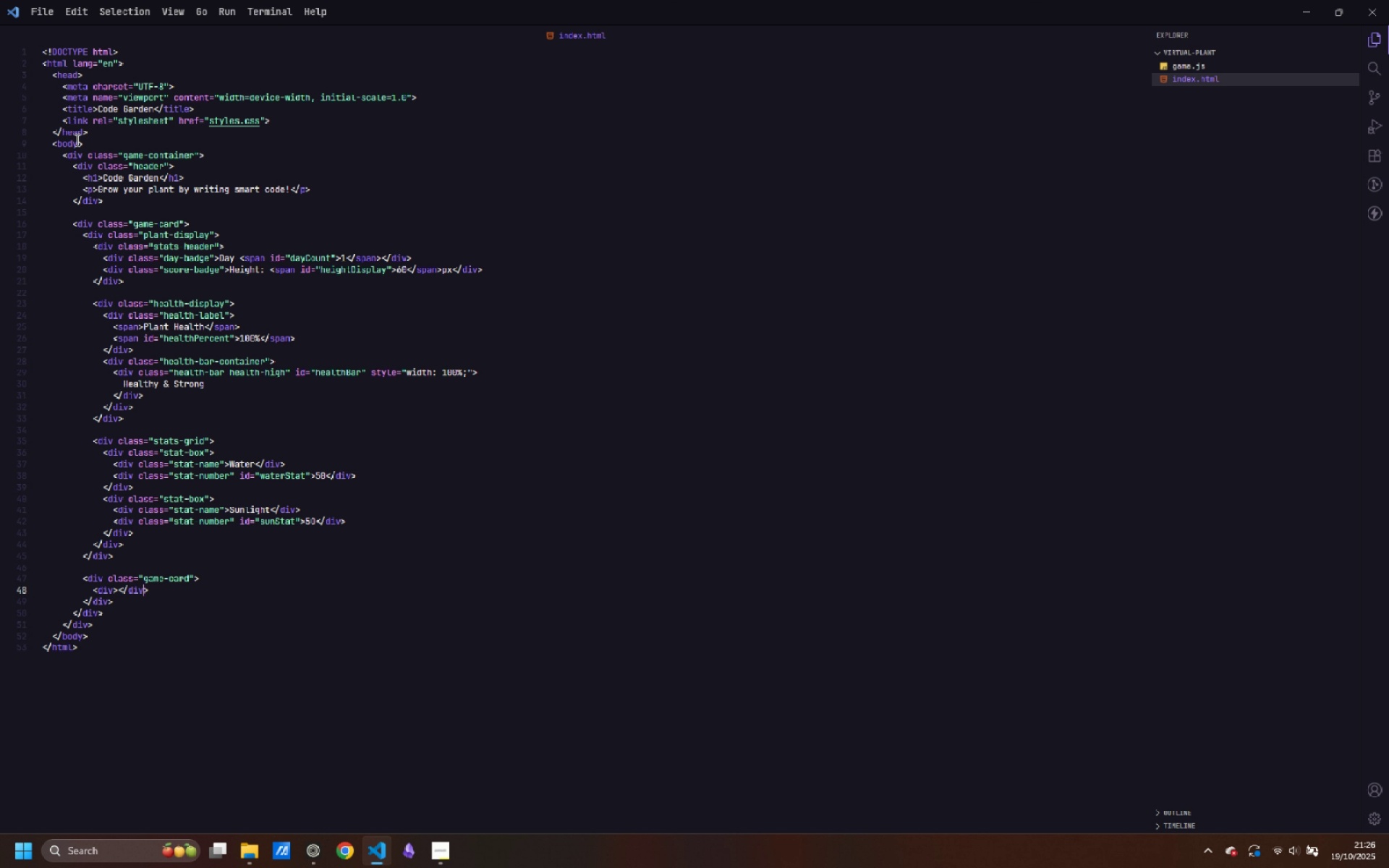 
key(ArrowLeft)
 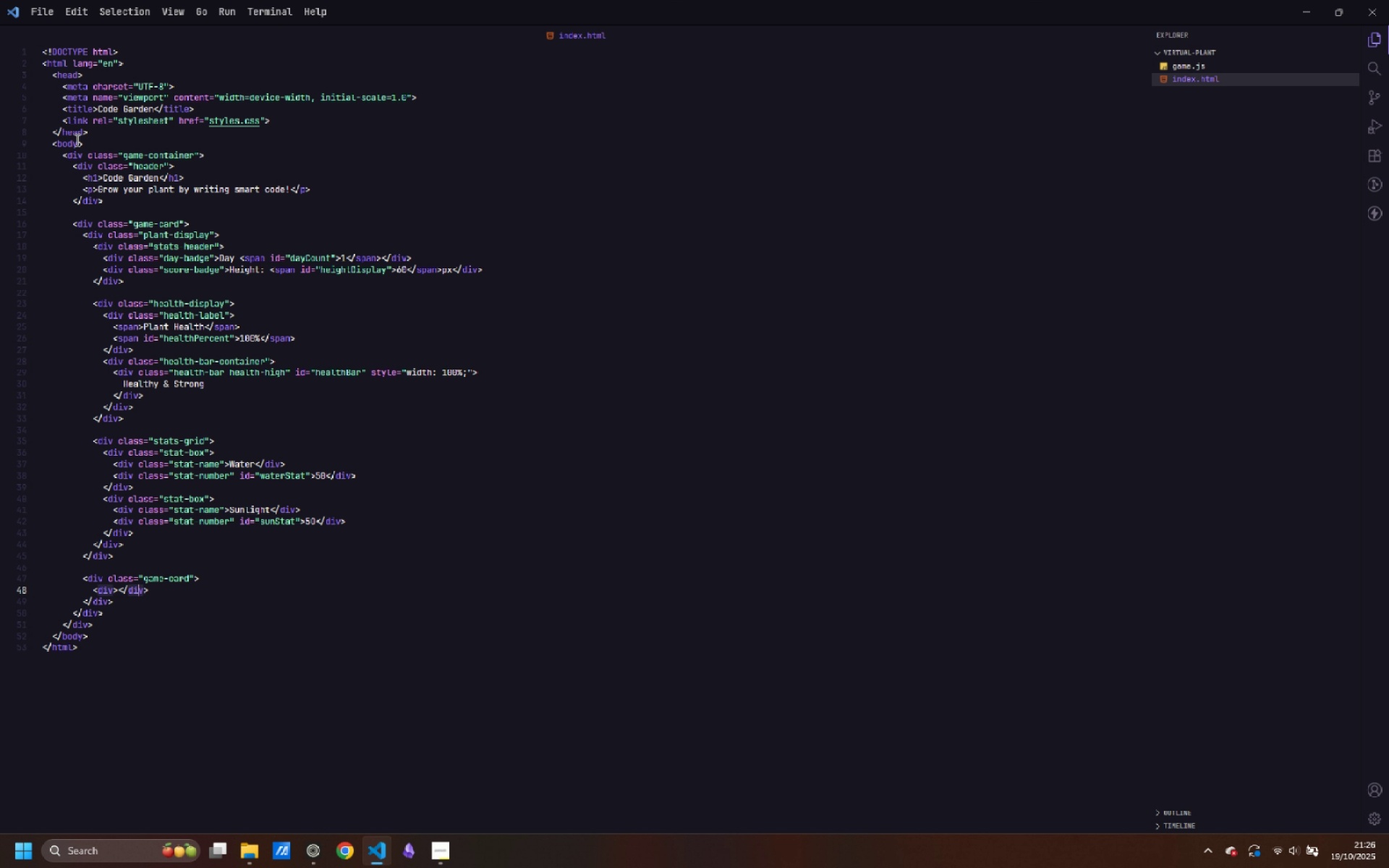 
key(ArrowLeft)
 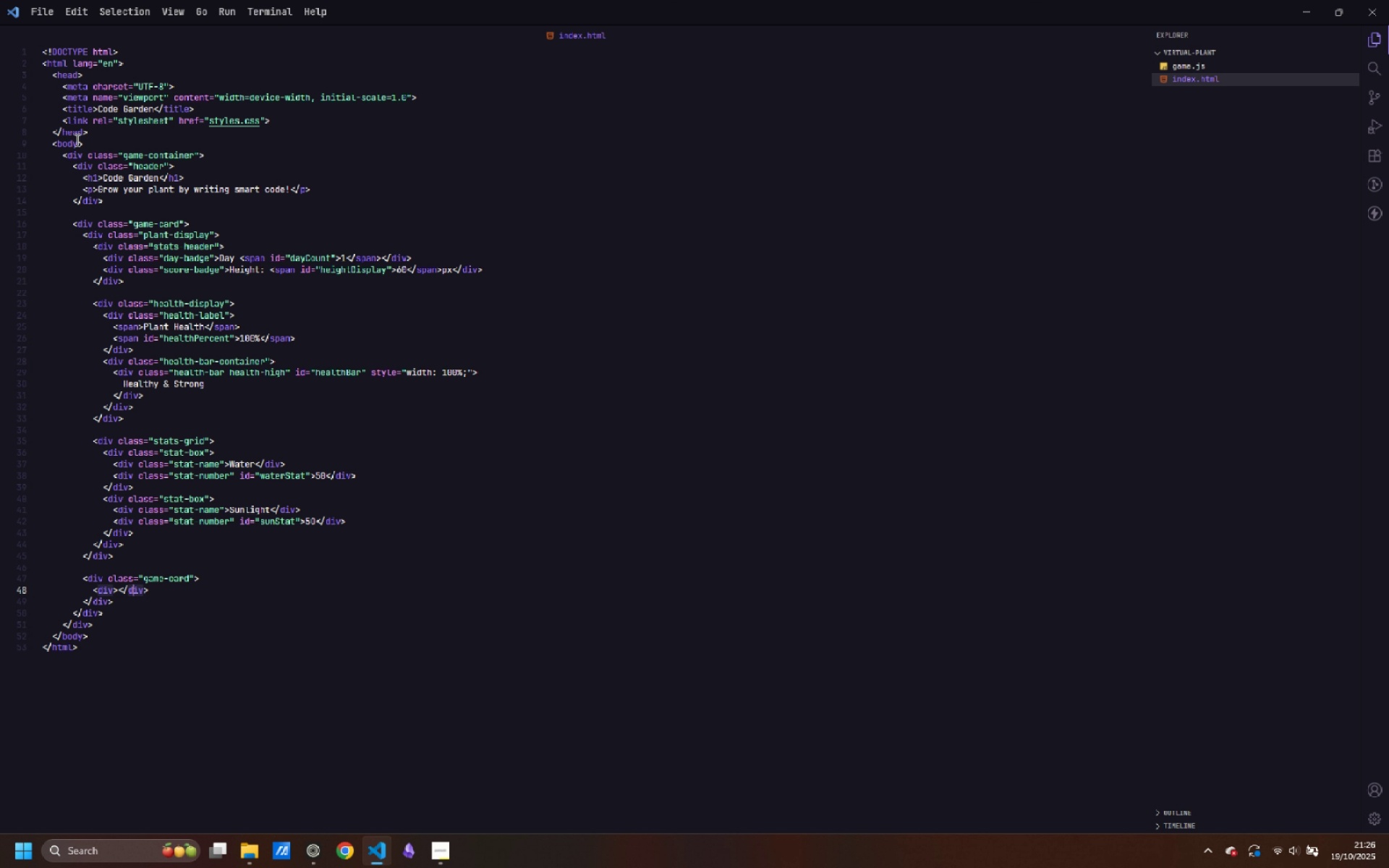 
key(ArrowLeft)
 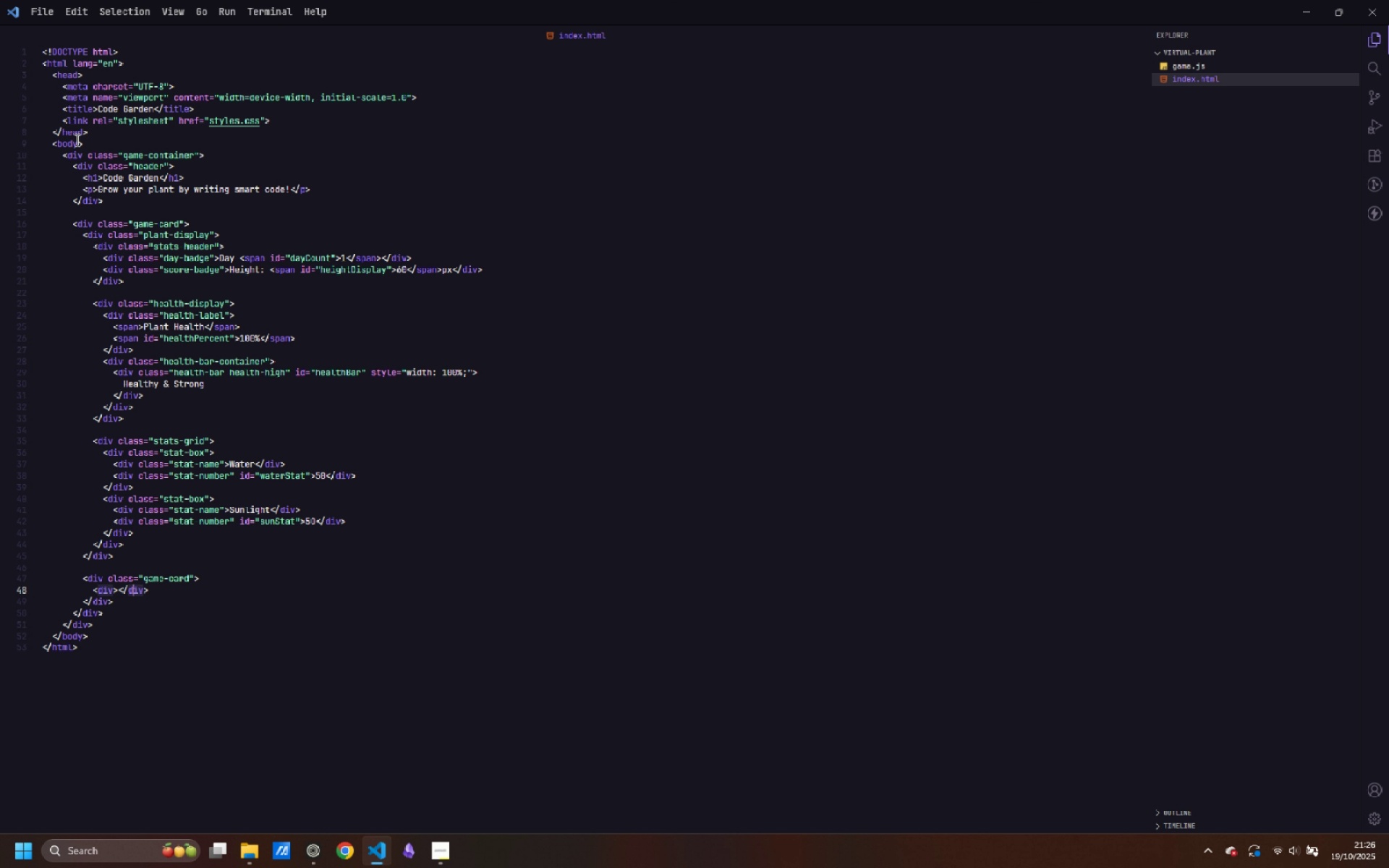 
key(ArrowLeft)
 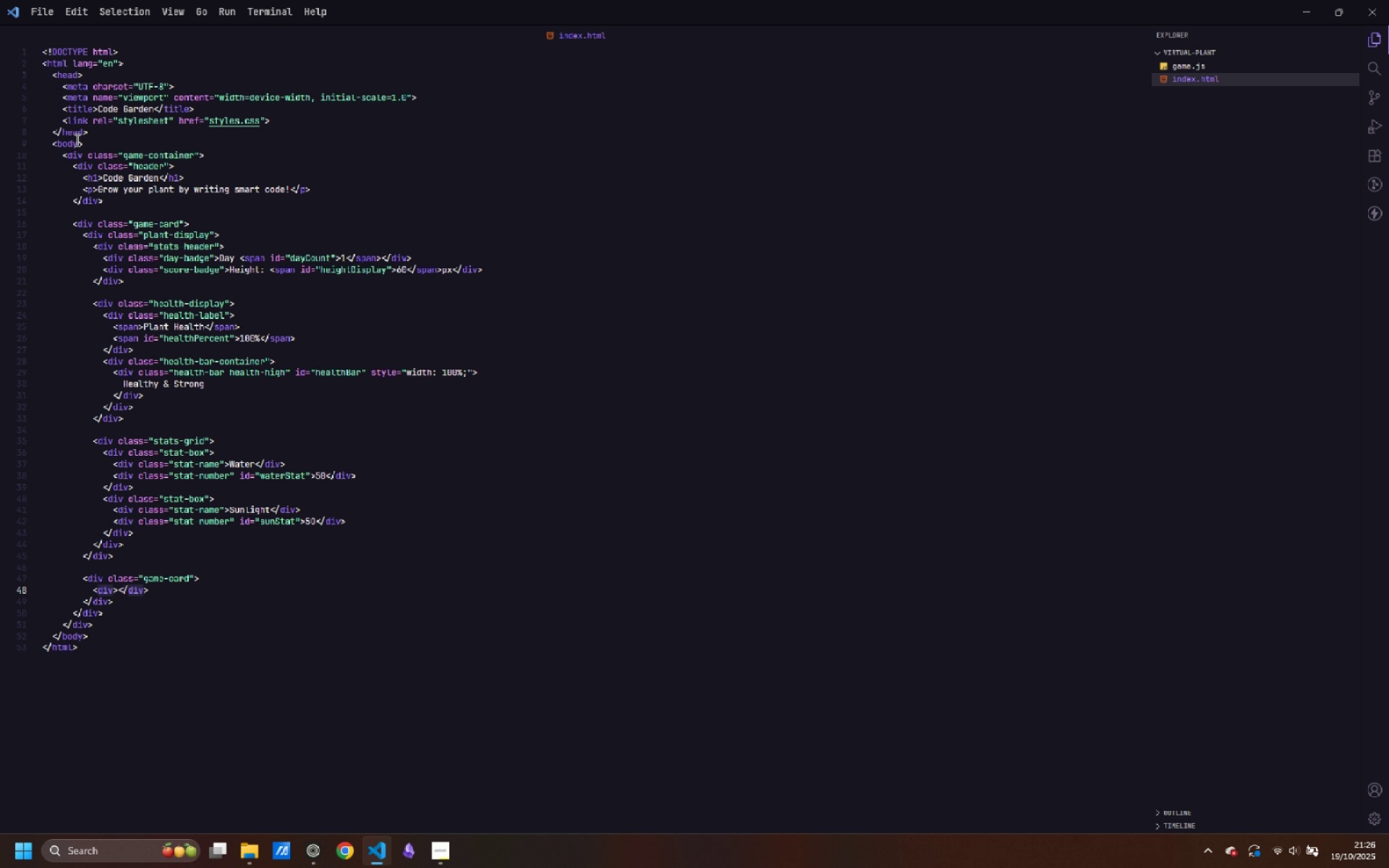 
key(ArrowLeft)
 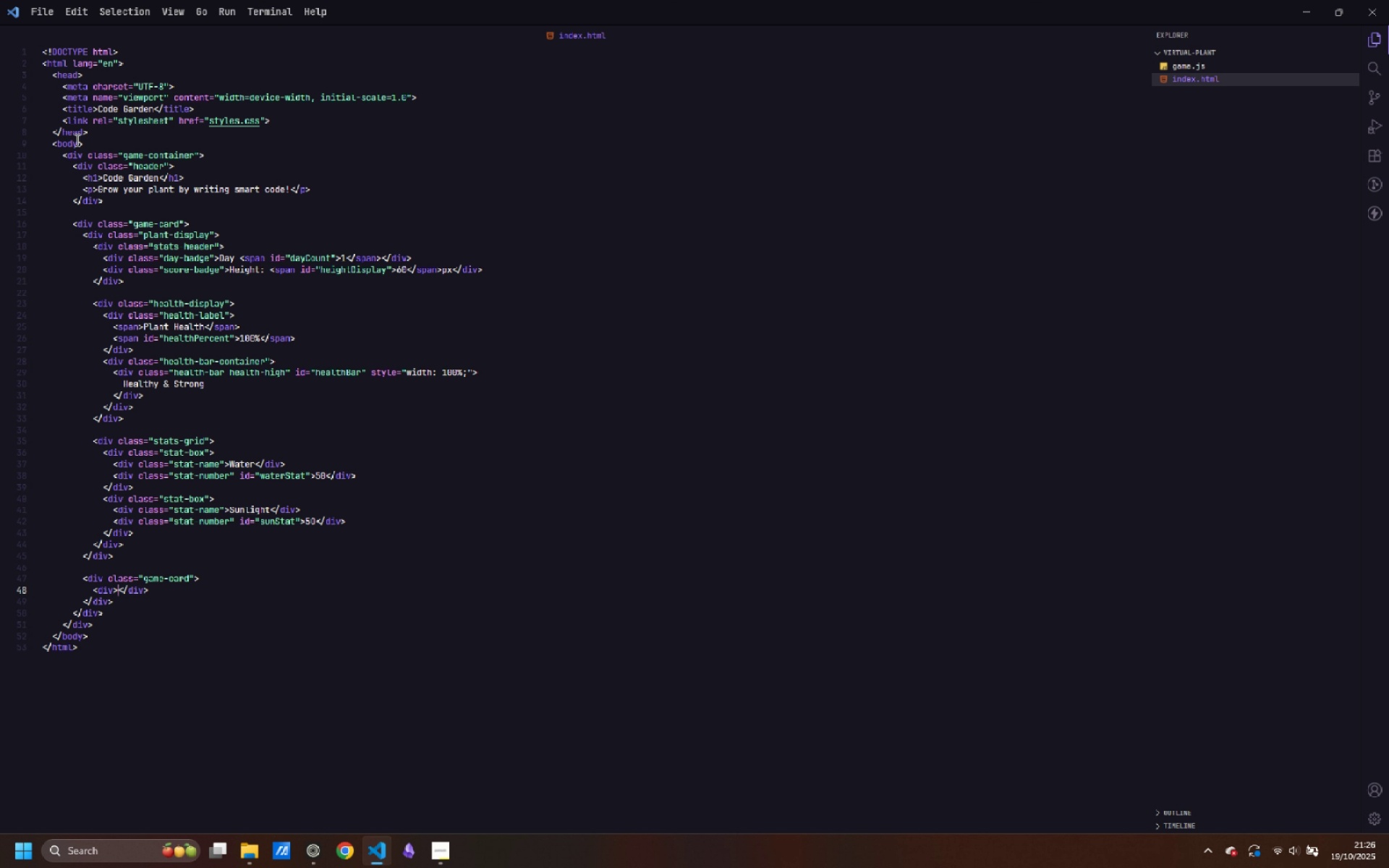 
key(ArrowLeft)
 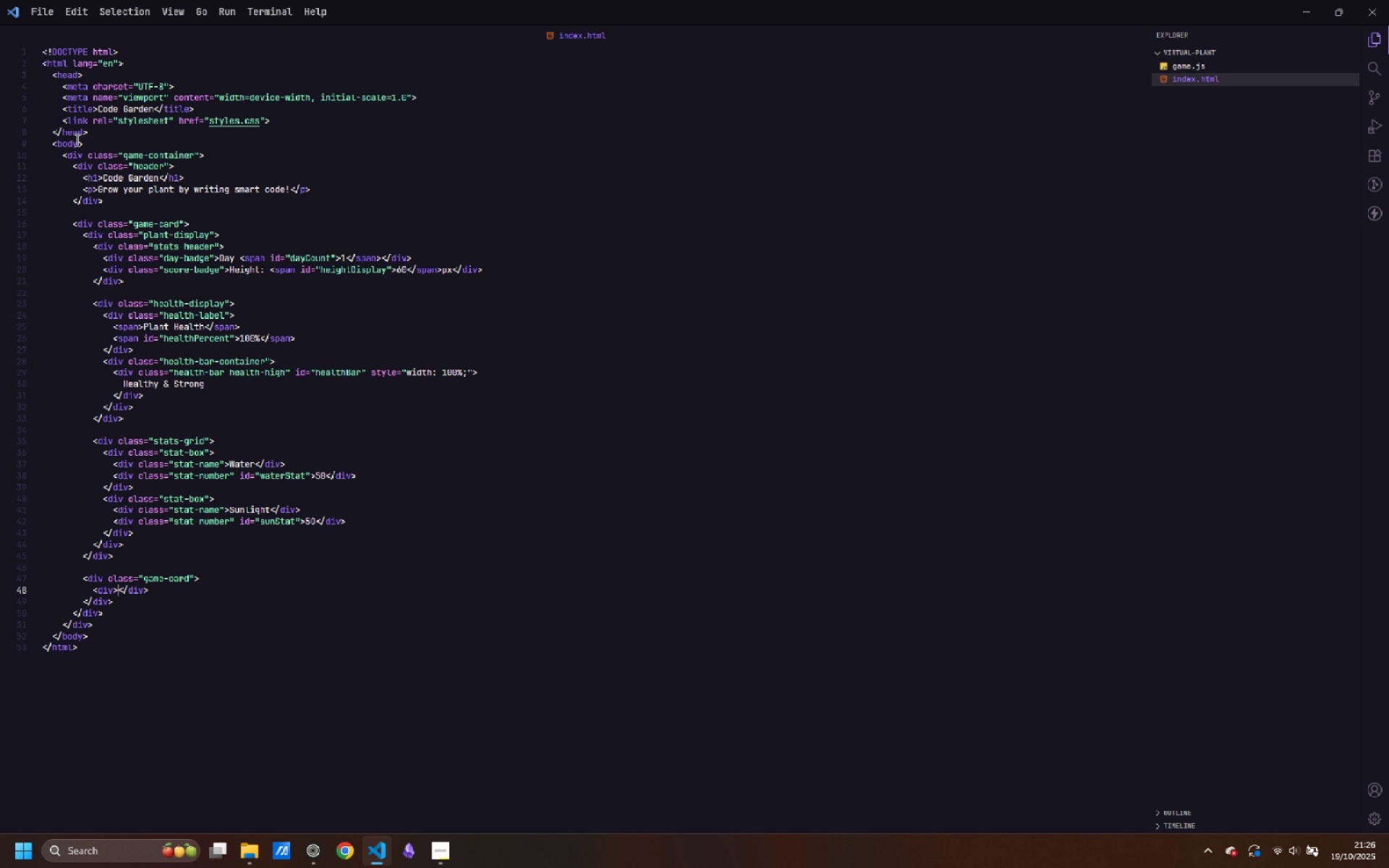 
key(ArrowLeft)
 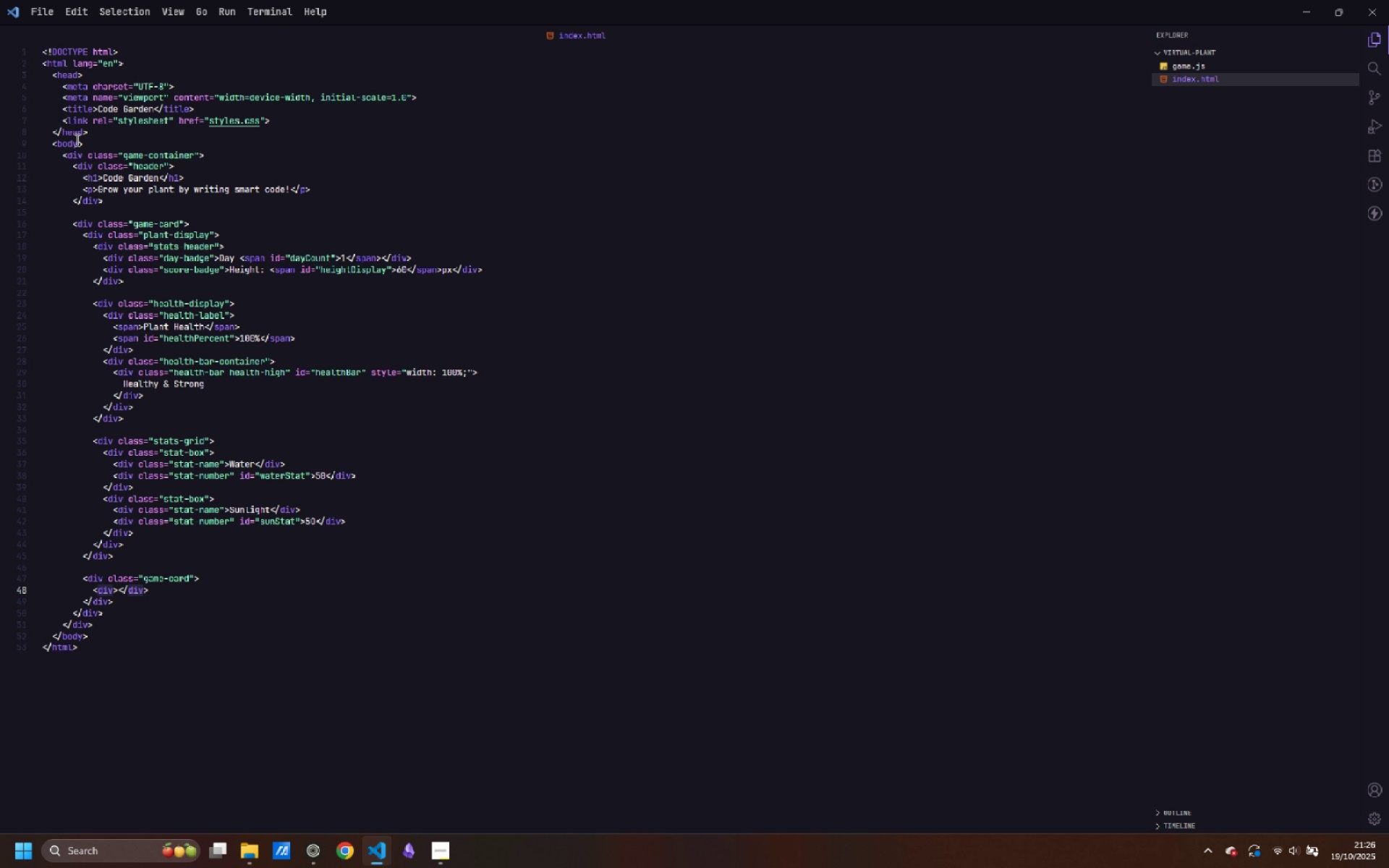 
key(ArrowRight)
 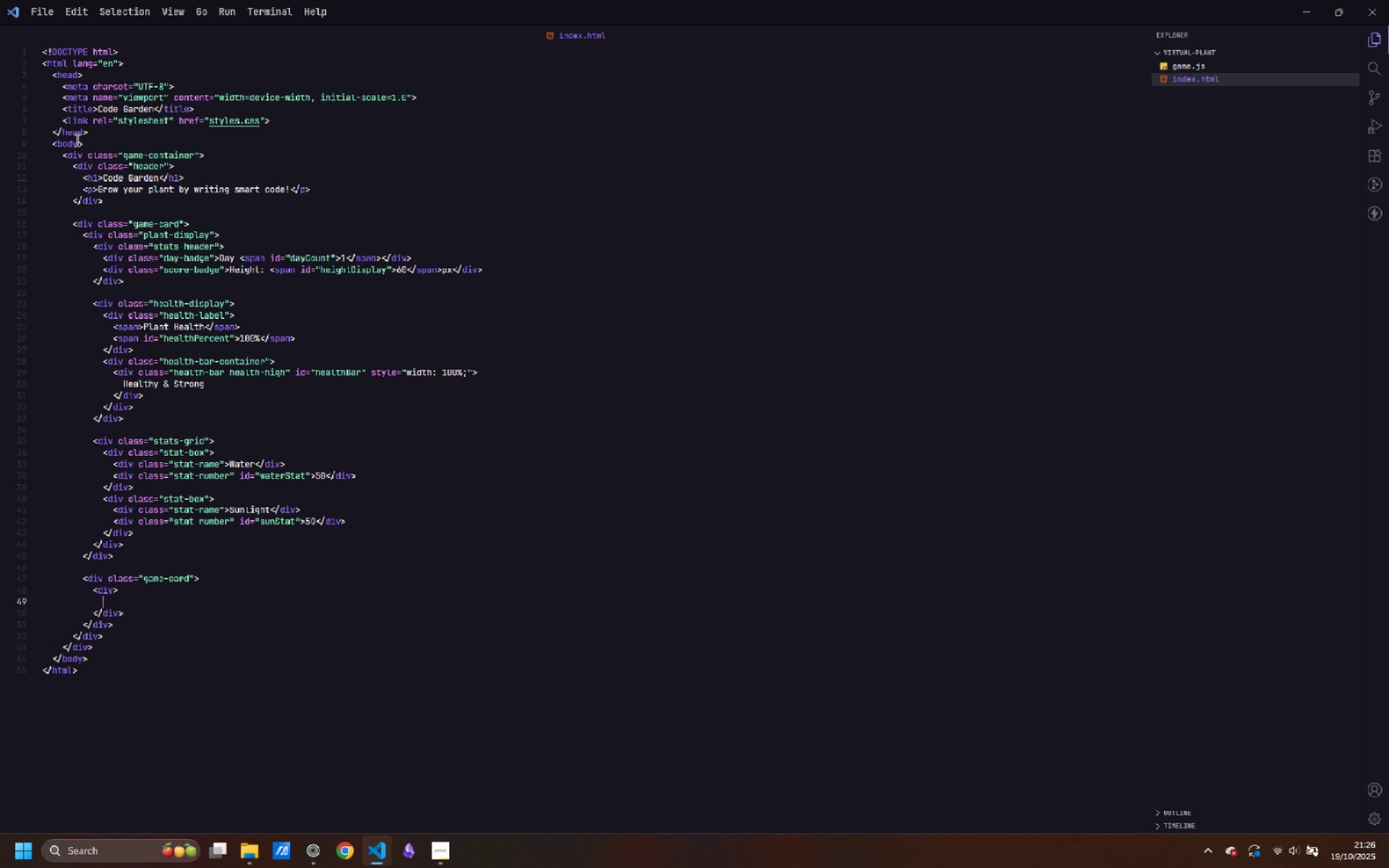 
key(Enter)
 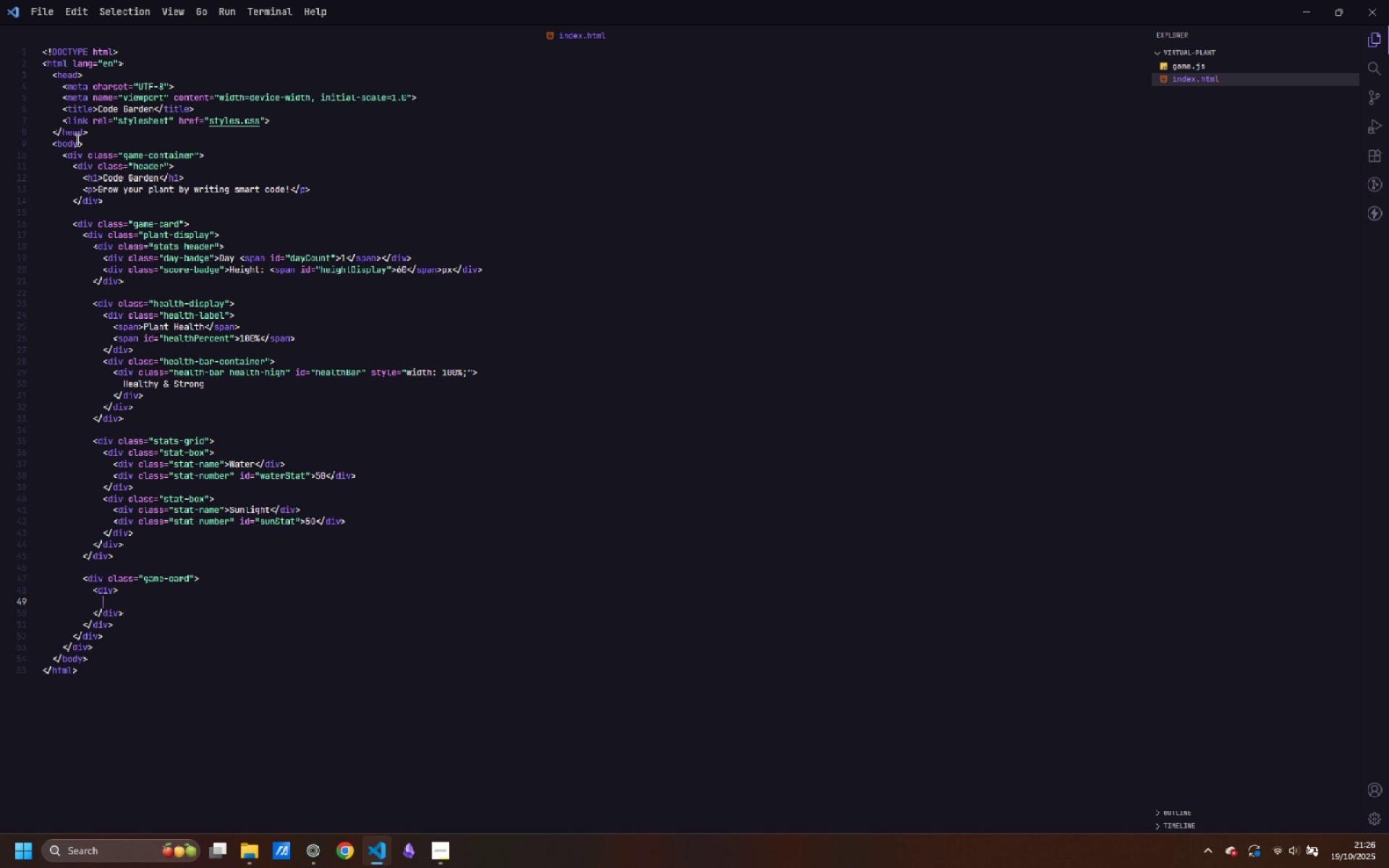 
key(ArrowUp)
 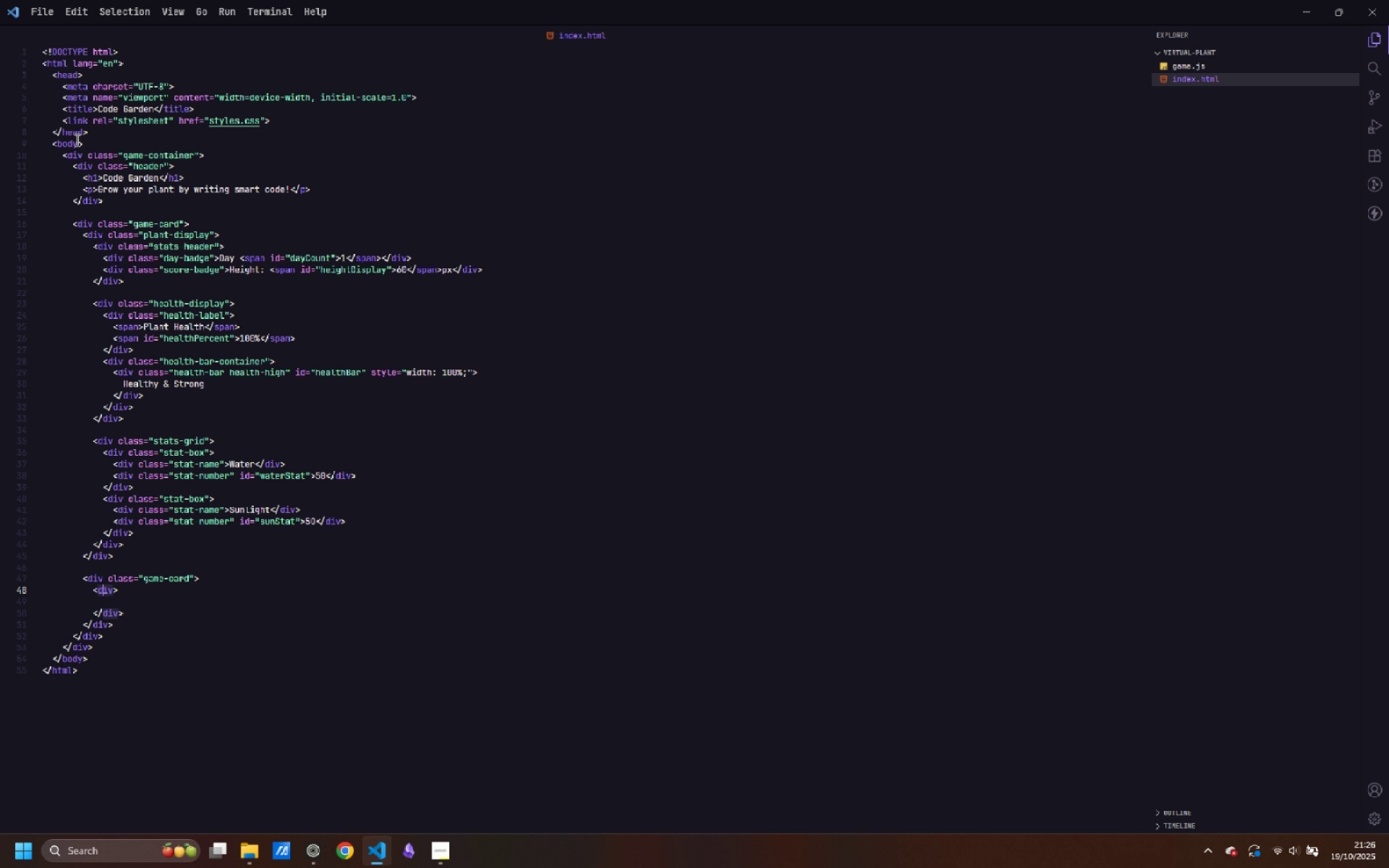 
key(ArrowRight)
 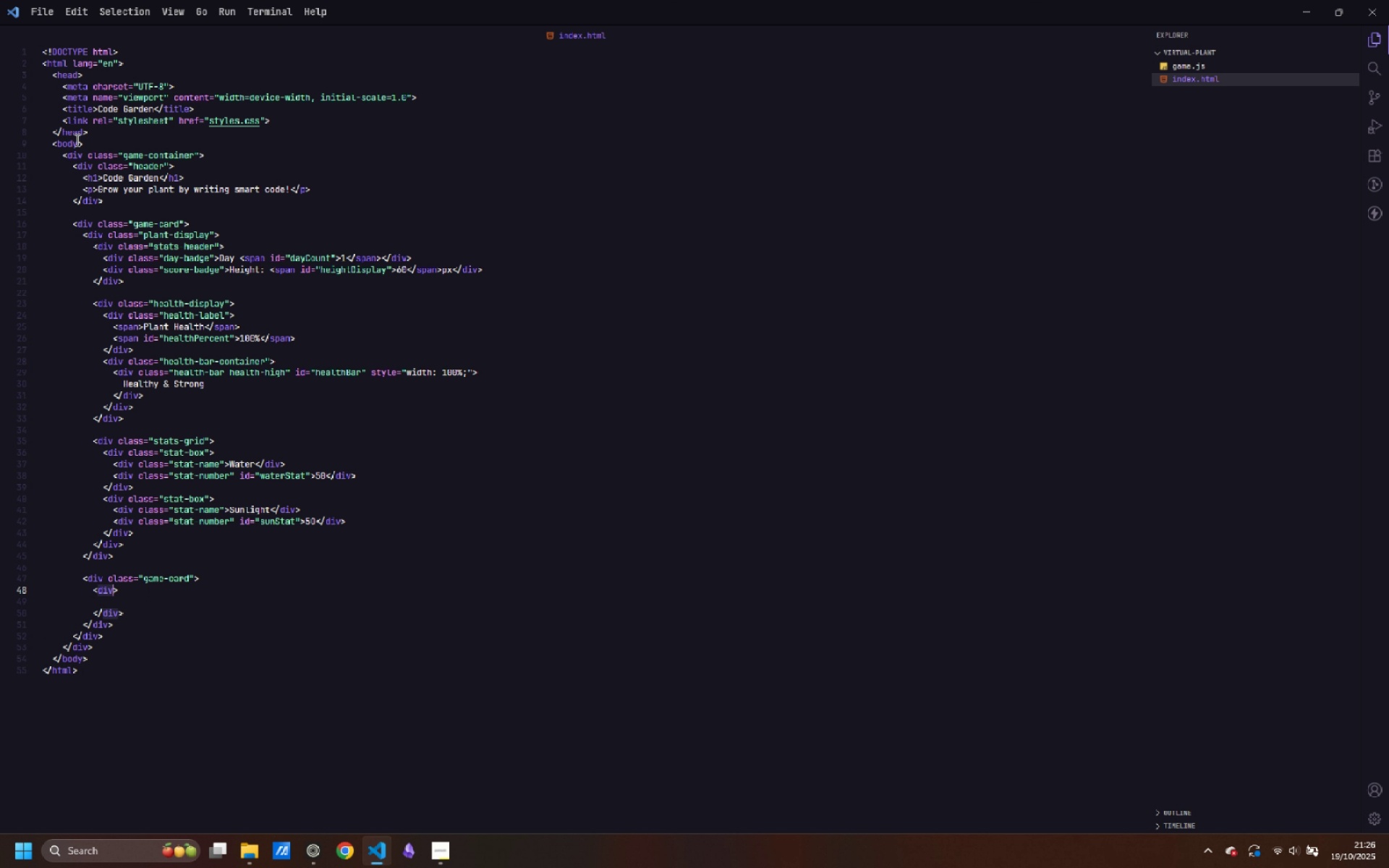 
key(ArrowRight)
 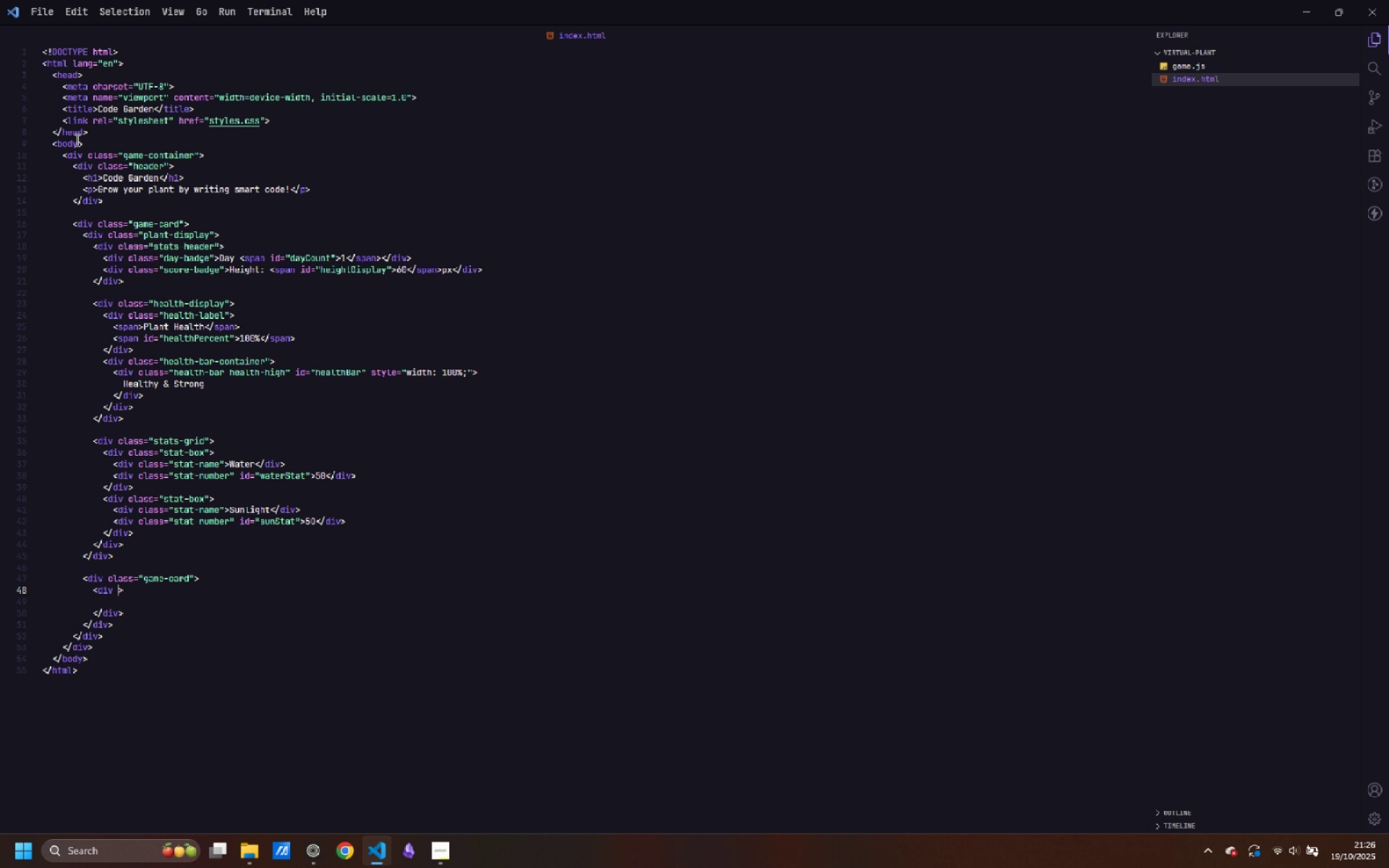 
type( class)
 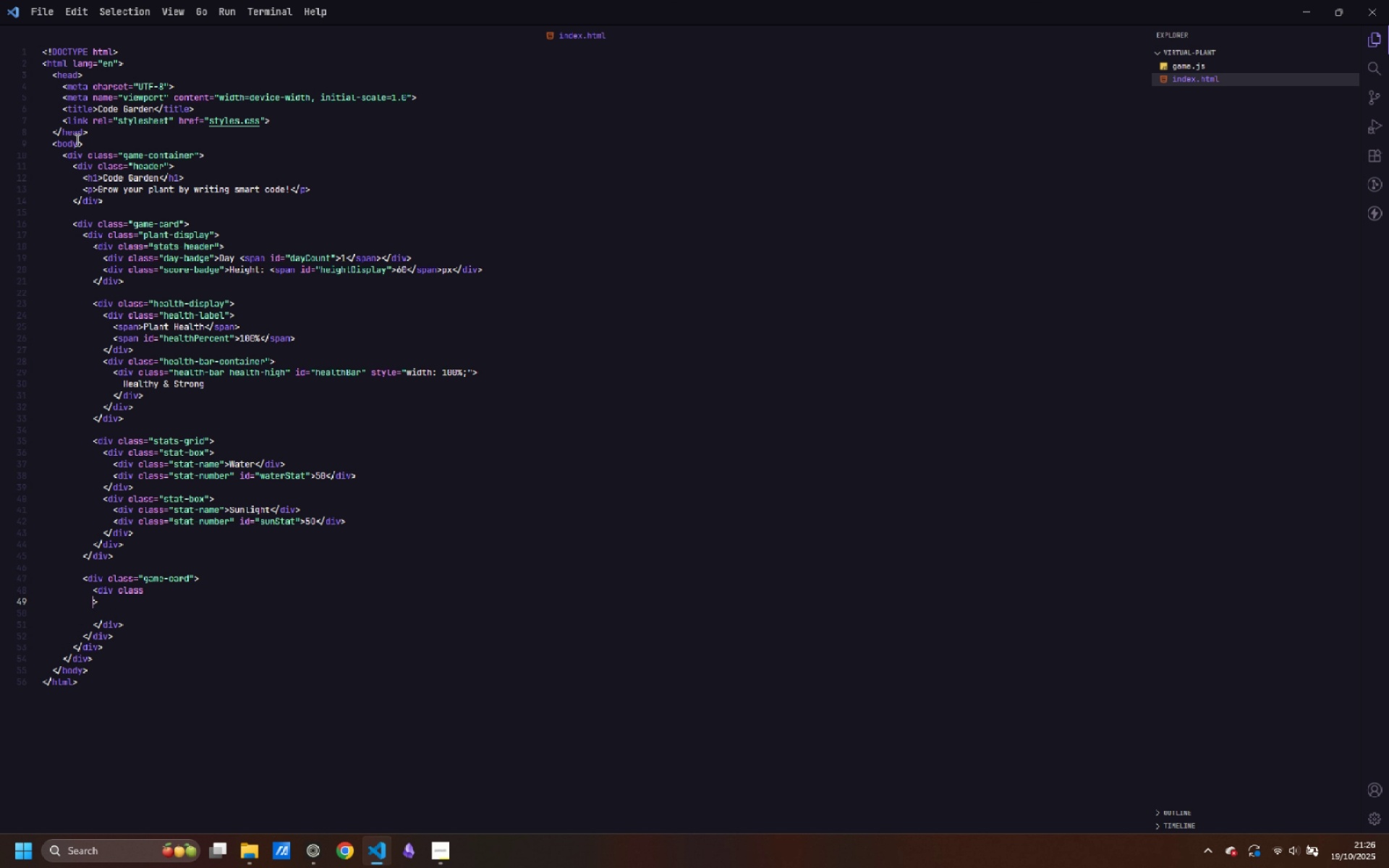 
key(Enter)
 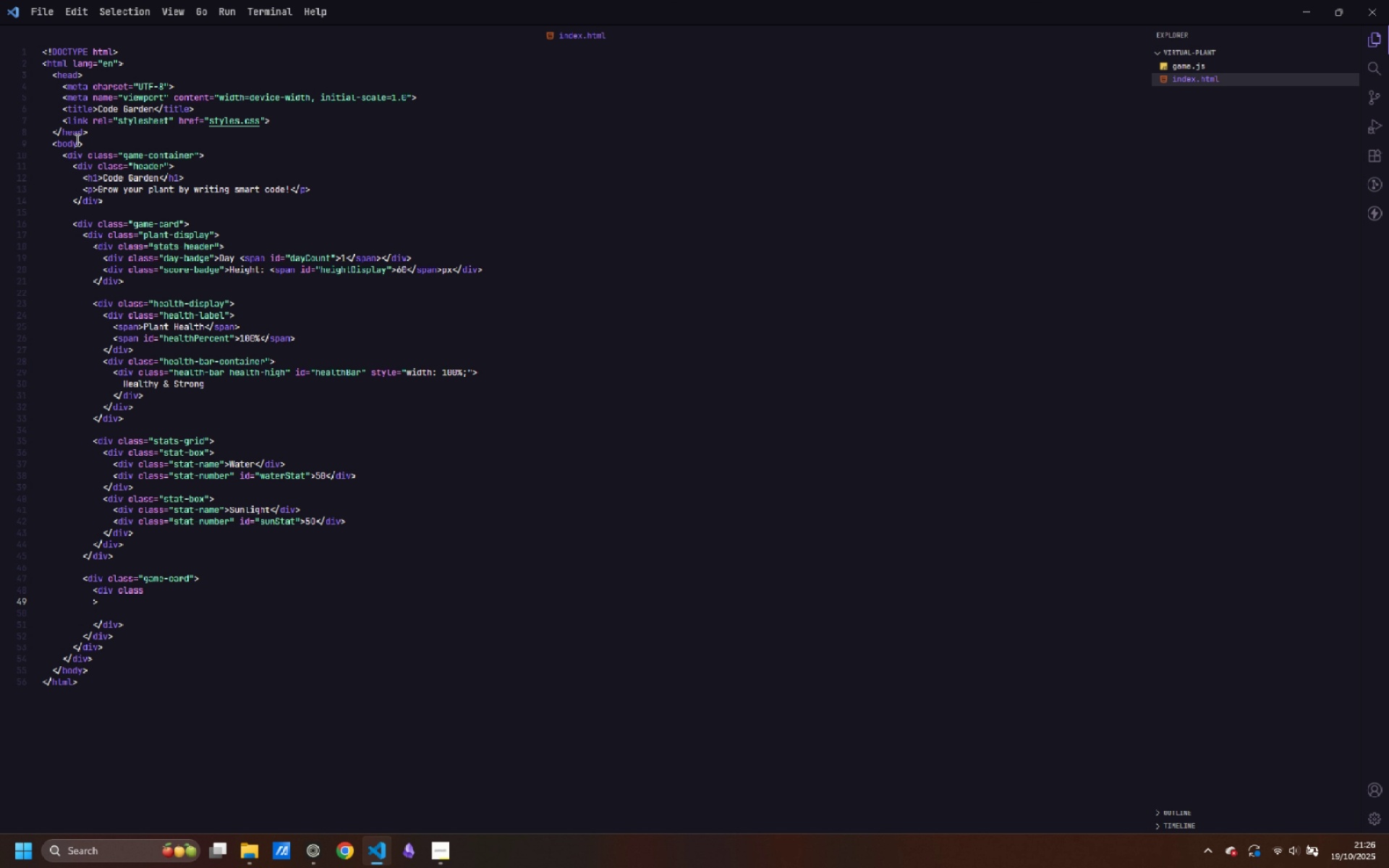 
key(Control+ControlLeft)
 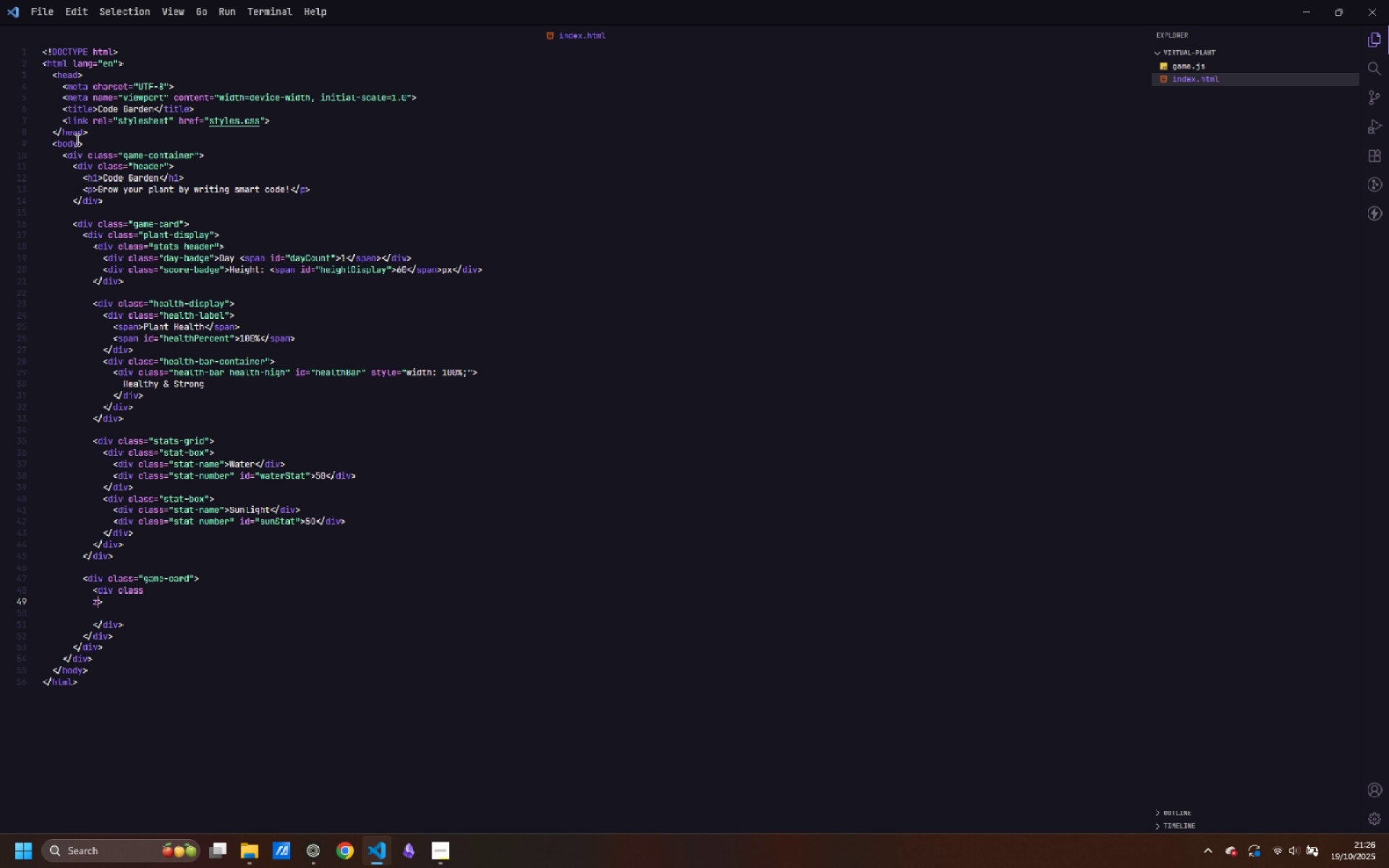 
key(Z)
 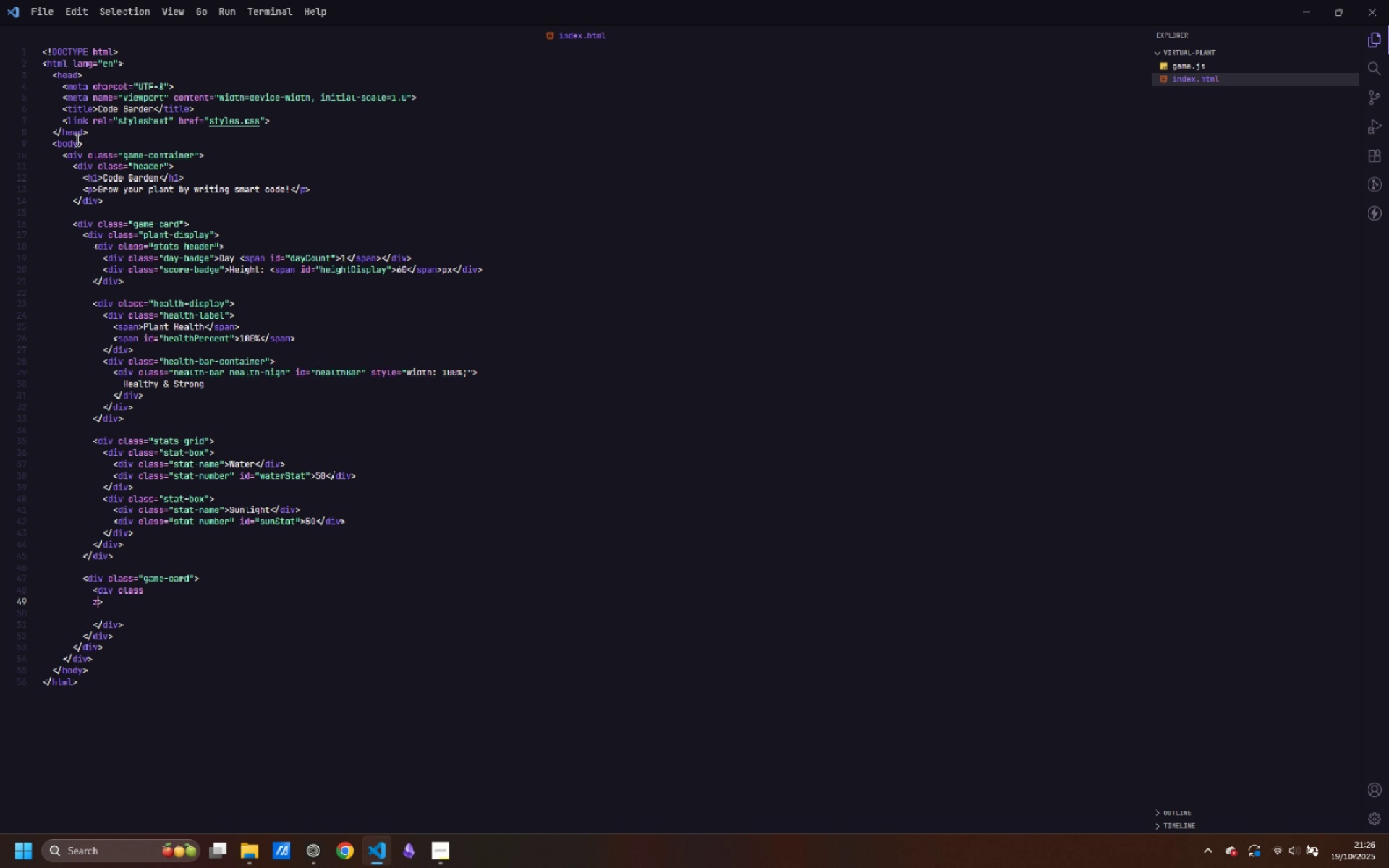 
key(Control+Z)
 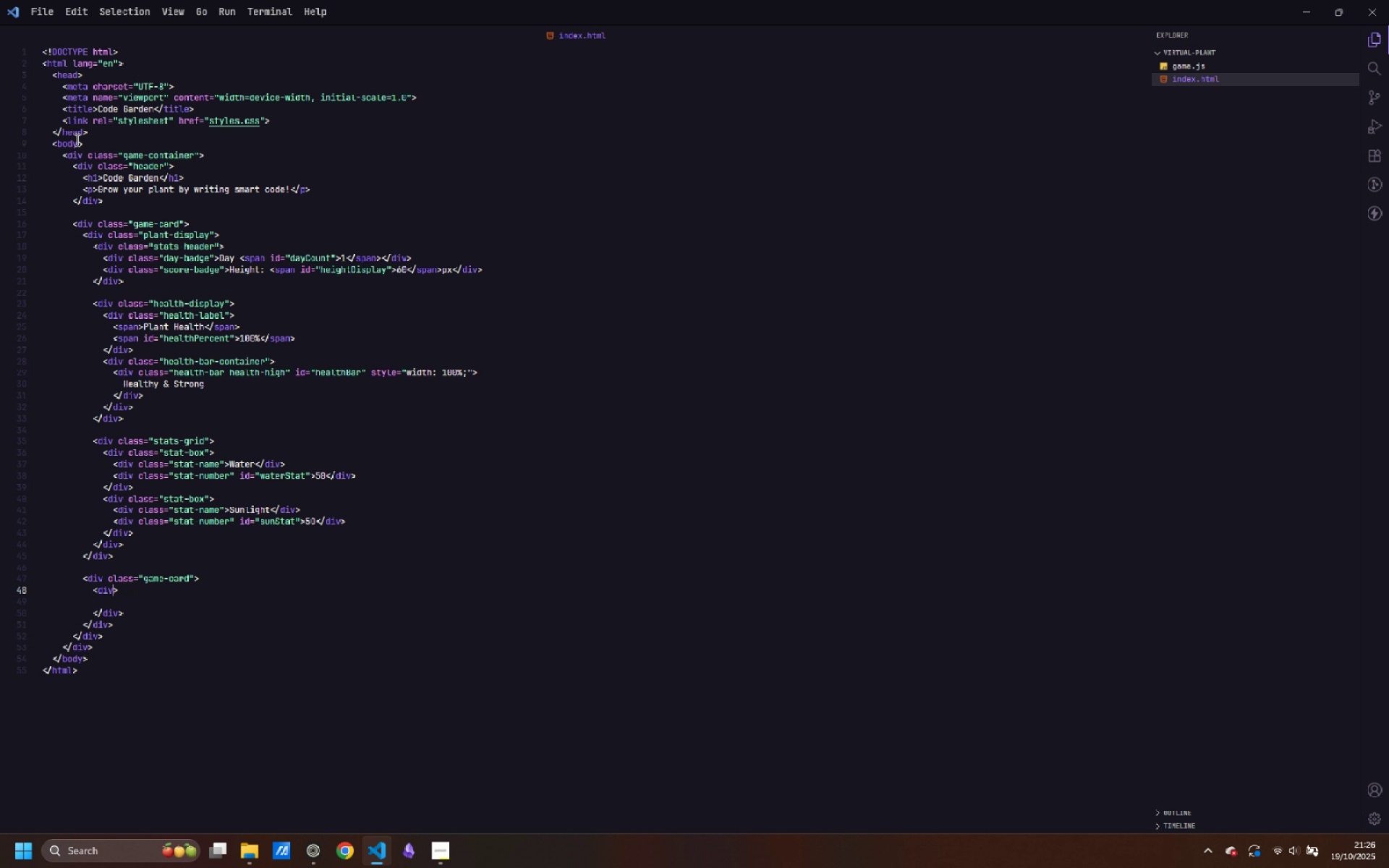 
key(Control+Z)
 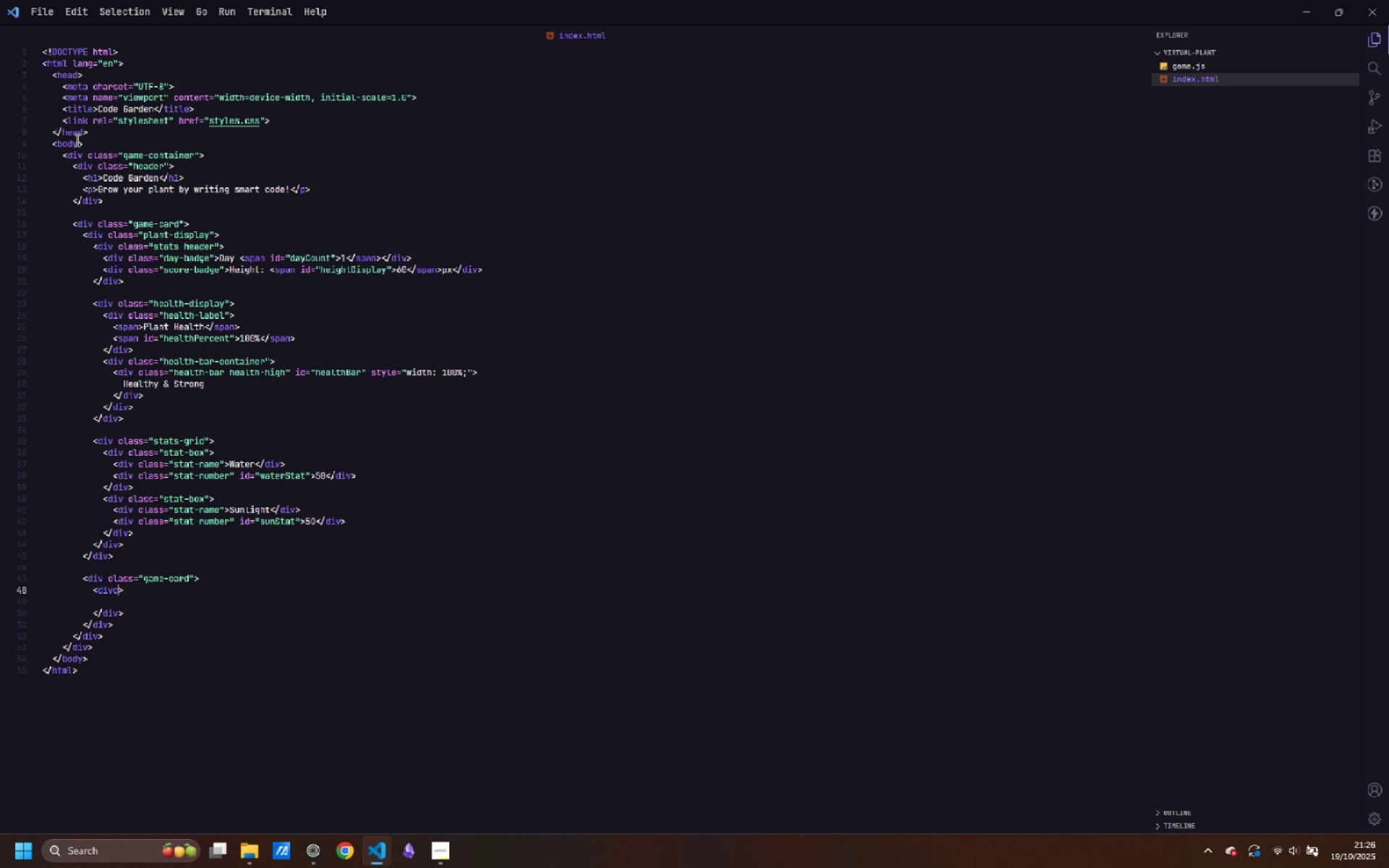 
type(c)
key(Backspace)
type( ca)
key(Backspace)
type(lass=sectipn)
key(Backspace)
key(Backspace)
type(on-title)
 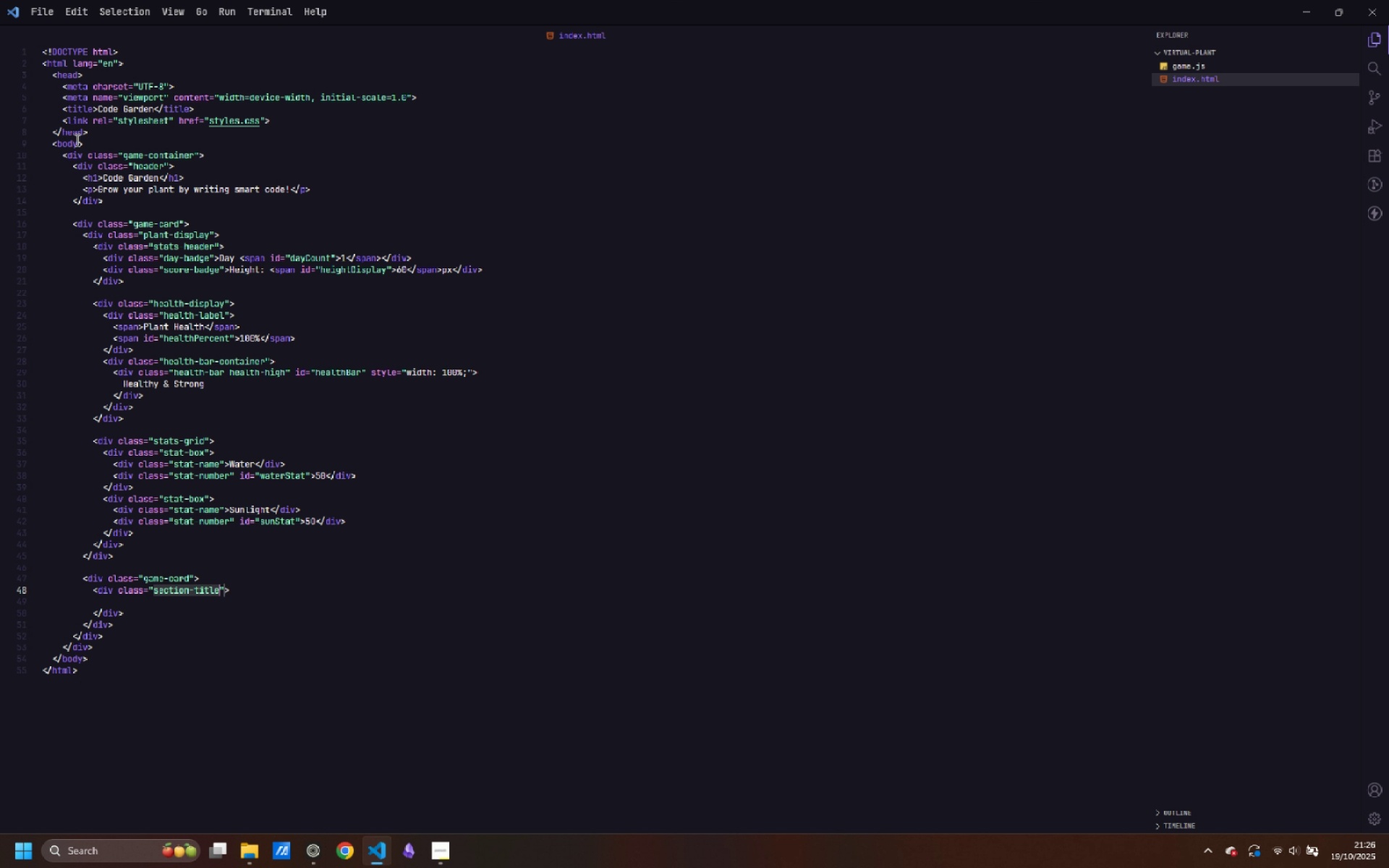 
key(ArrowDown)
 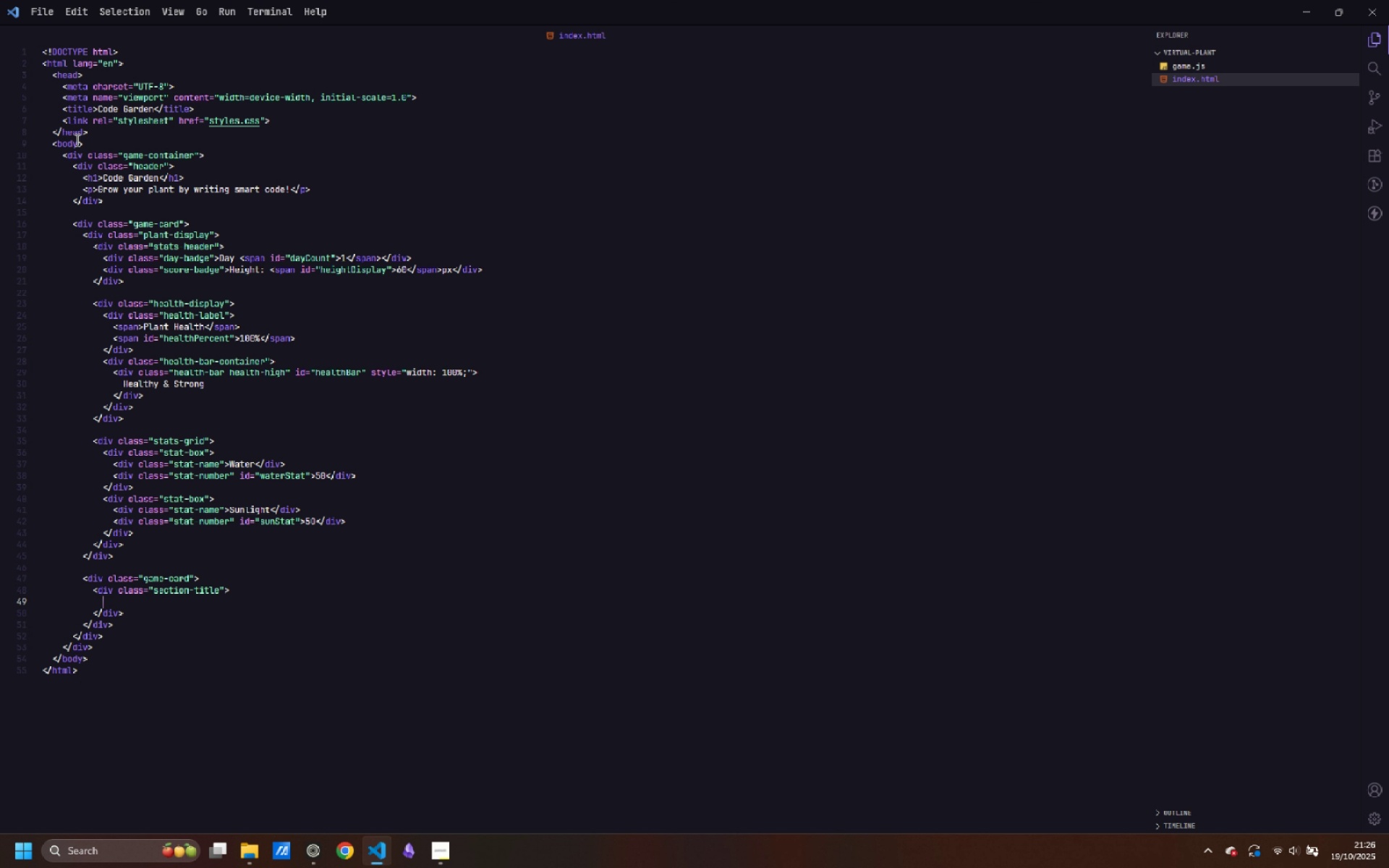 
key(ArrowUp)
 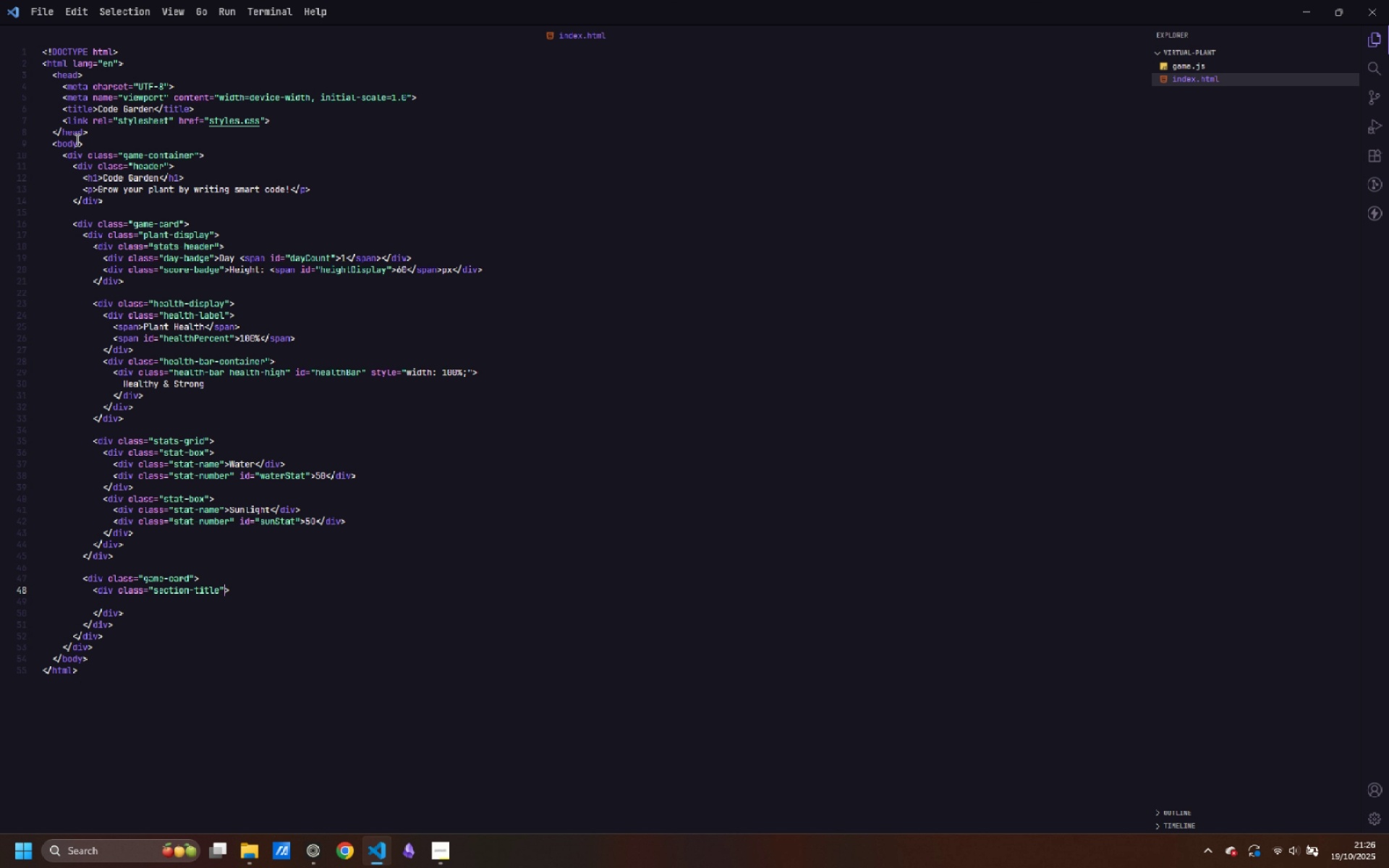 
key(ArrowRight)
 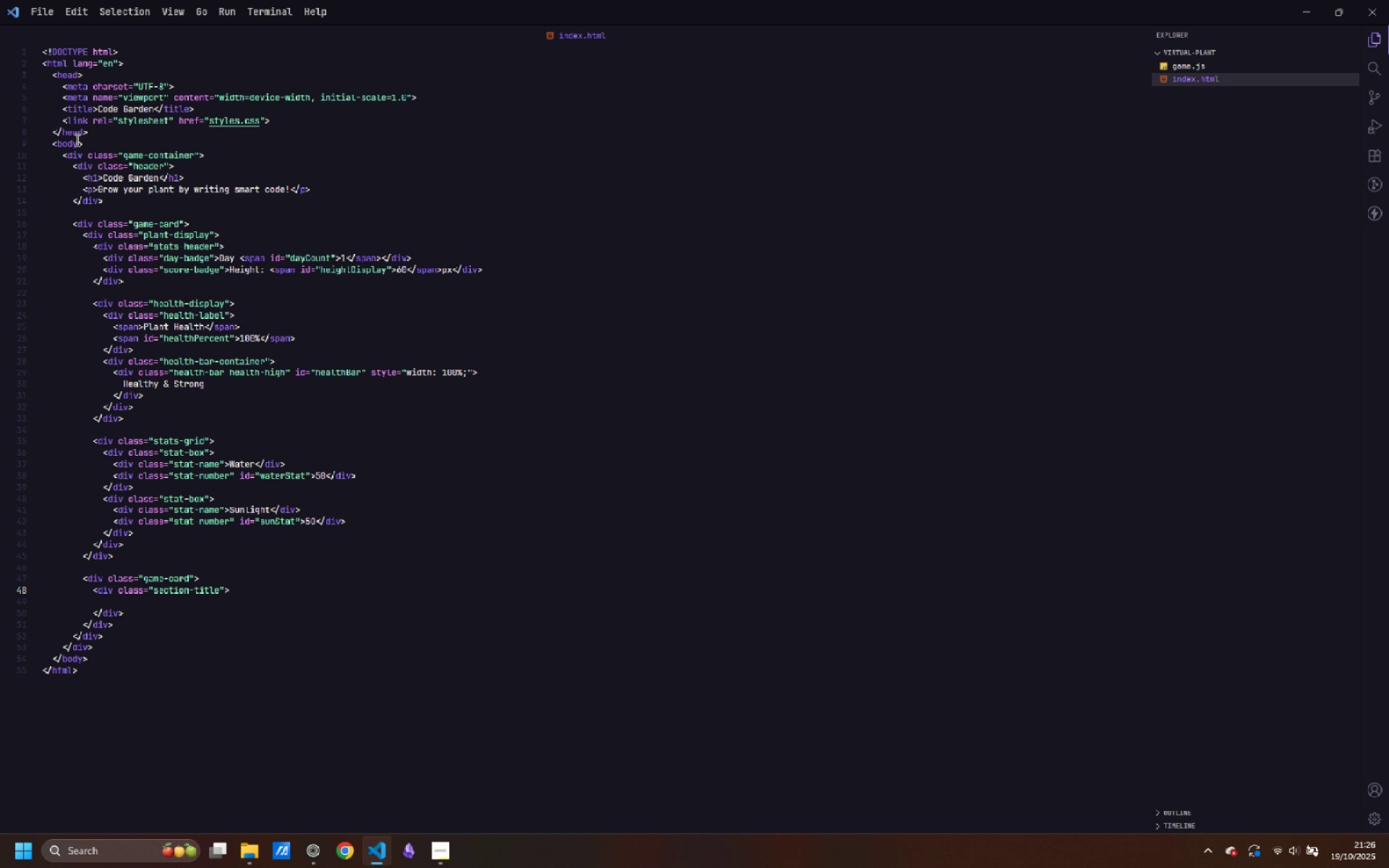 
key(Control+ArrowLeft)
 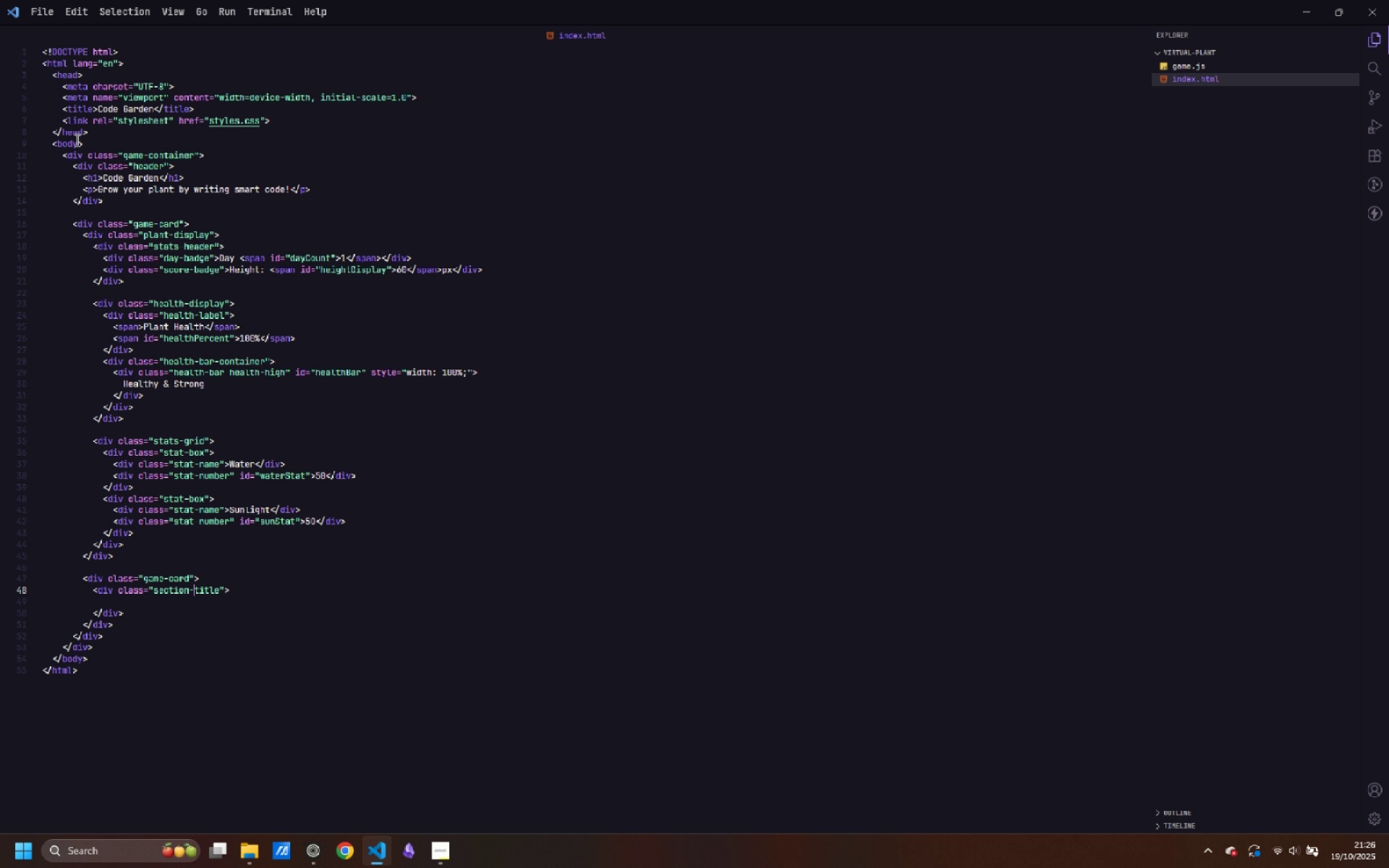 
key(Control+ArrowLeft)
 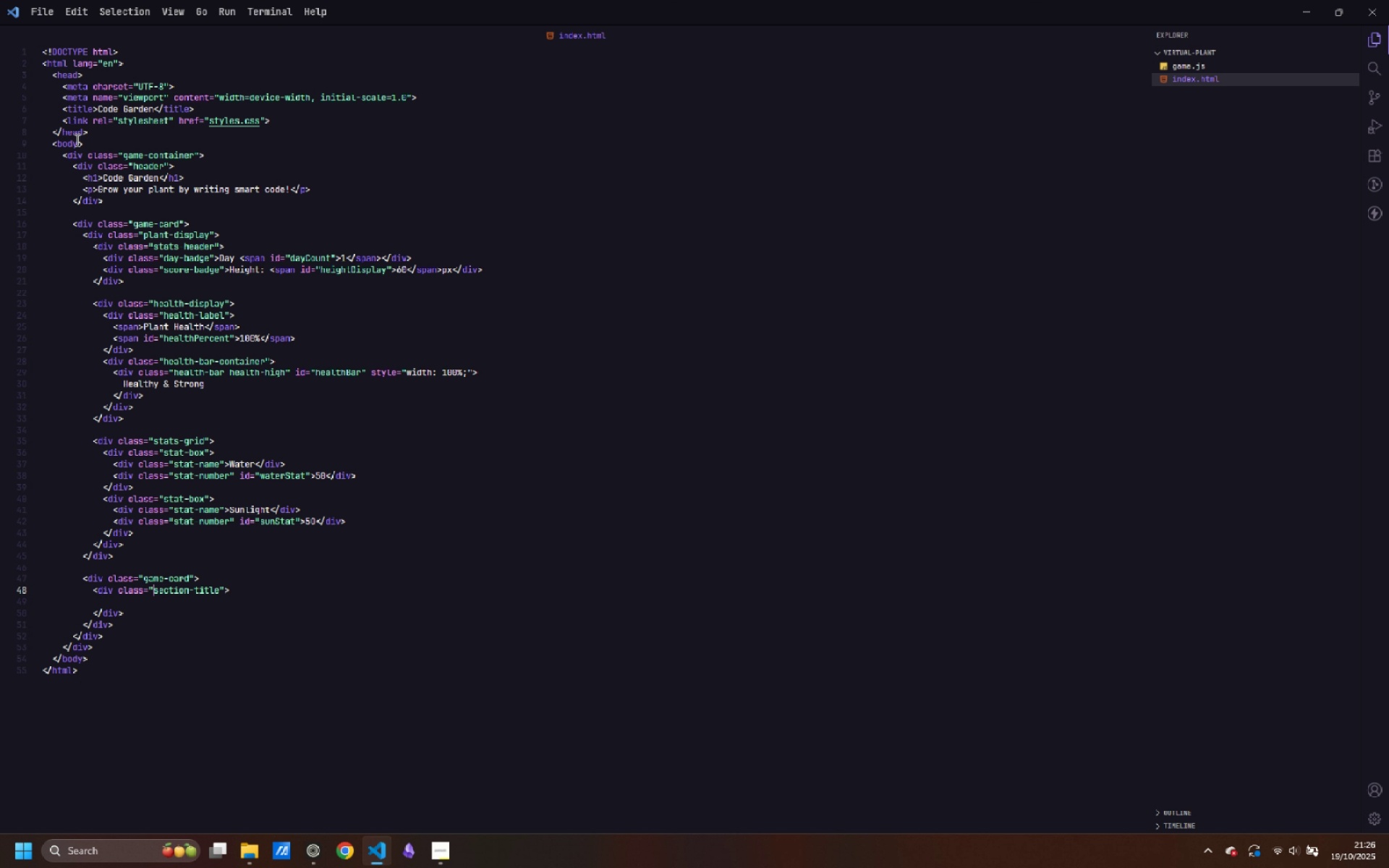 
key(Control+ArrowLeft)
 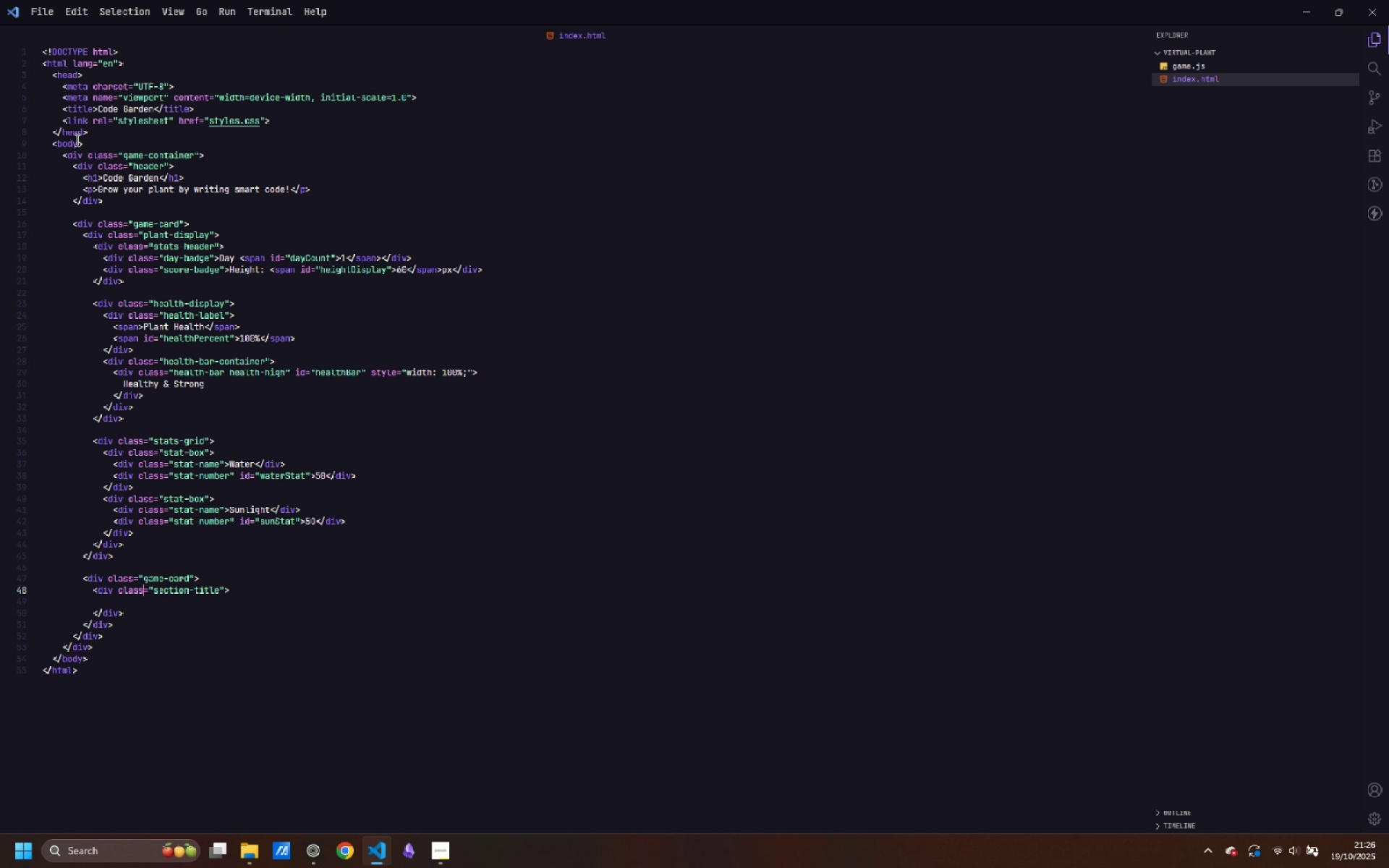 
key(Control+ArrowLeft)
 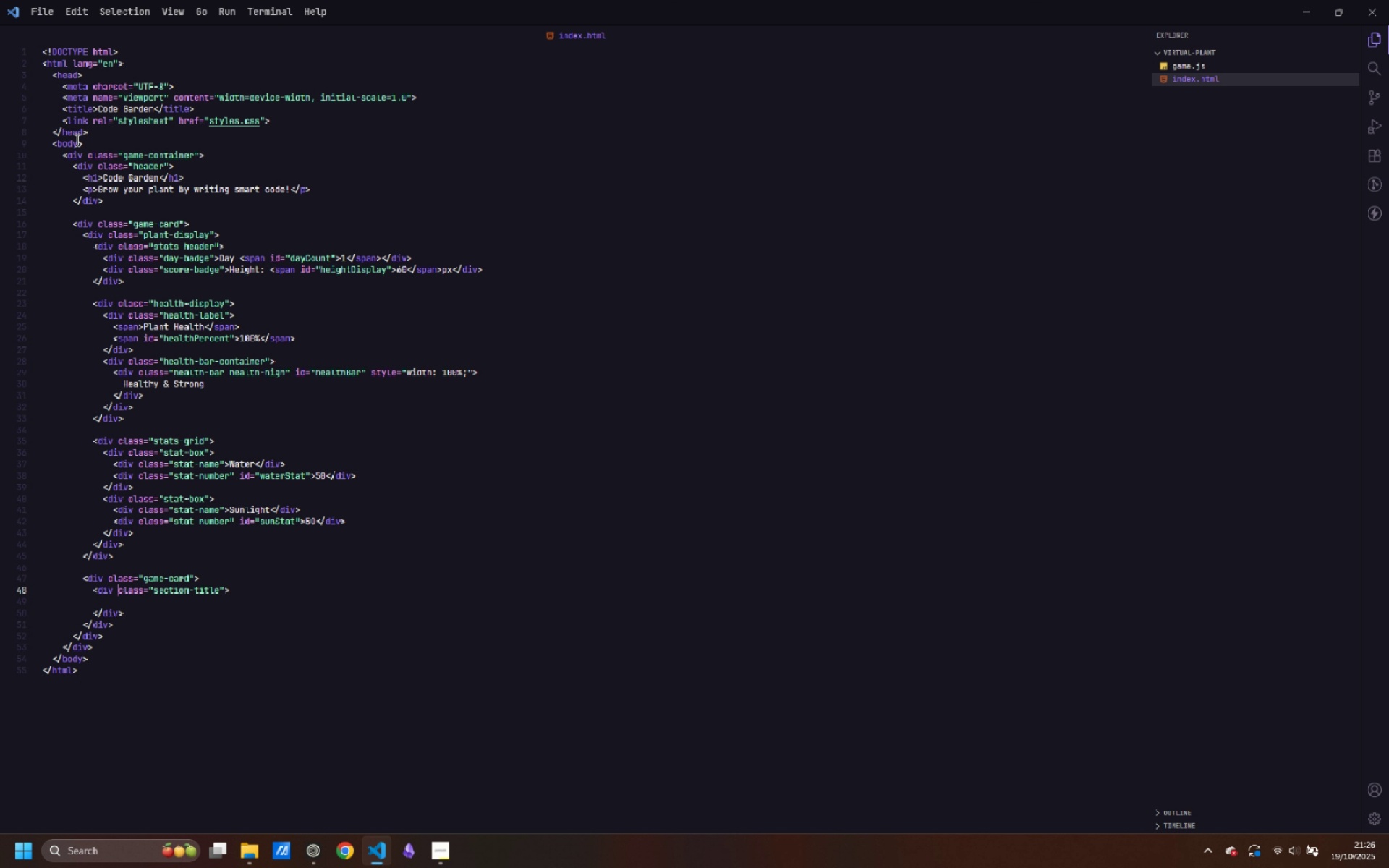 
key(Control+ArrowLeft)
 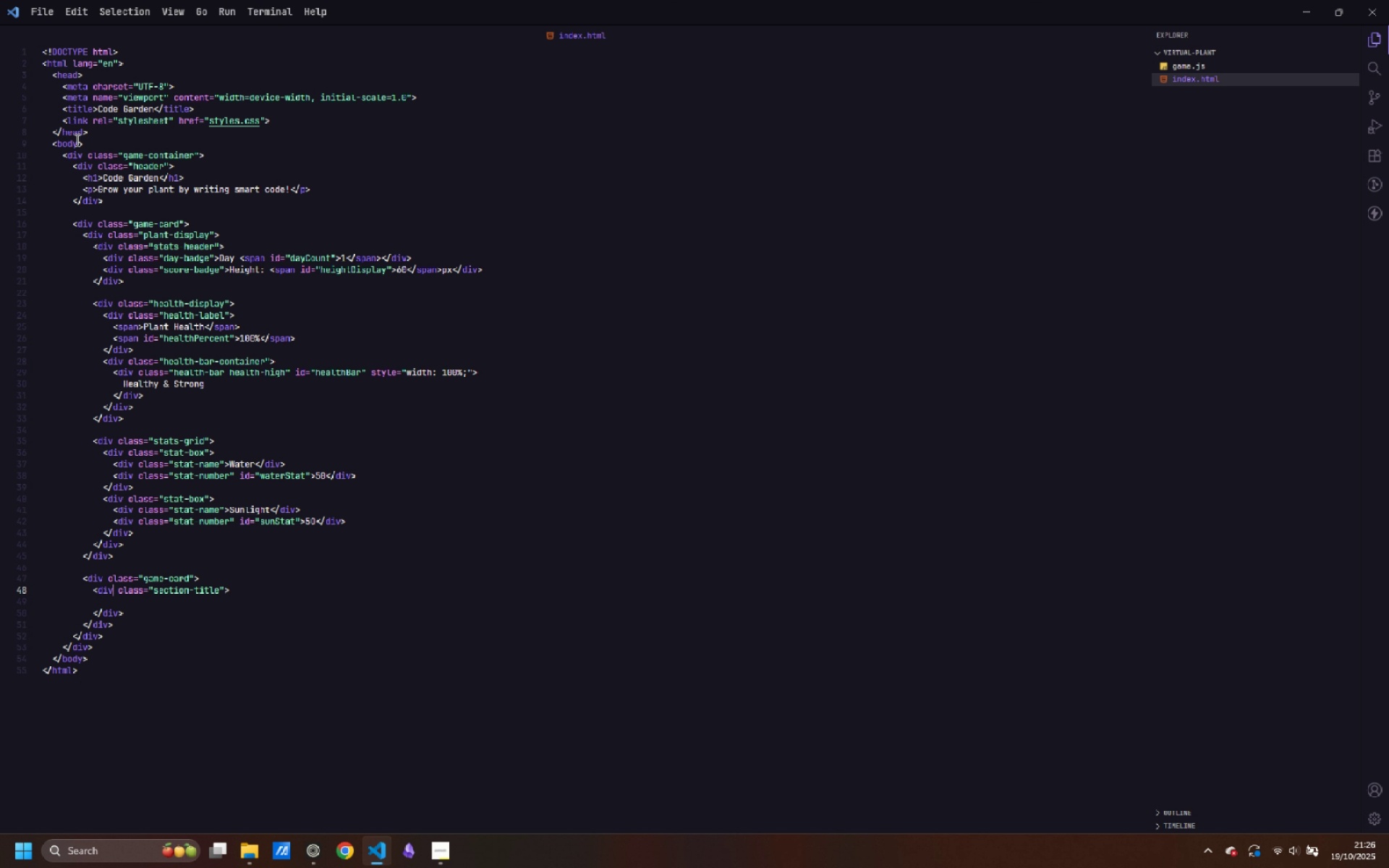 
key(ArrowLeft)
 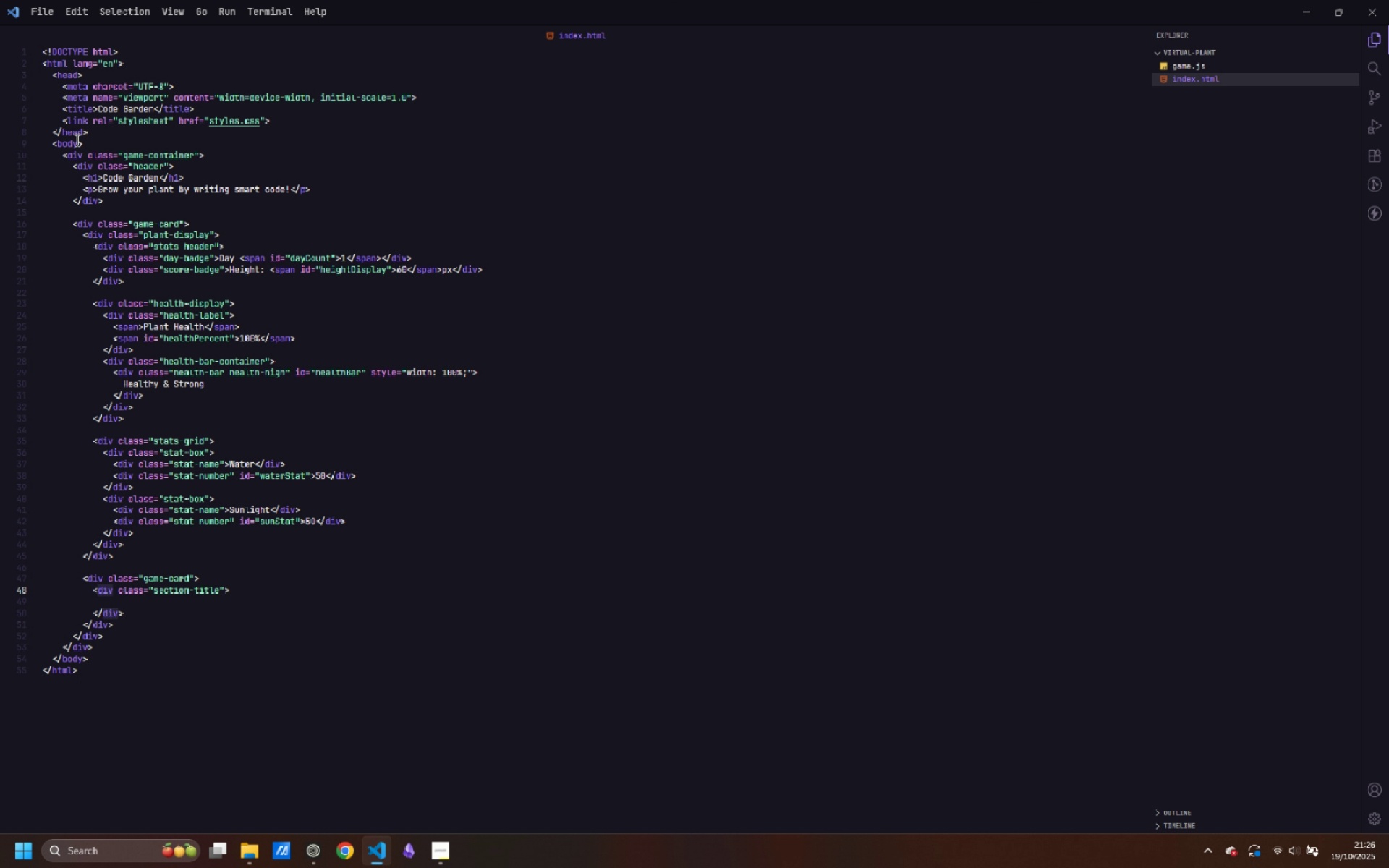 
key(Control+Backspace)
 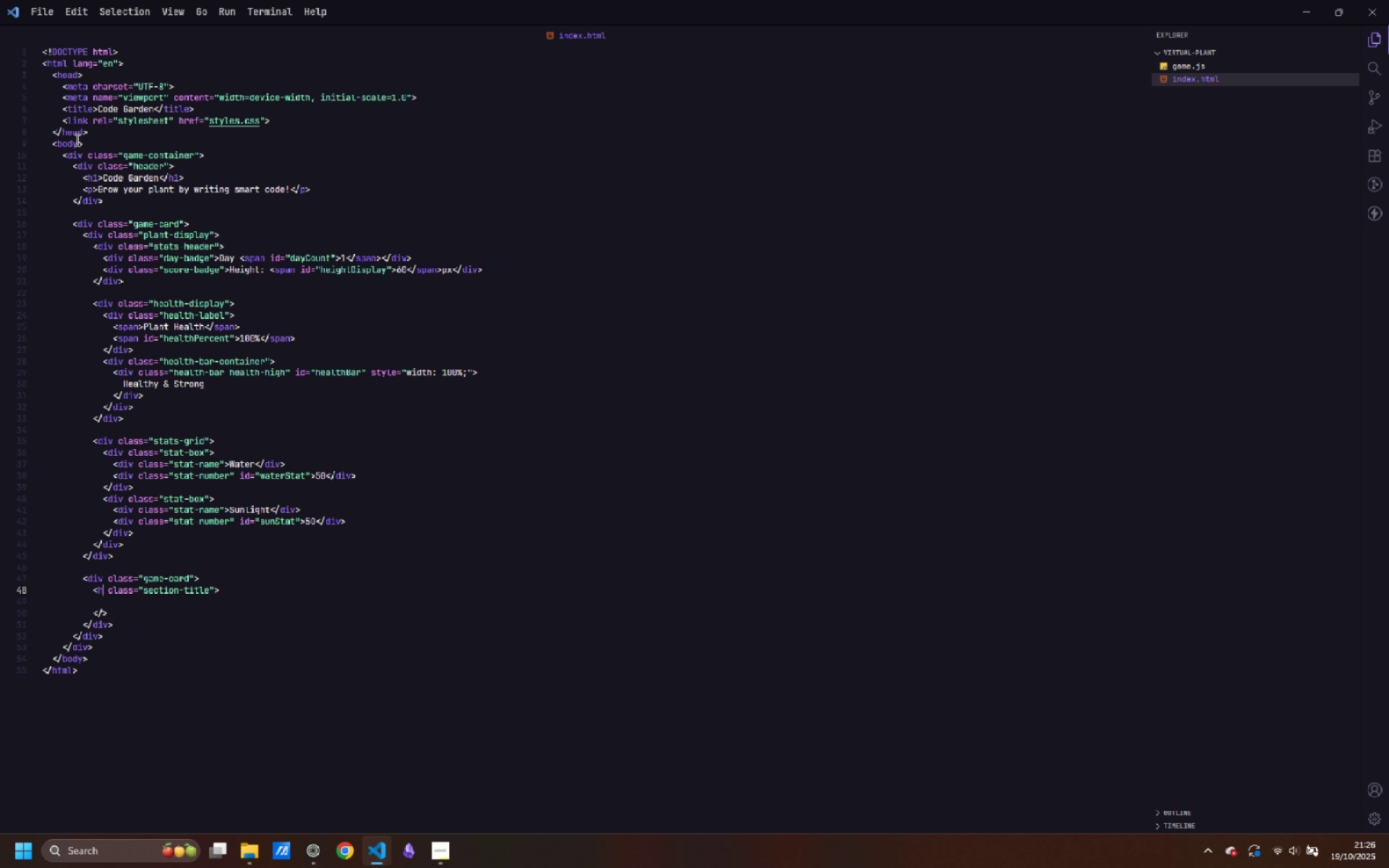 
type(h2)
 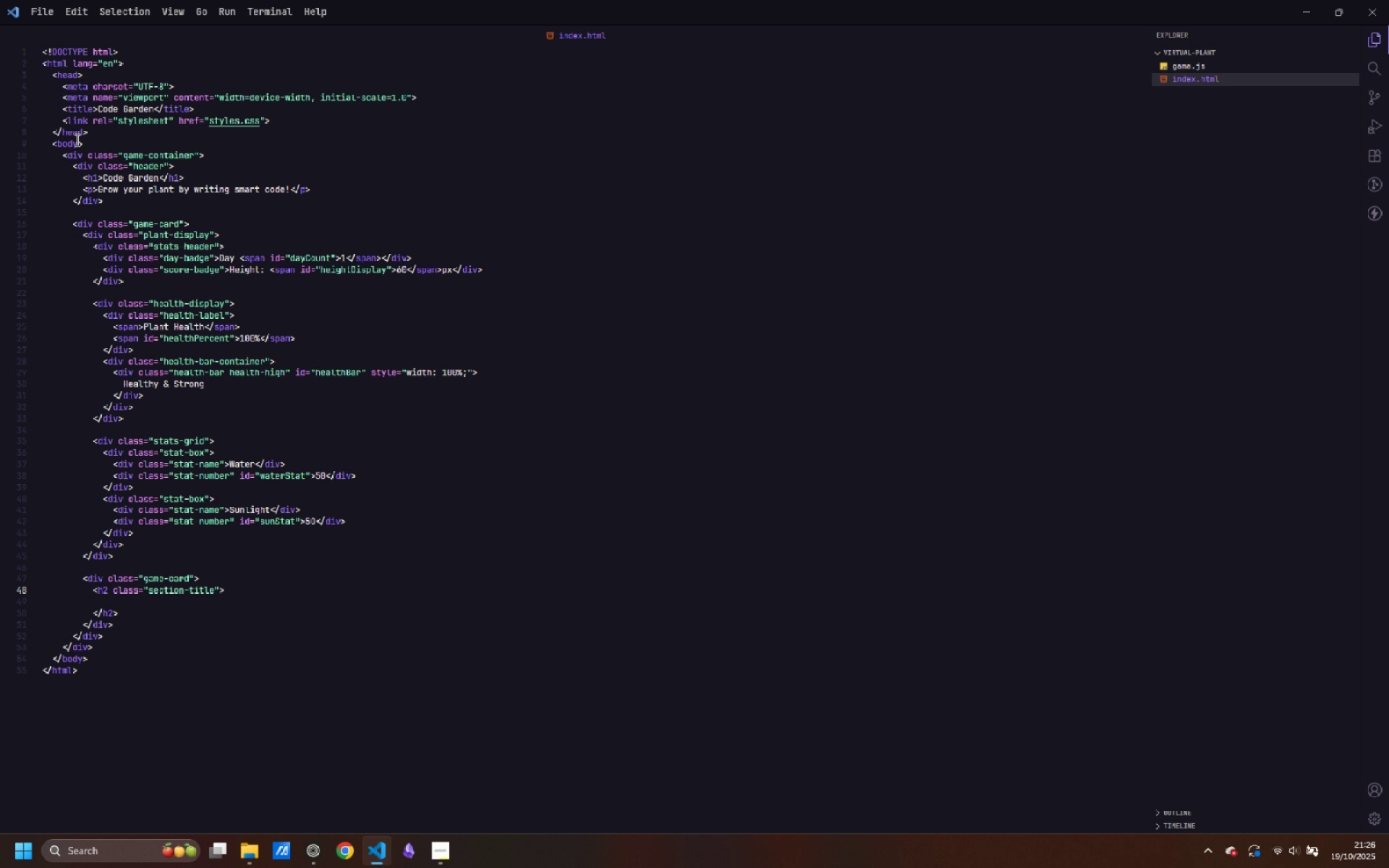 
key(ArrowDown)
 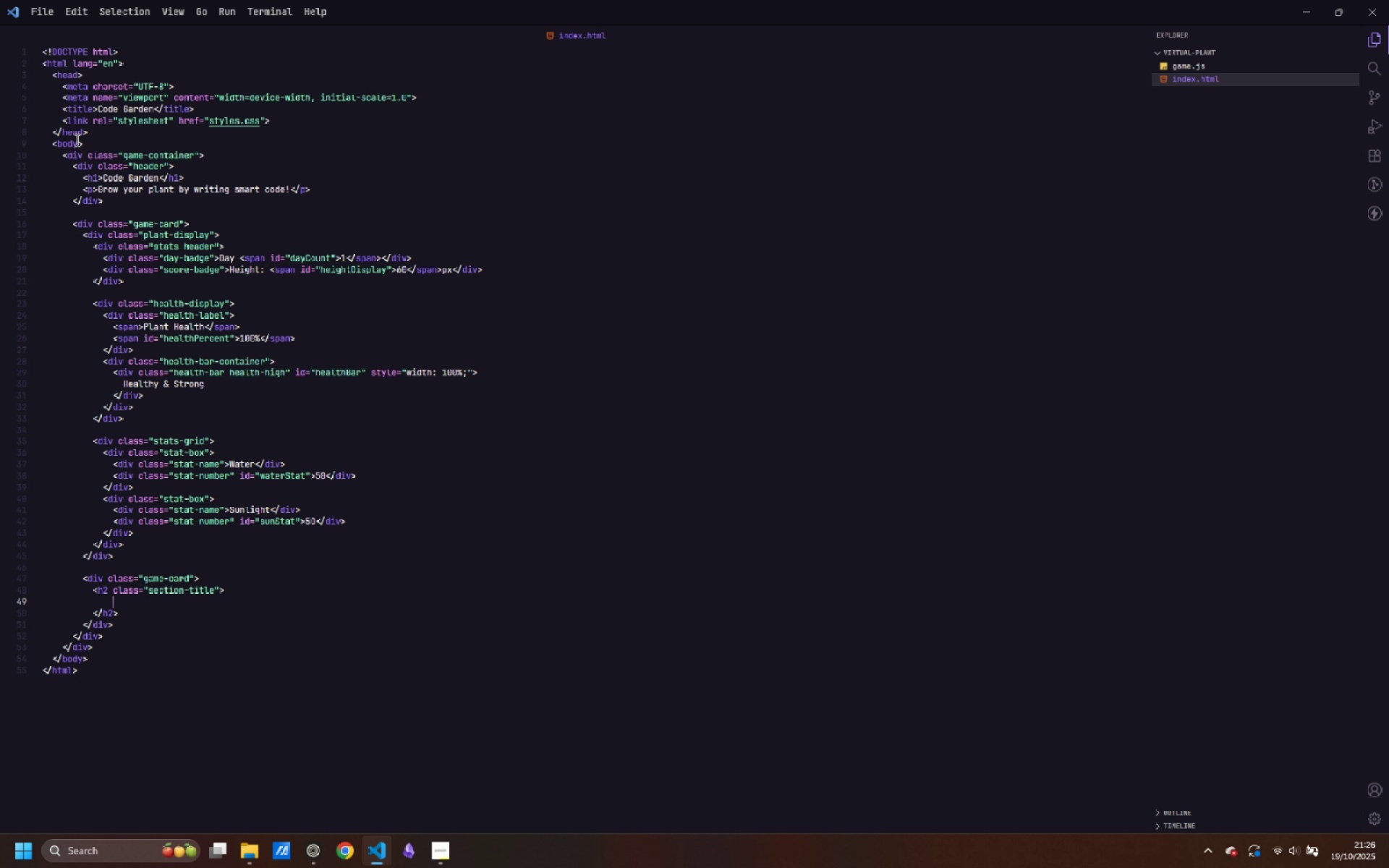 
key(Tab)
key(Backspace)
type(Your Code)
 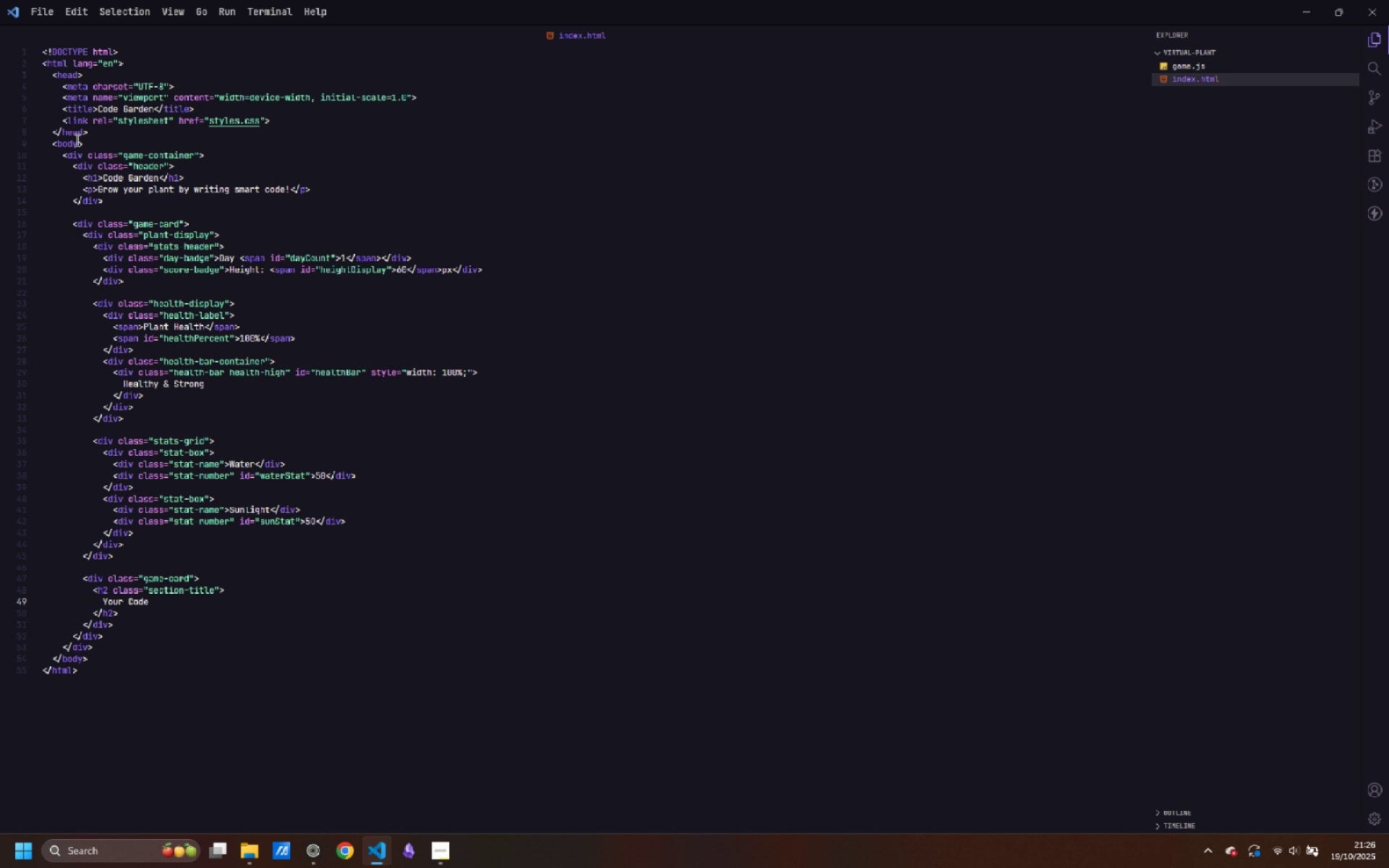 
key(ArrowDown)
 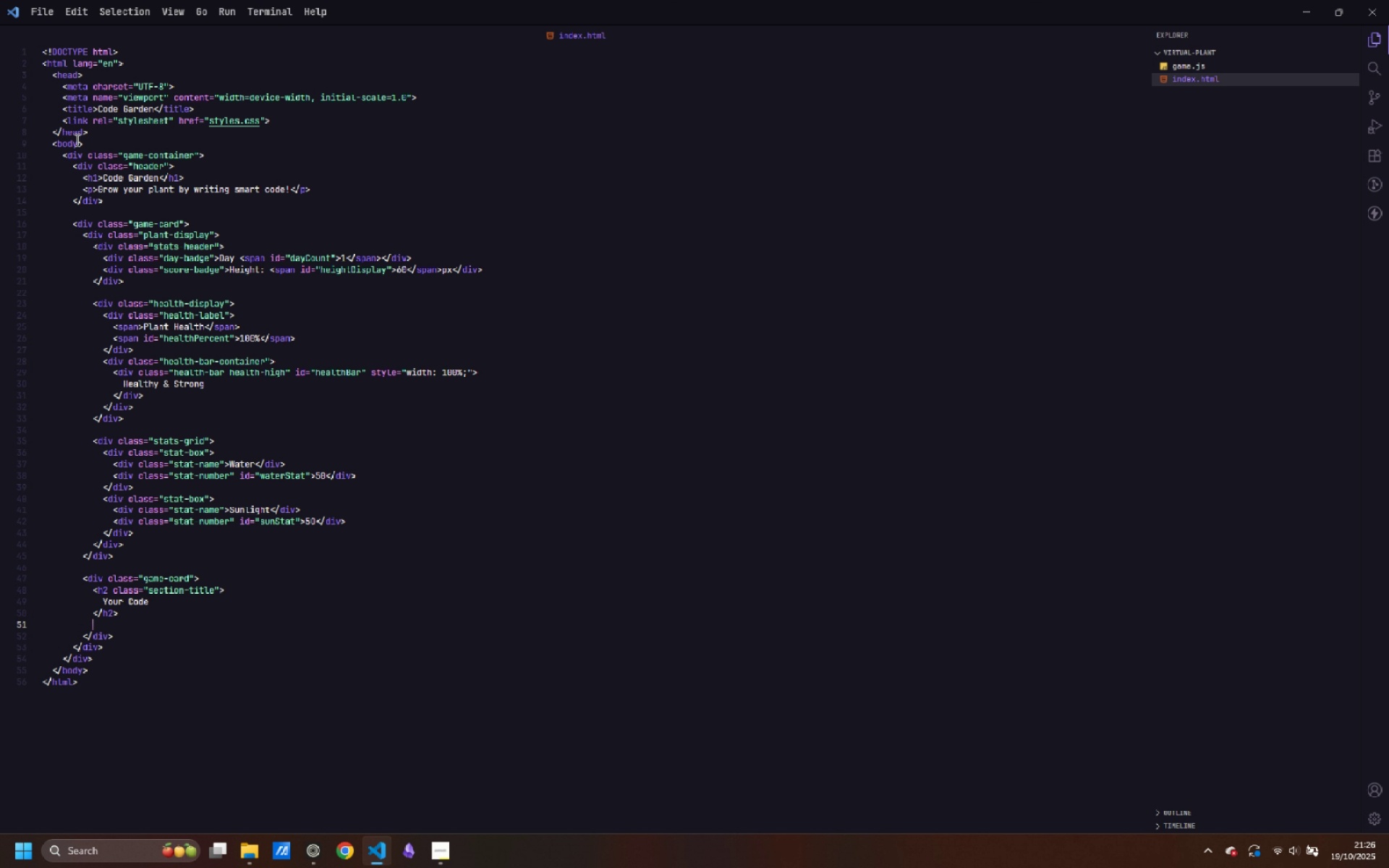 
key(Enter)
 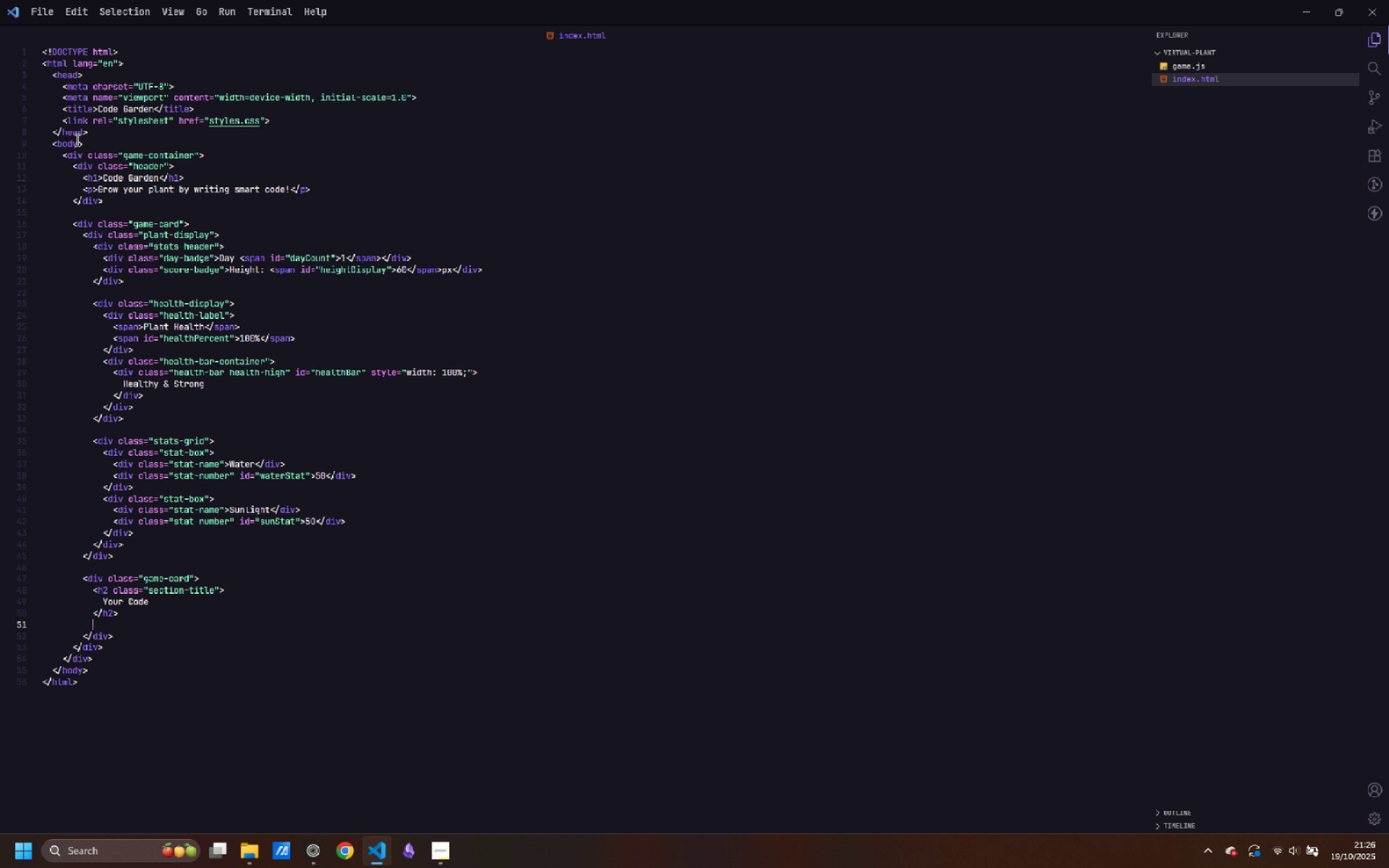 
key(Enter)
 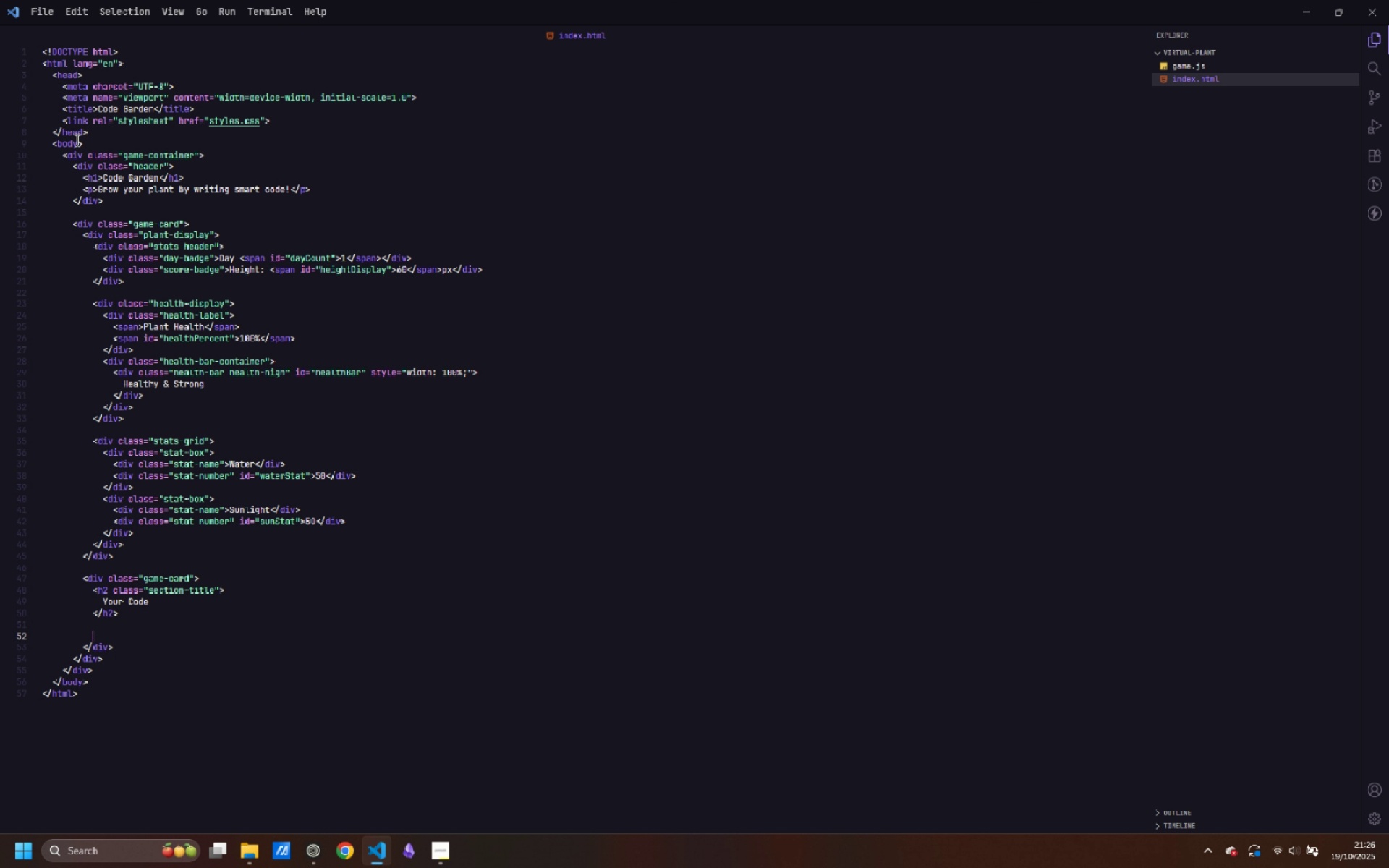 
type(<div>)
 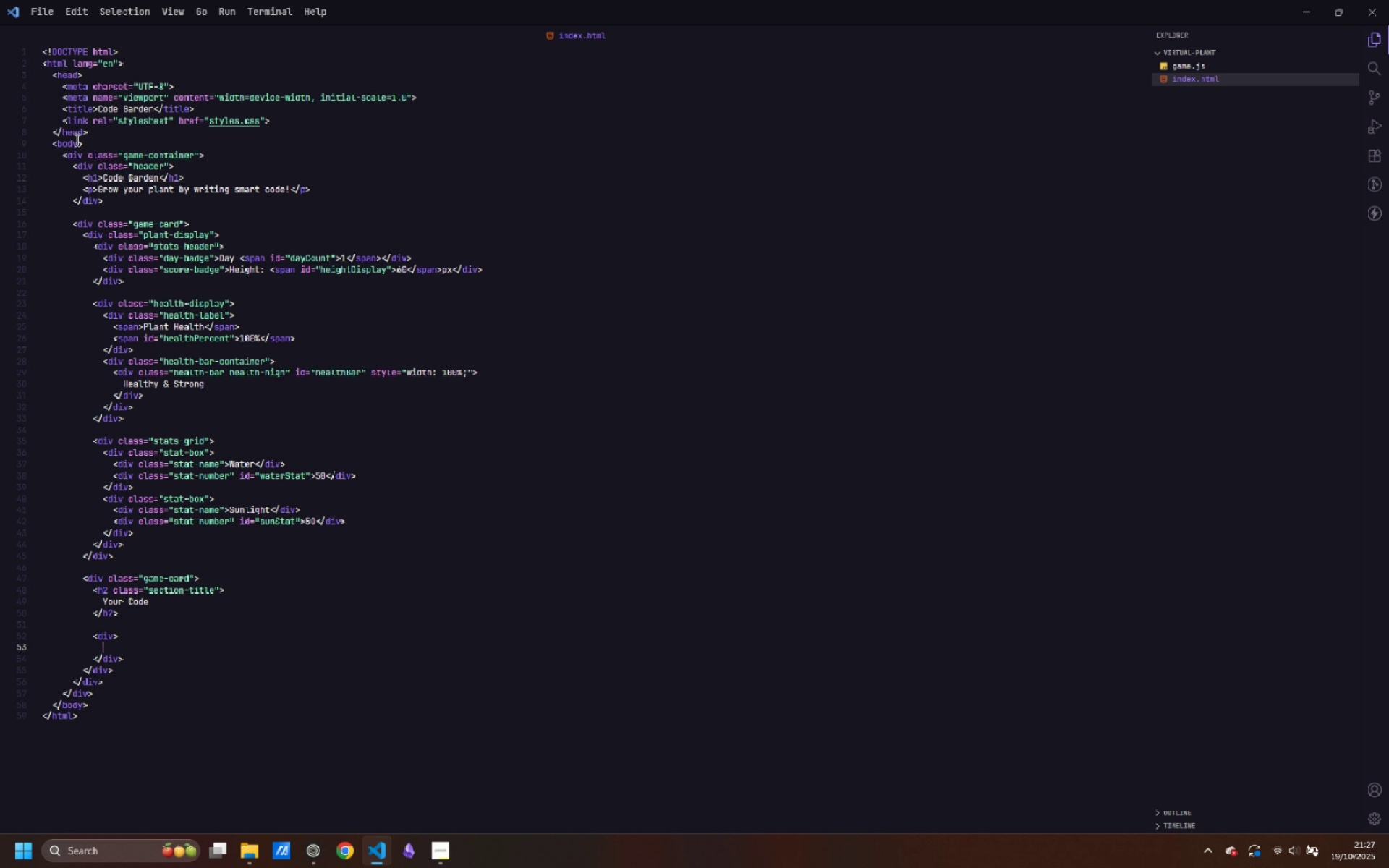 
 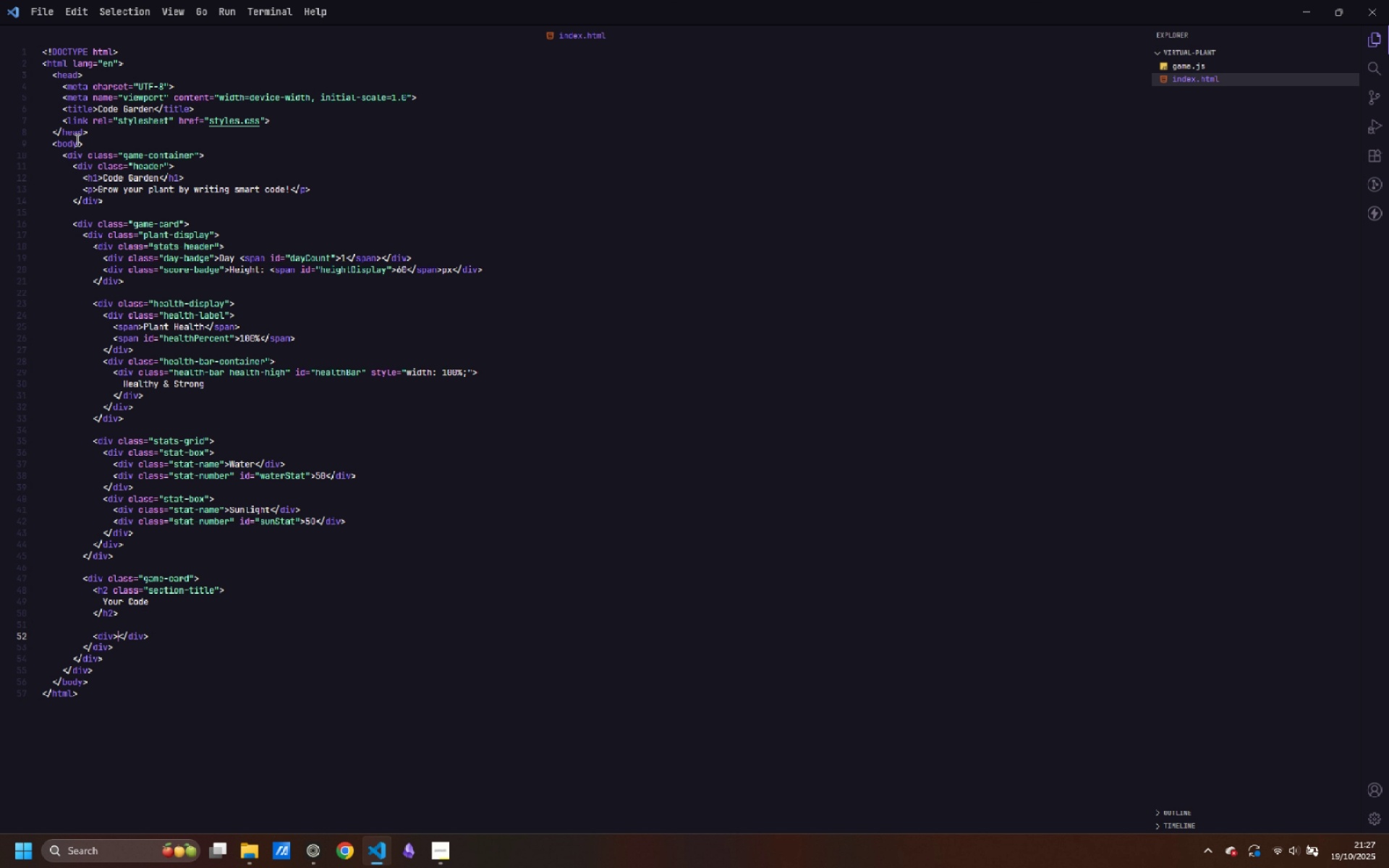 
key(Enter)
 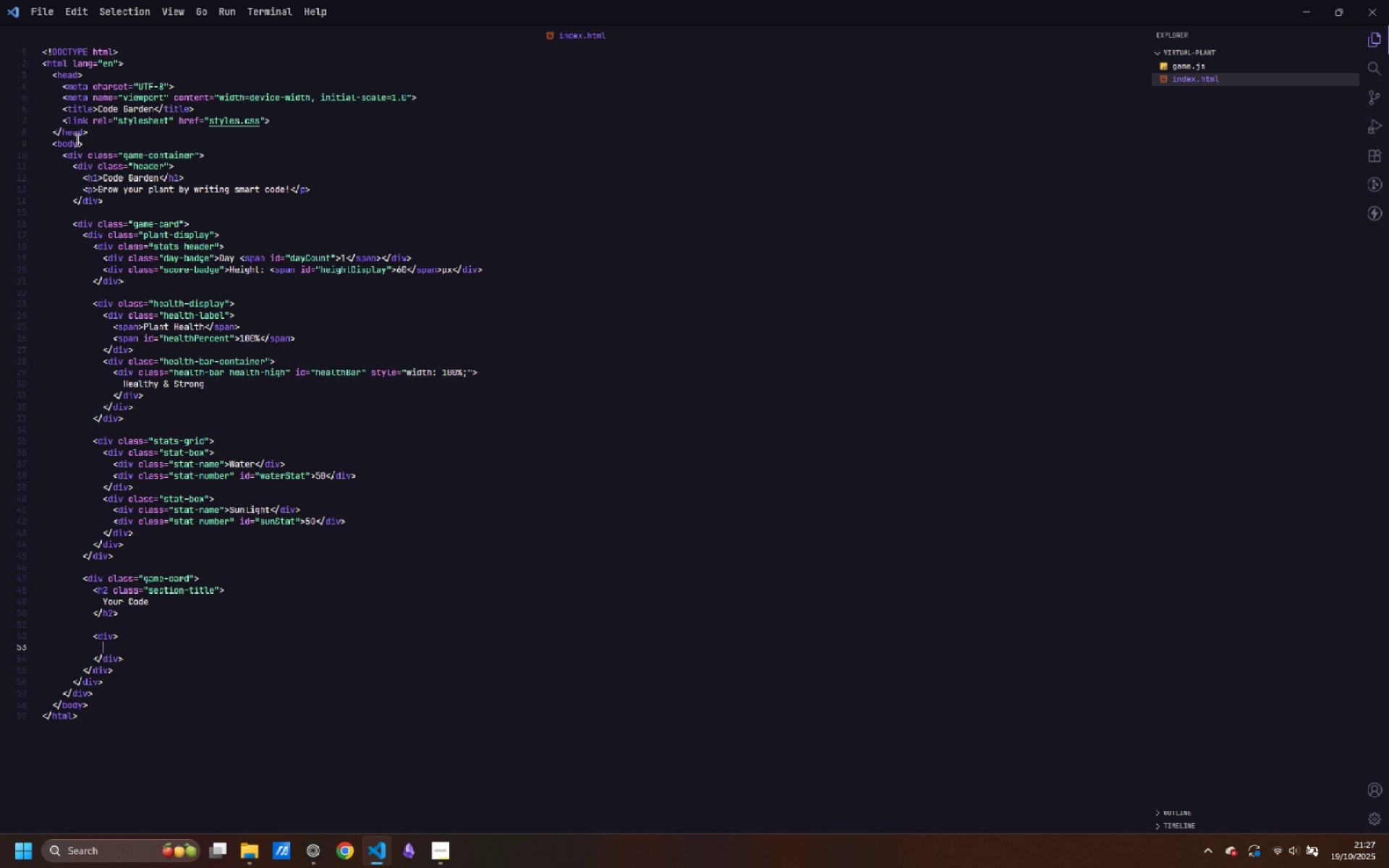 
key(ArrowUp)
 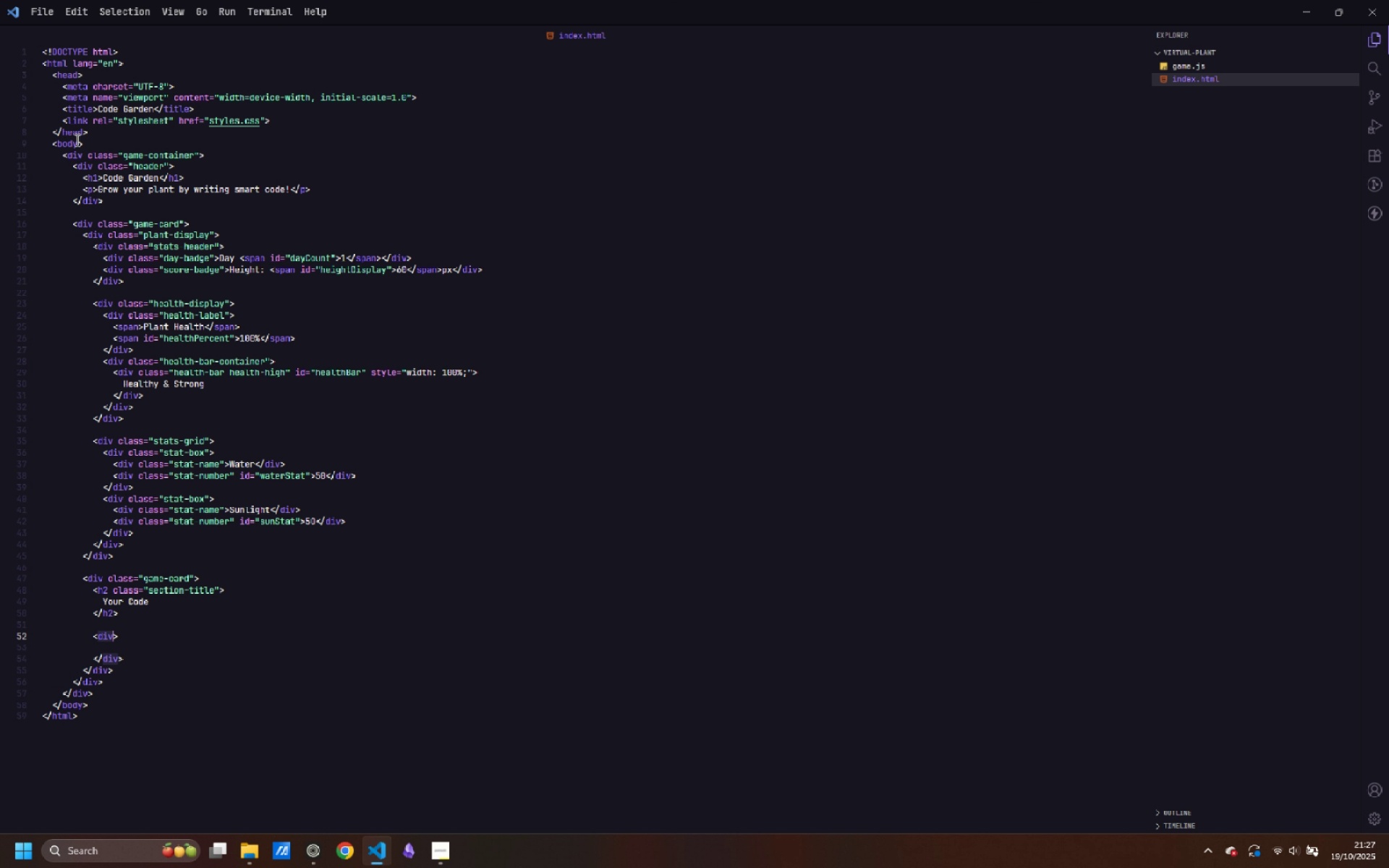 
key(Control+ArrowRight)
 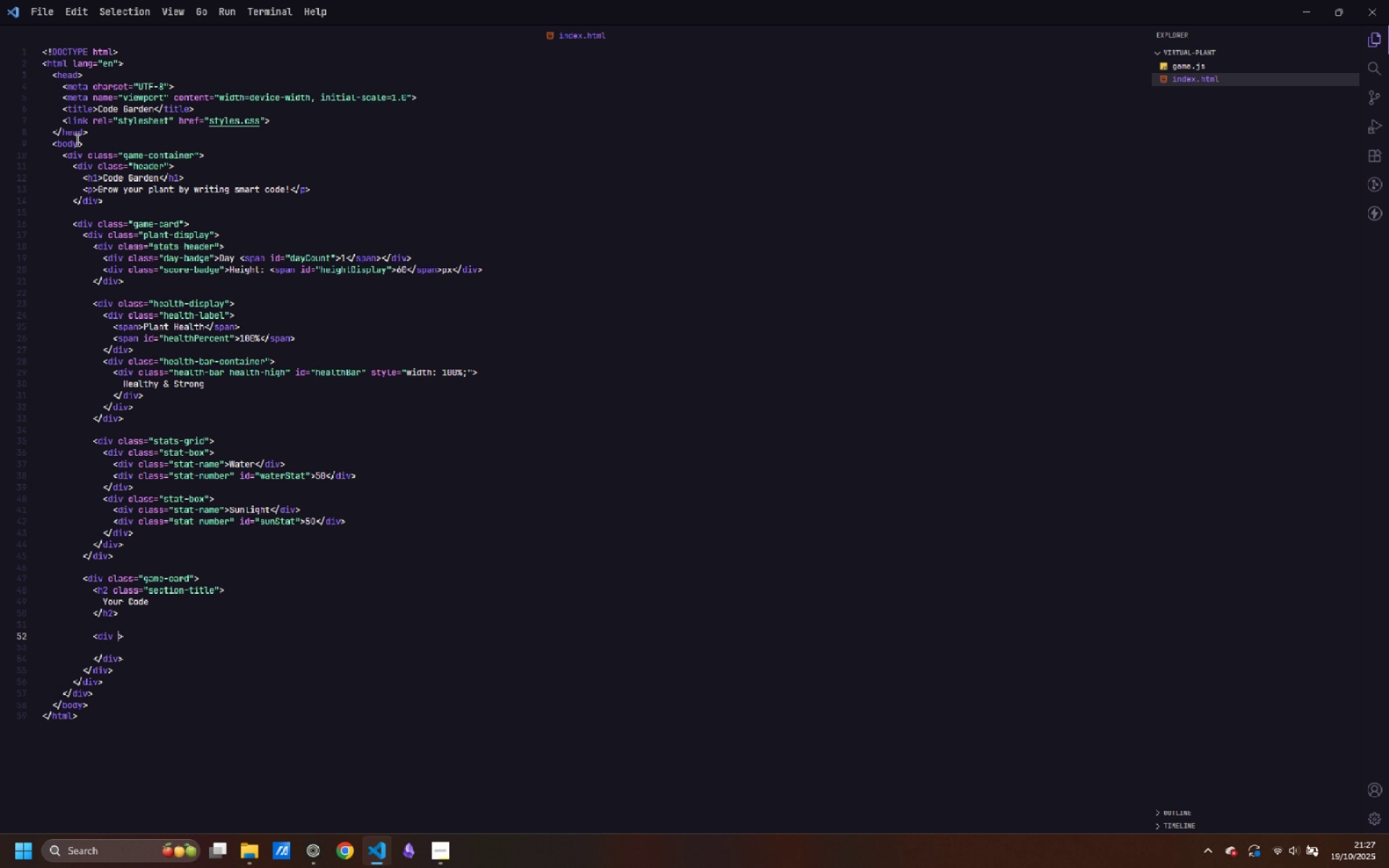 
type( class=quick-guide)
 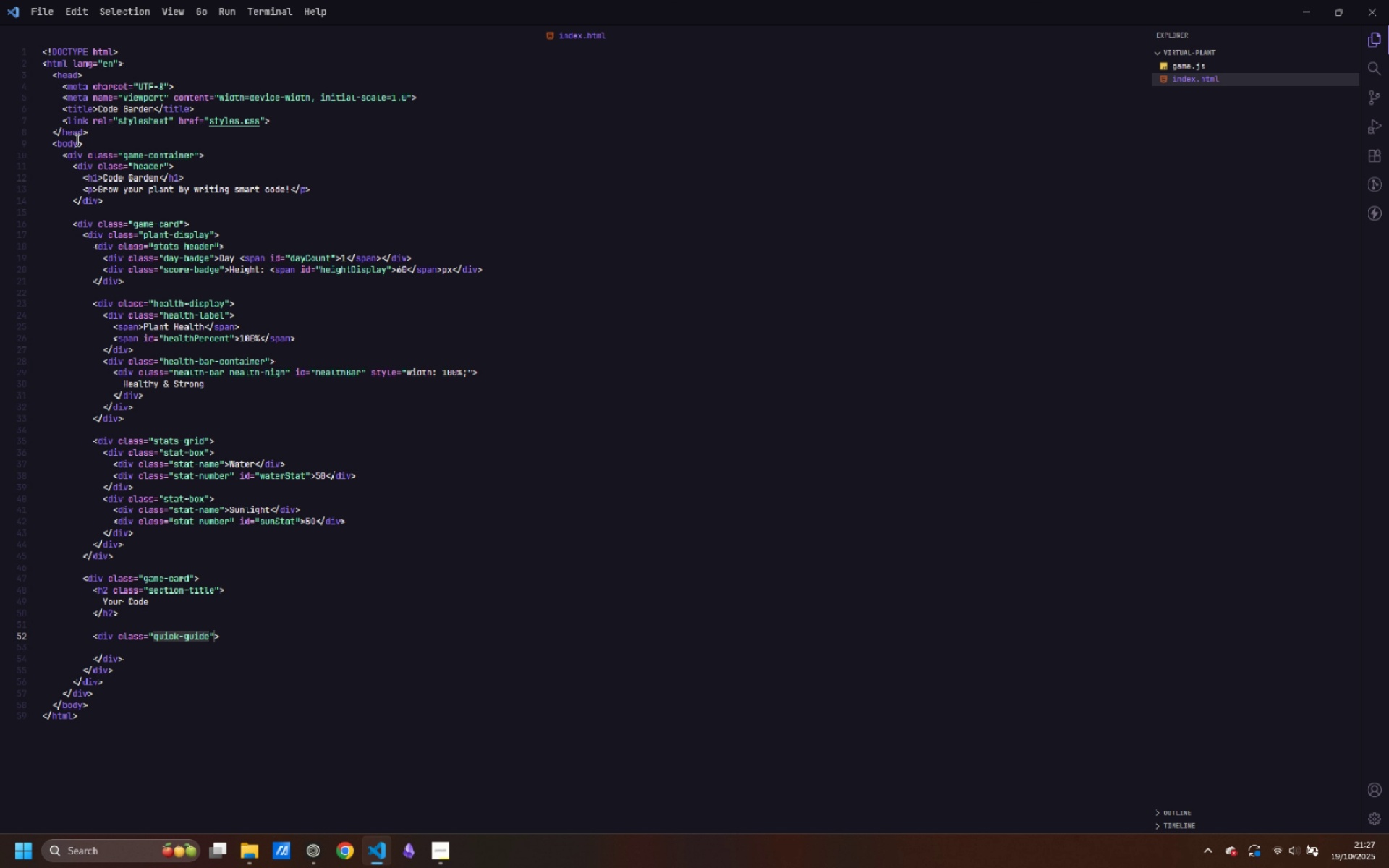 
key(ArrowDown)
 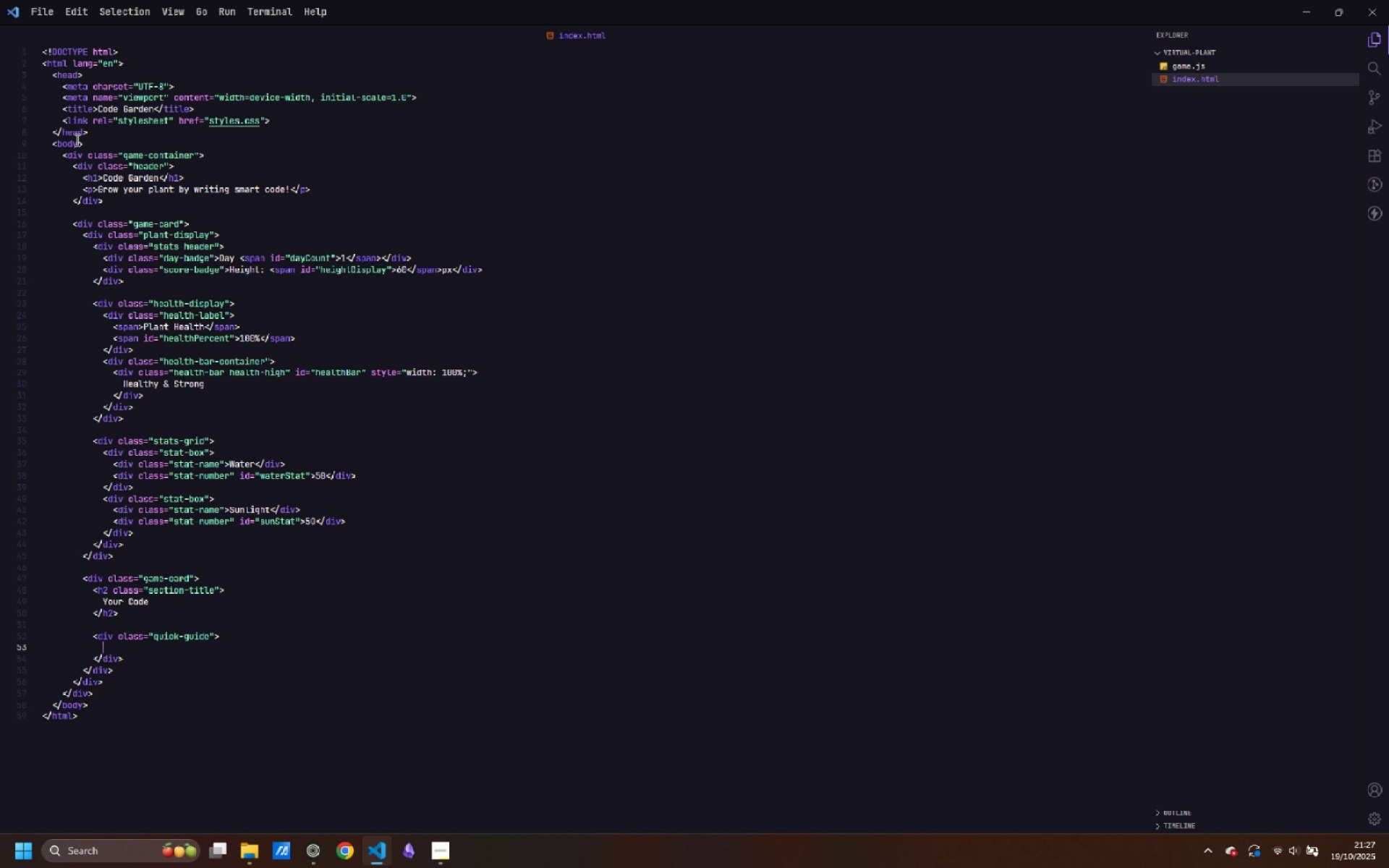 
key(Tab)
type(<p><str)
 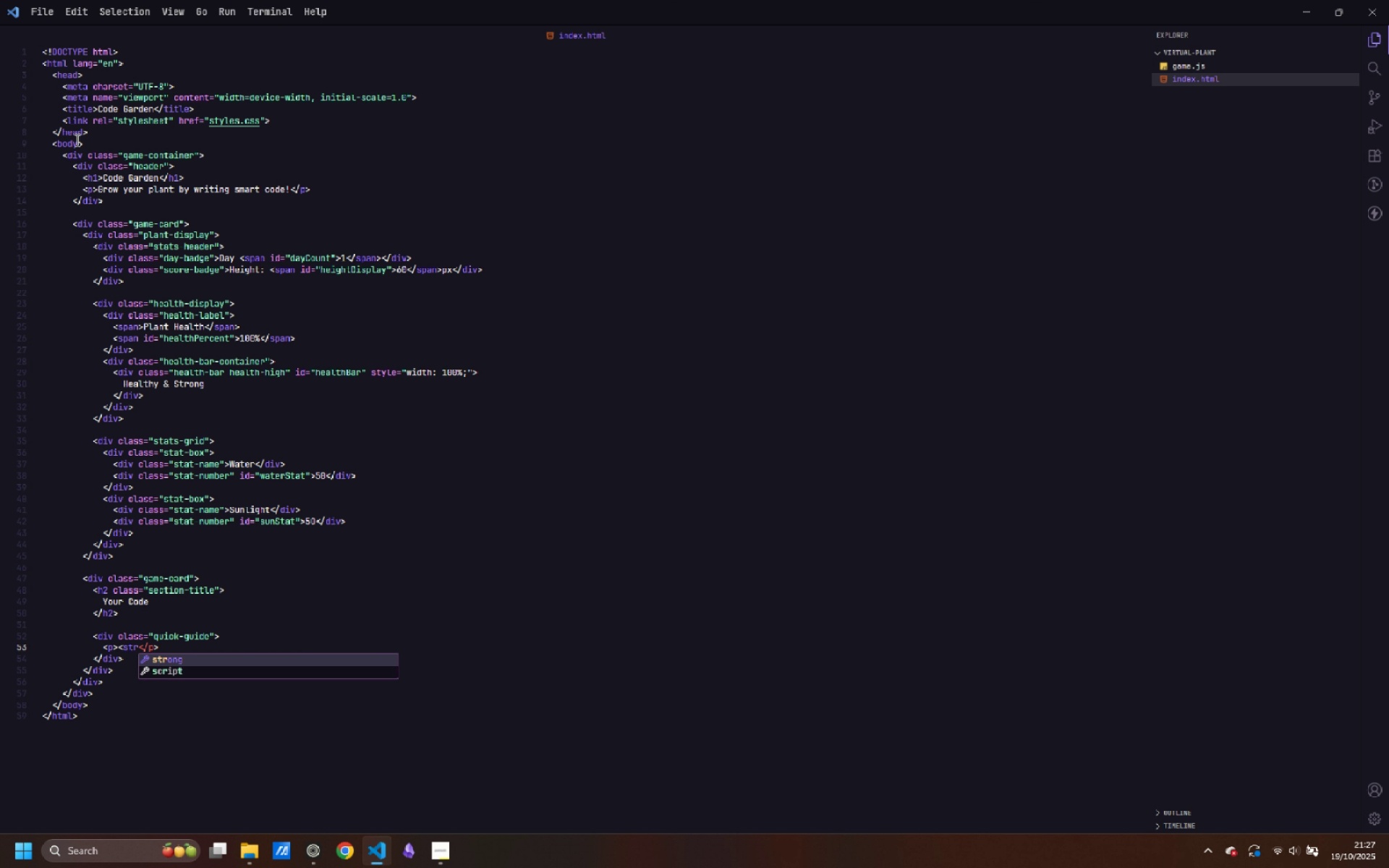 
key(Enter)
 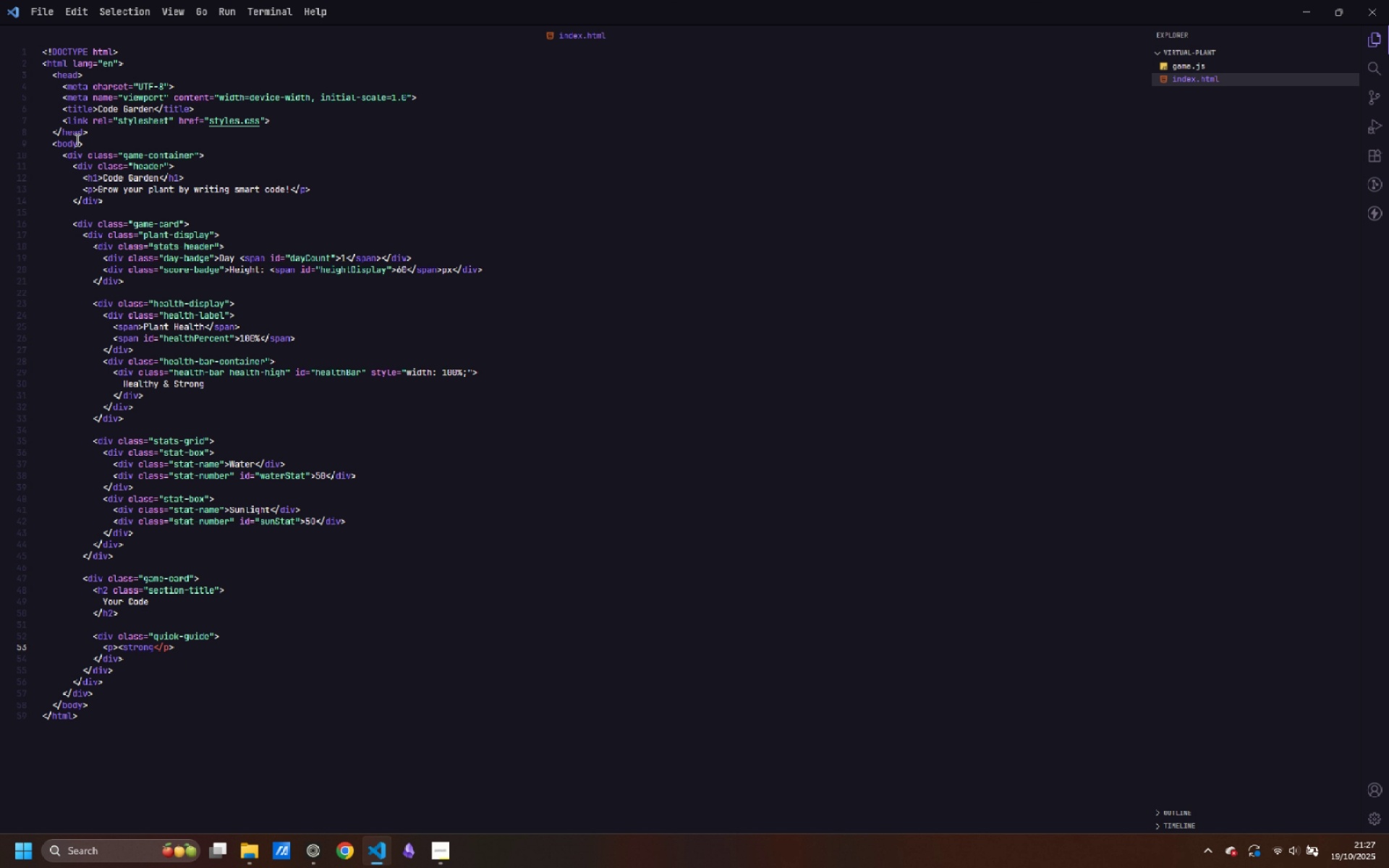 
type(>Missions)
key(Backspace)
type(: )
 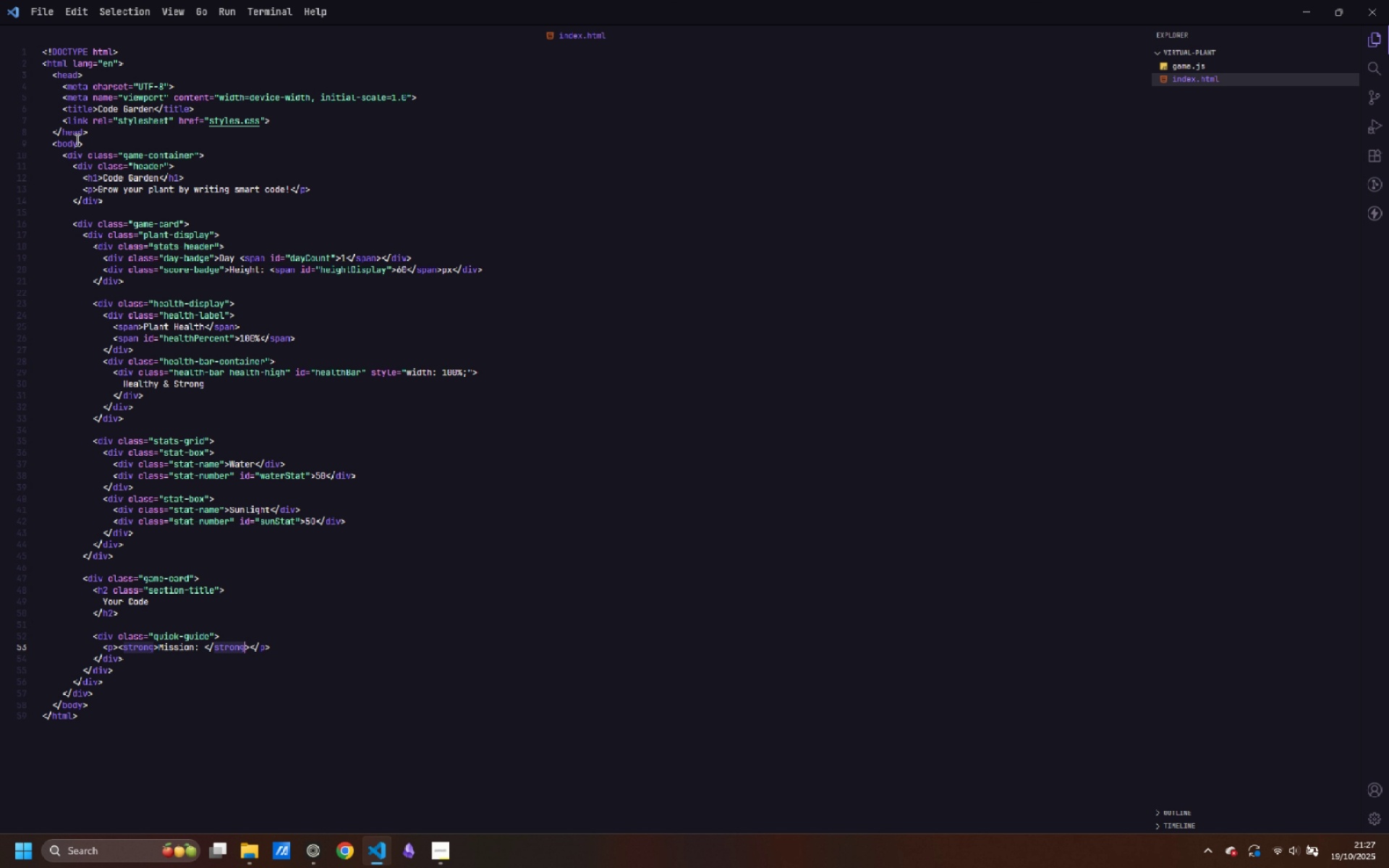 
key(Control+ArrowRight)
 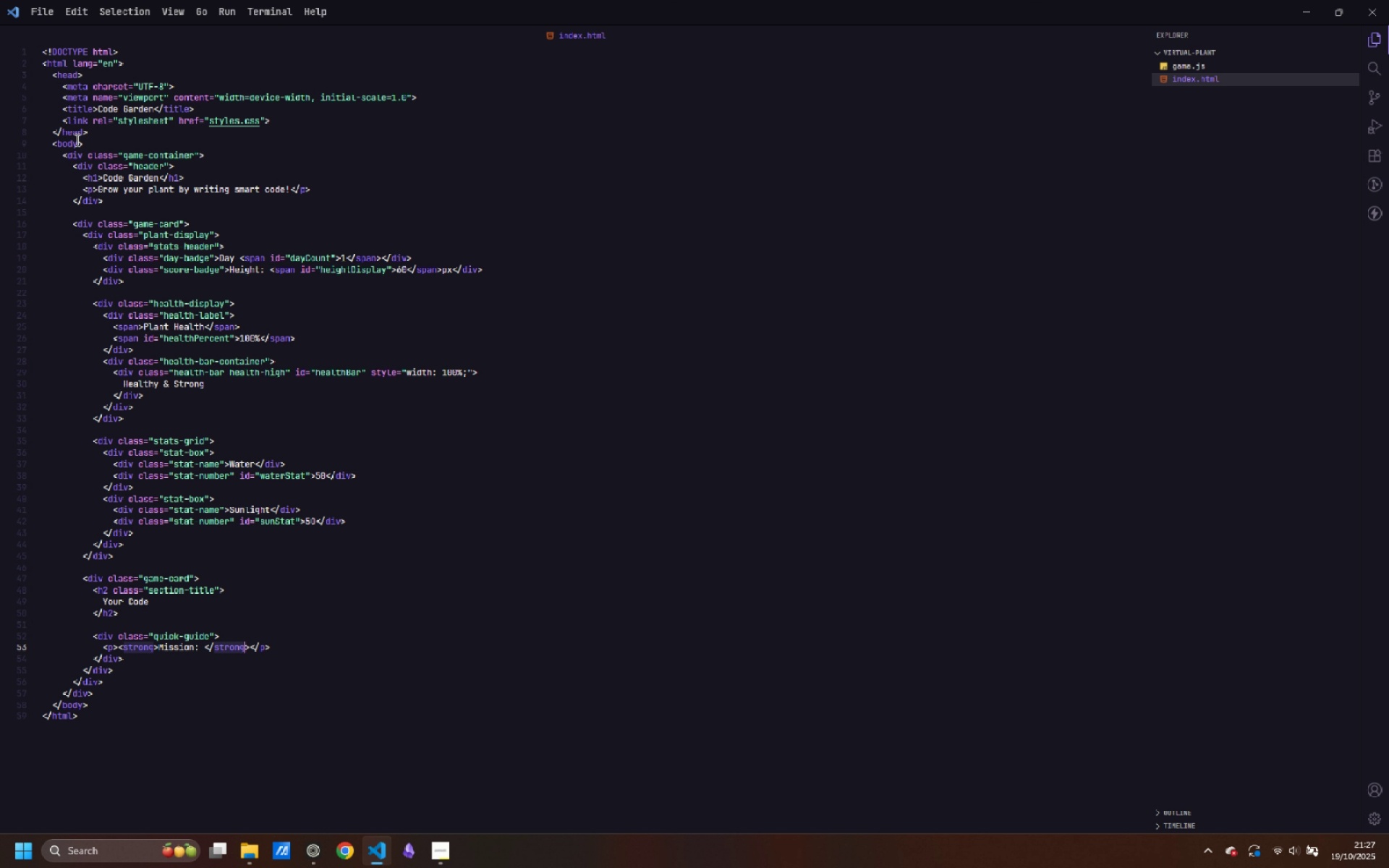 
key(Control+ArrowRight)
 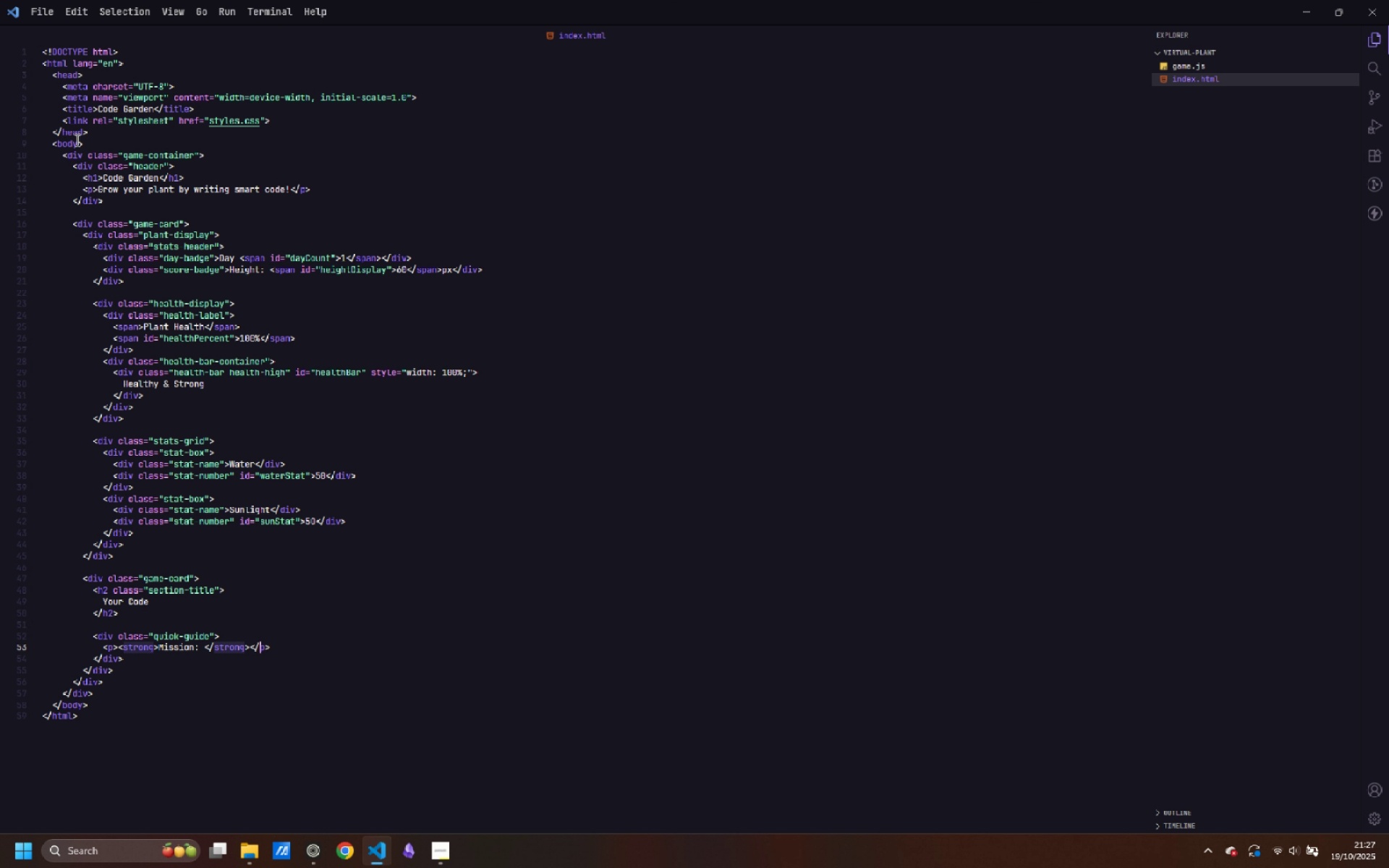 
key(Control+ArrowRight)
 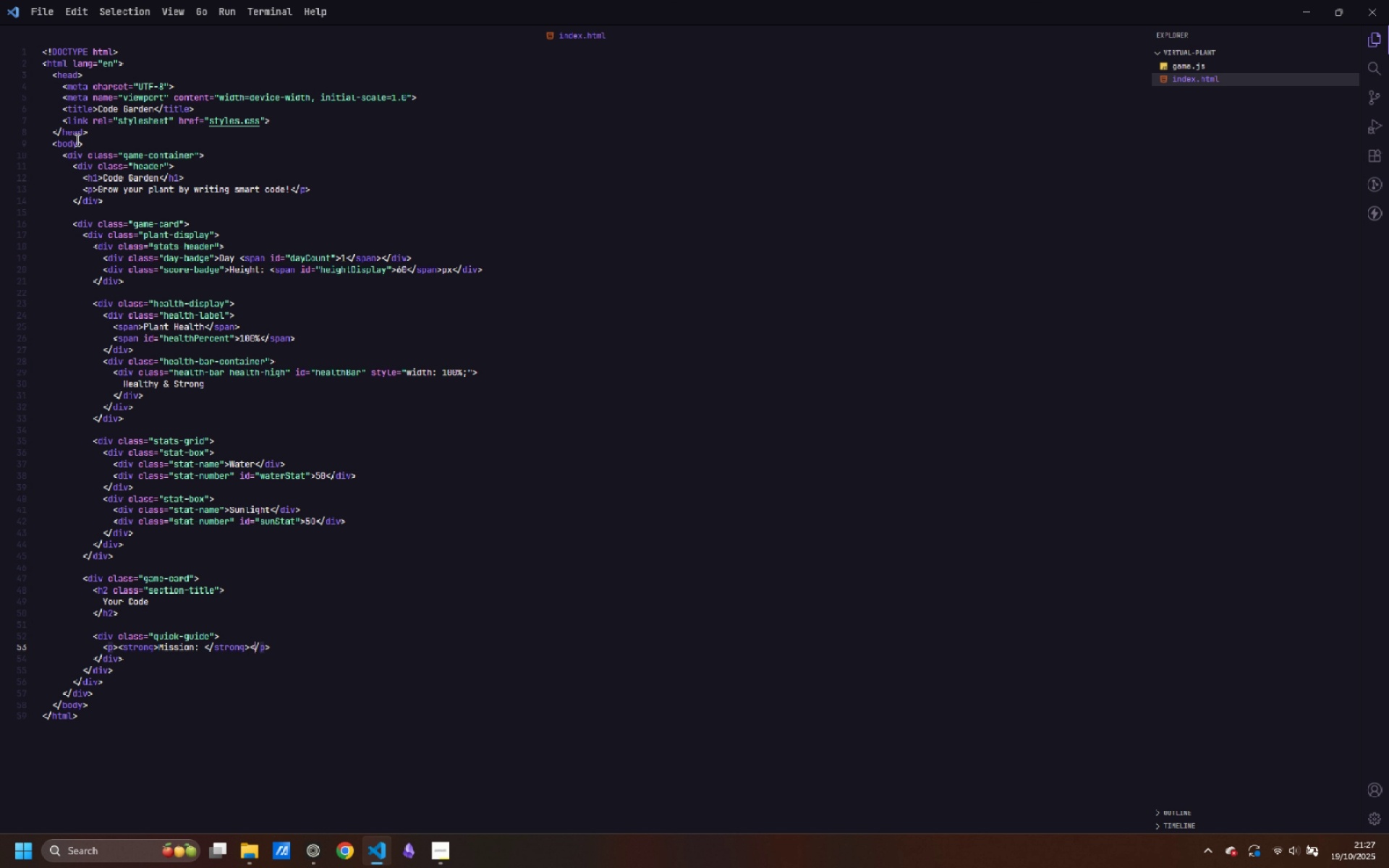 
key(ArrowLeft)
 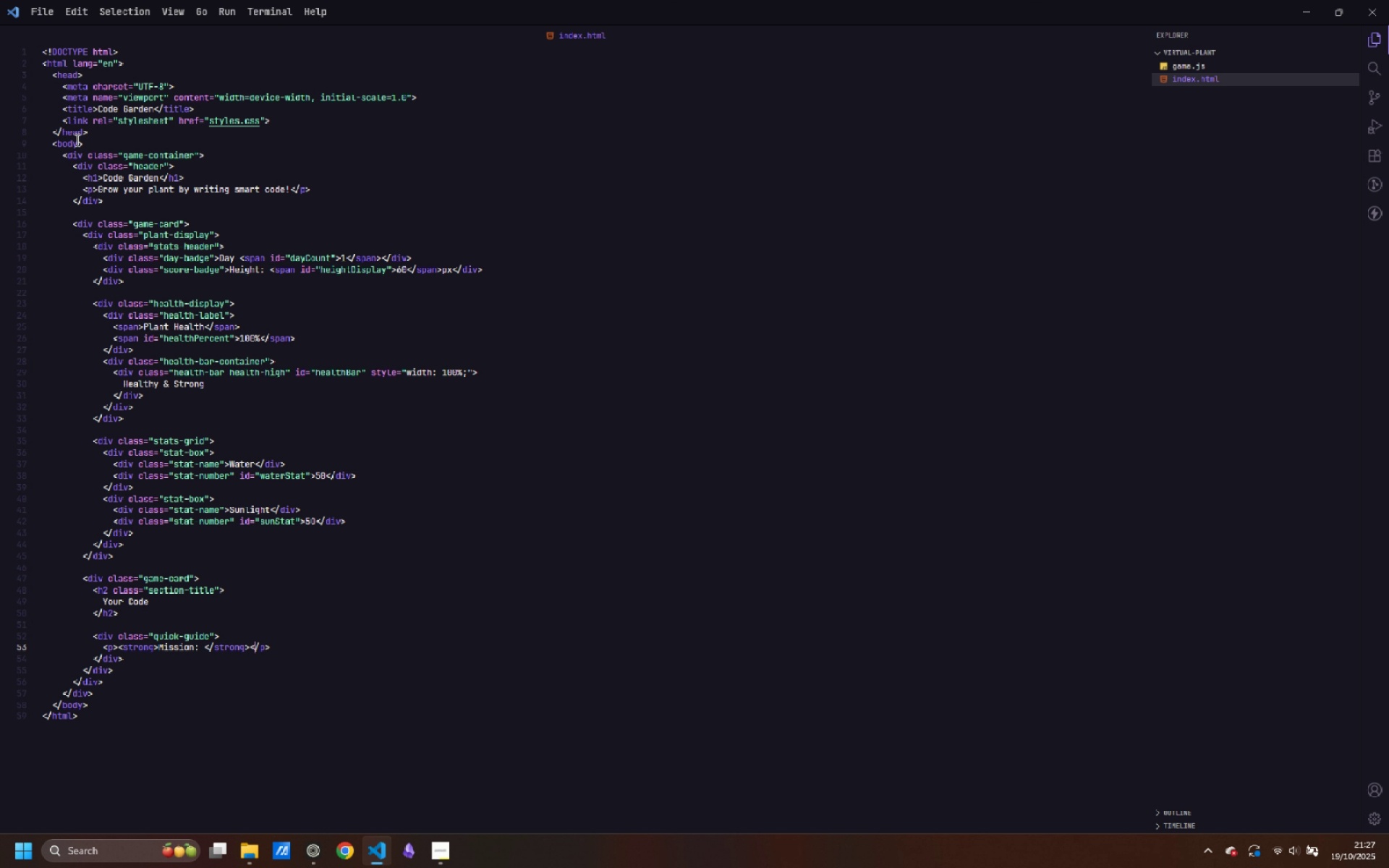 
key(ArrowLeft)
 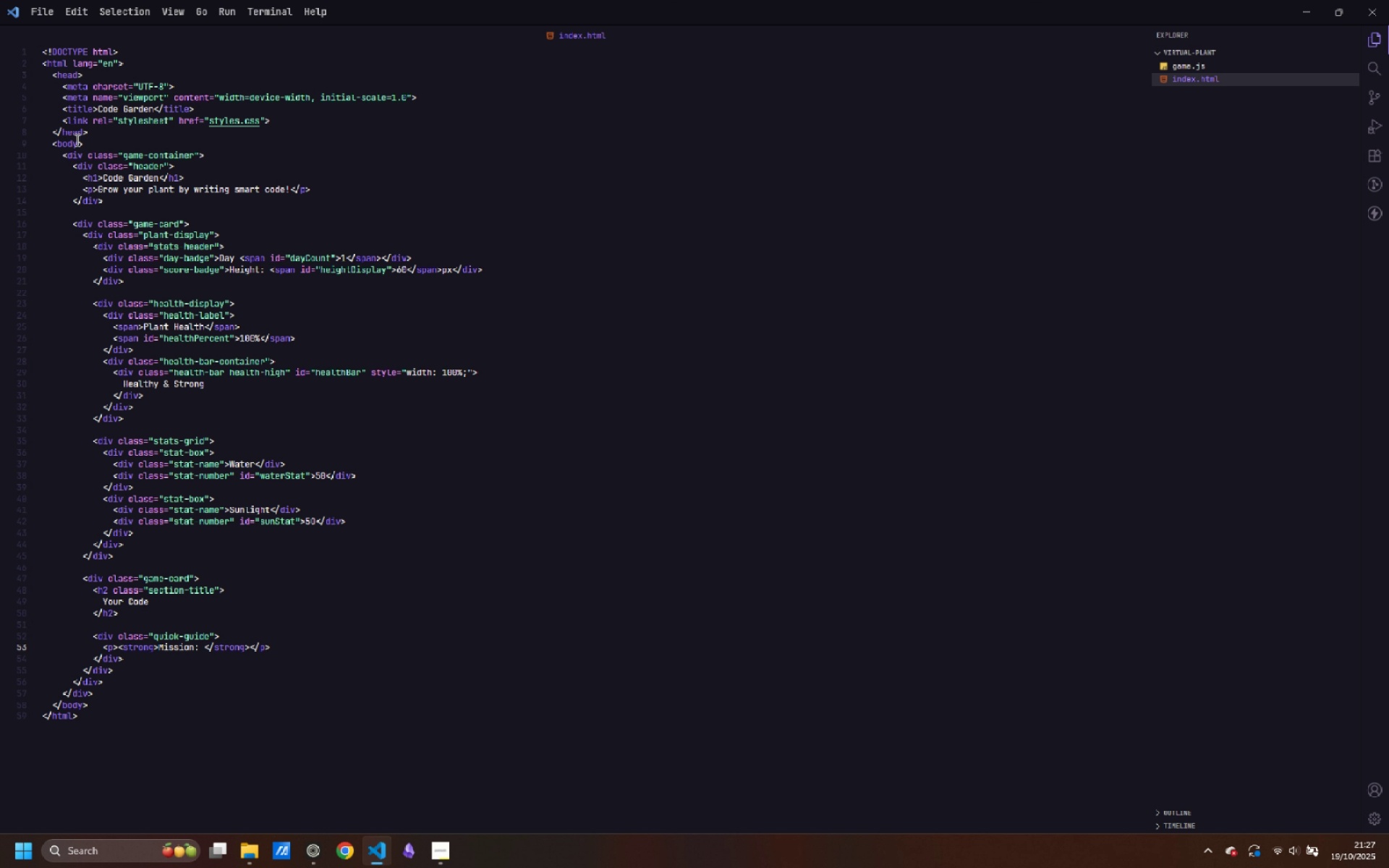 
key(Space)
 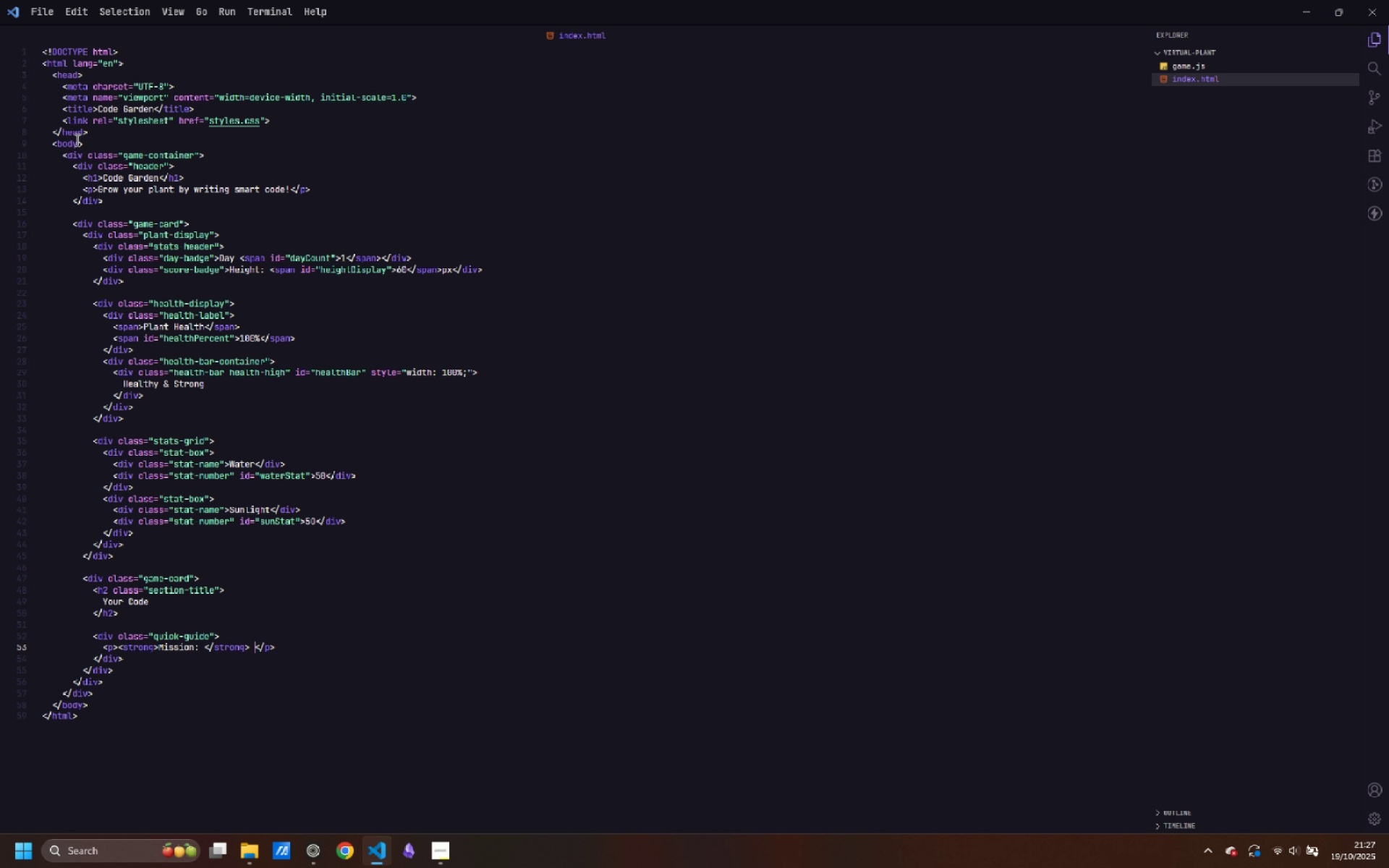 
type(Return an object with 2 care values (0-100))
 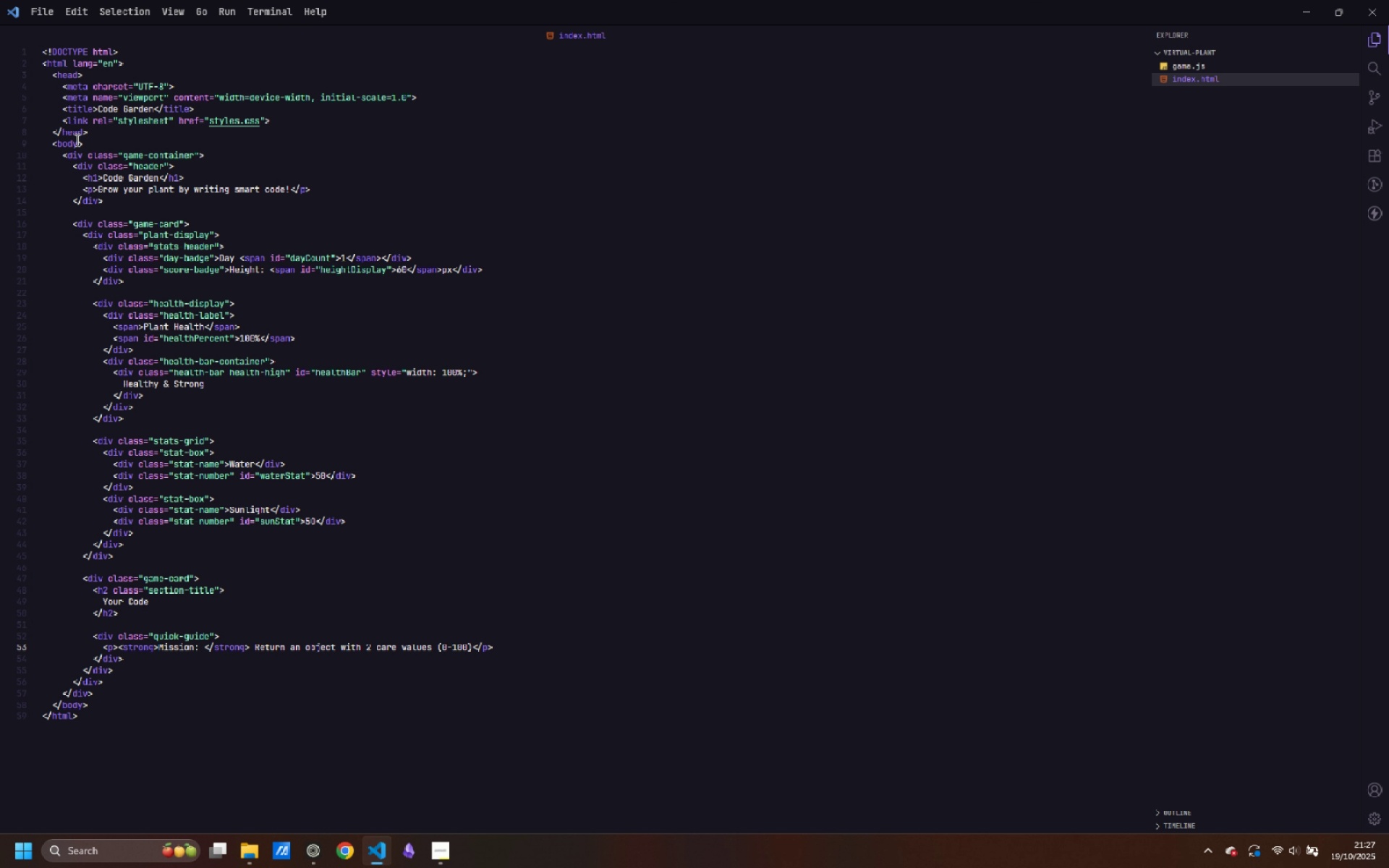 
key(ArrowLeft)
 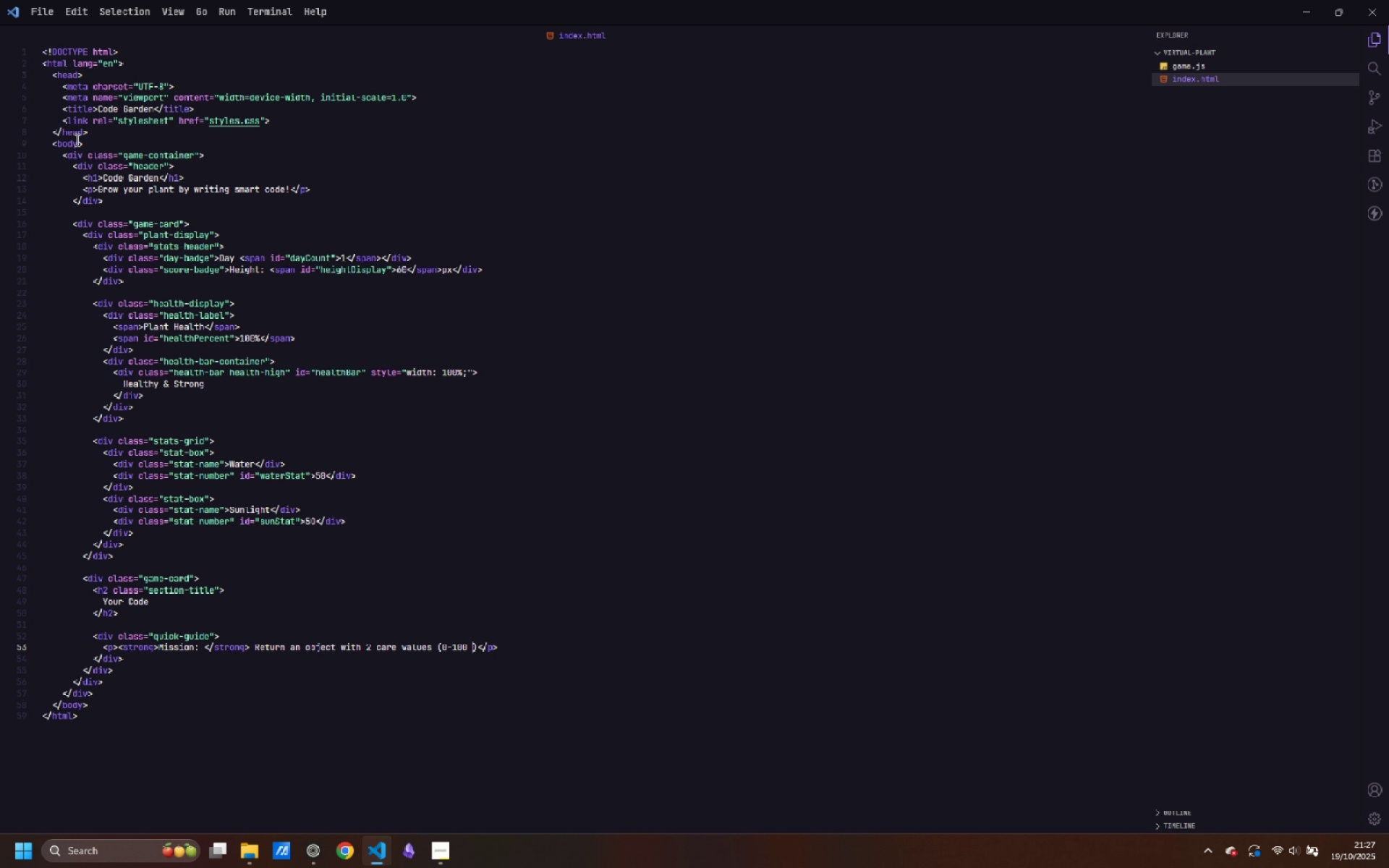 
type( each)
 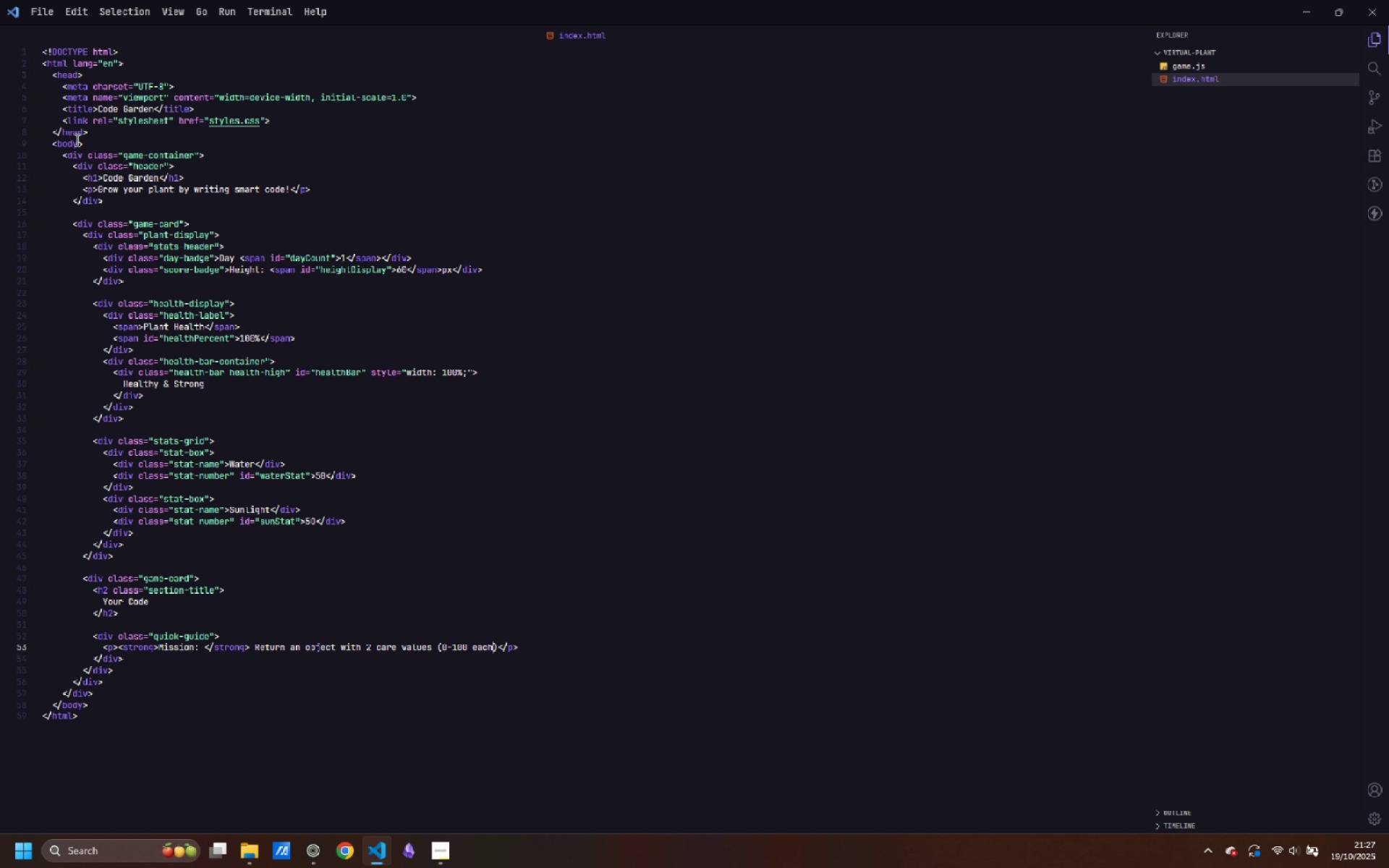 
key(ArrowRight)
 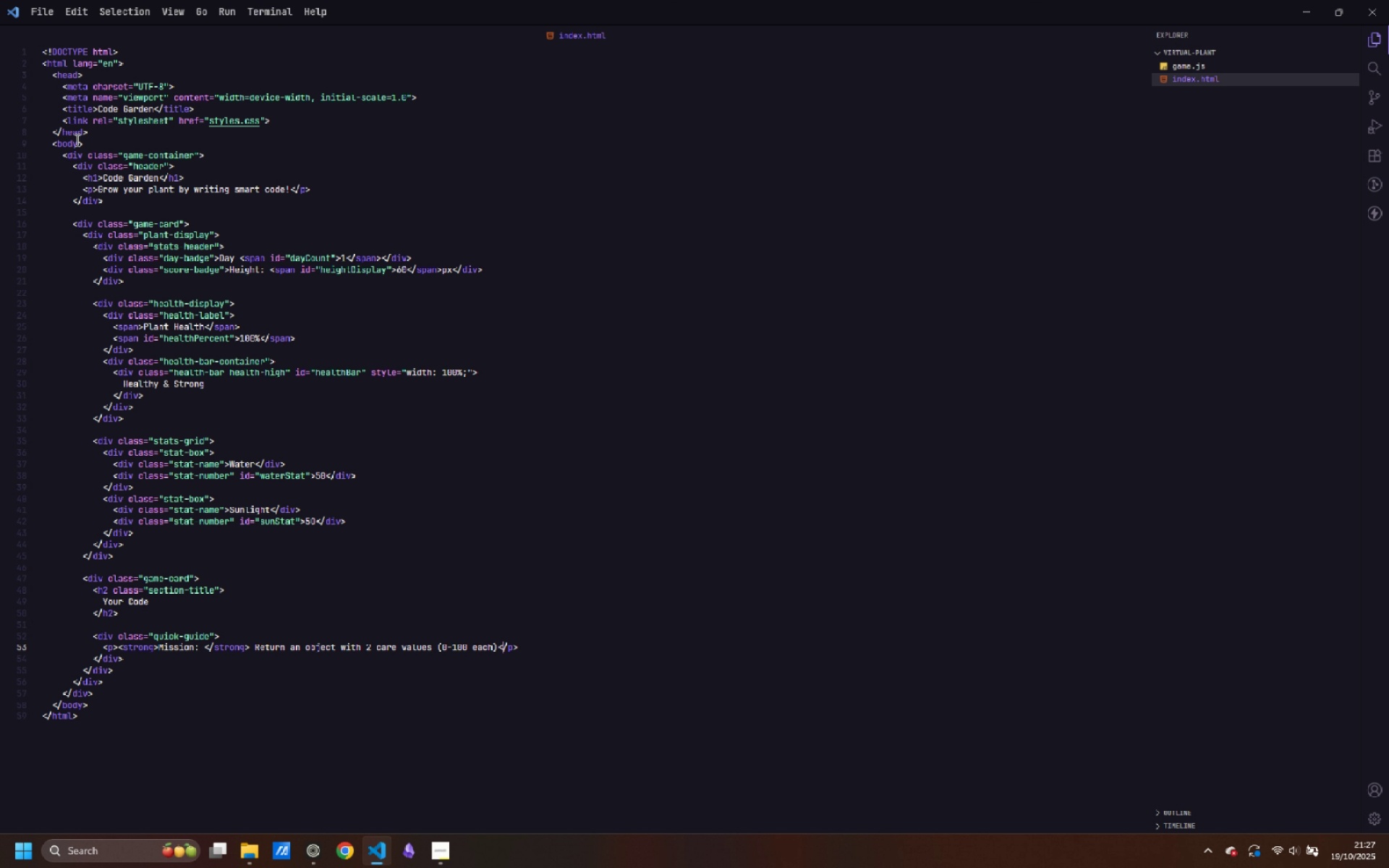 
key(ArrowRight)
 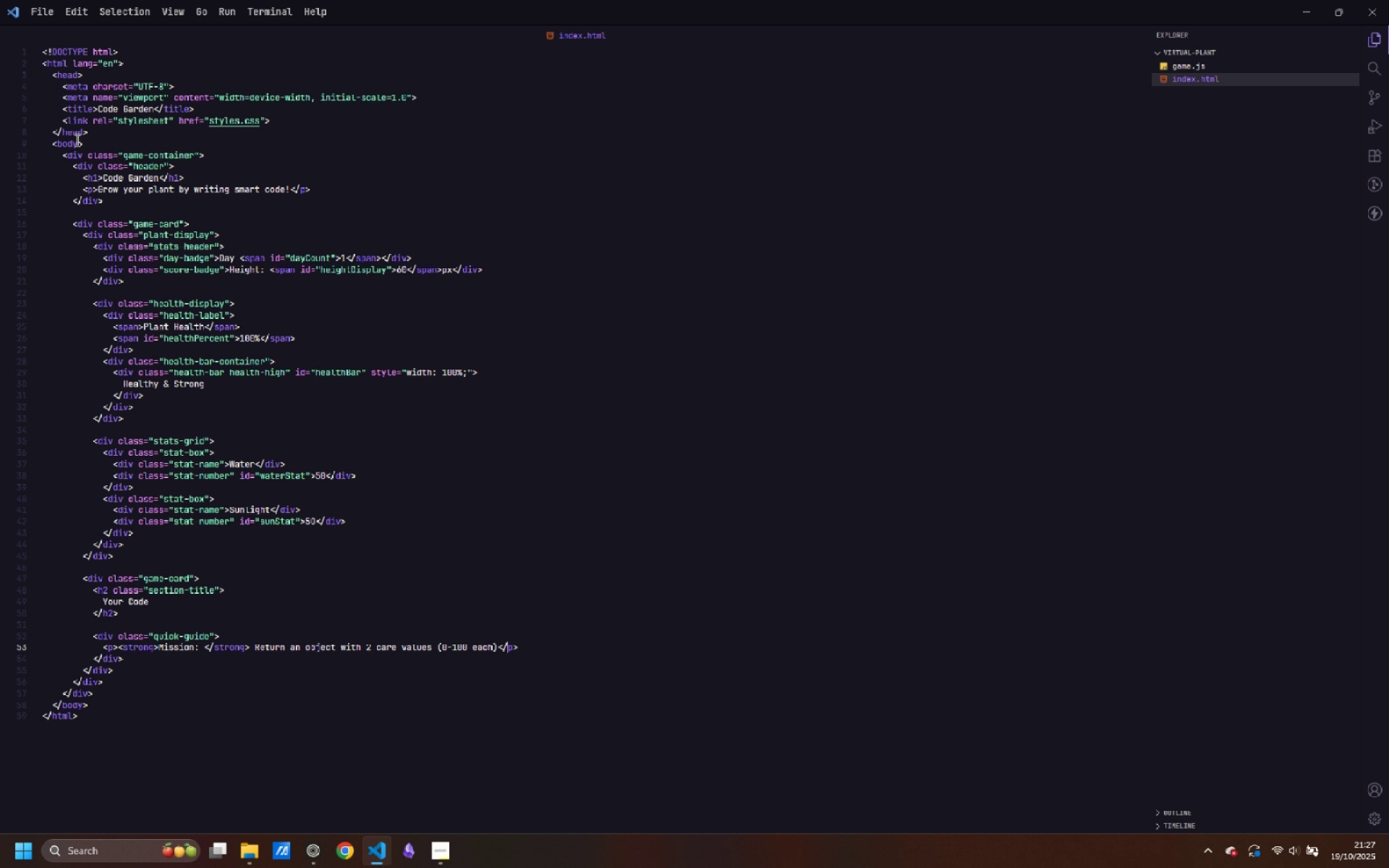 
key(ArrowRight)
 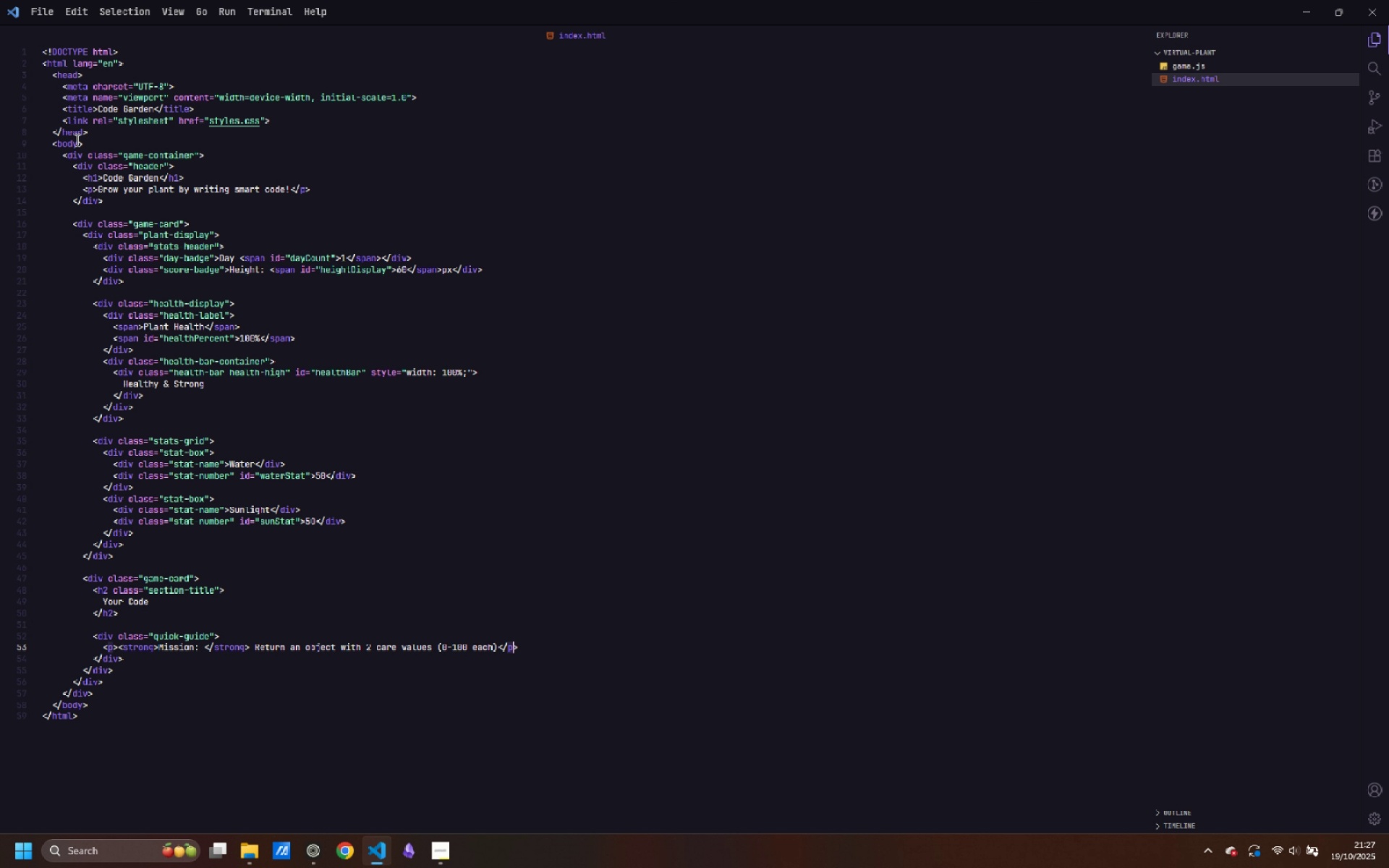 
key(ArrowRight)
 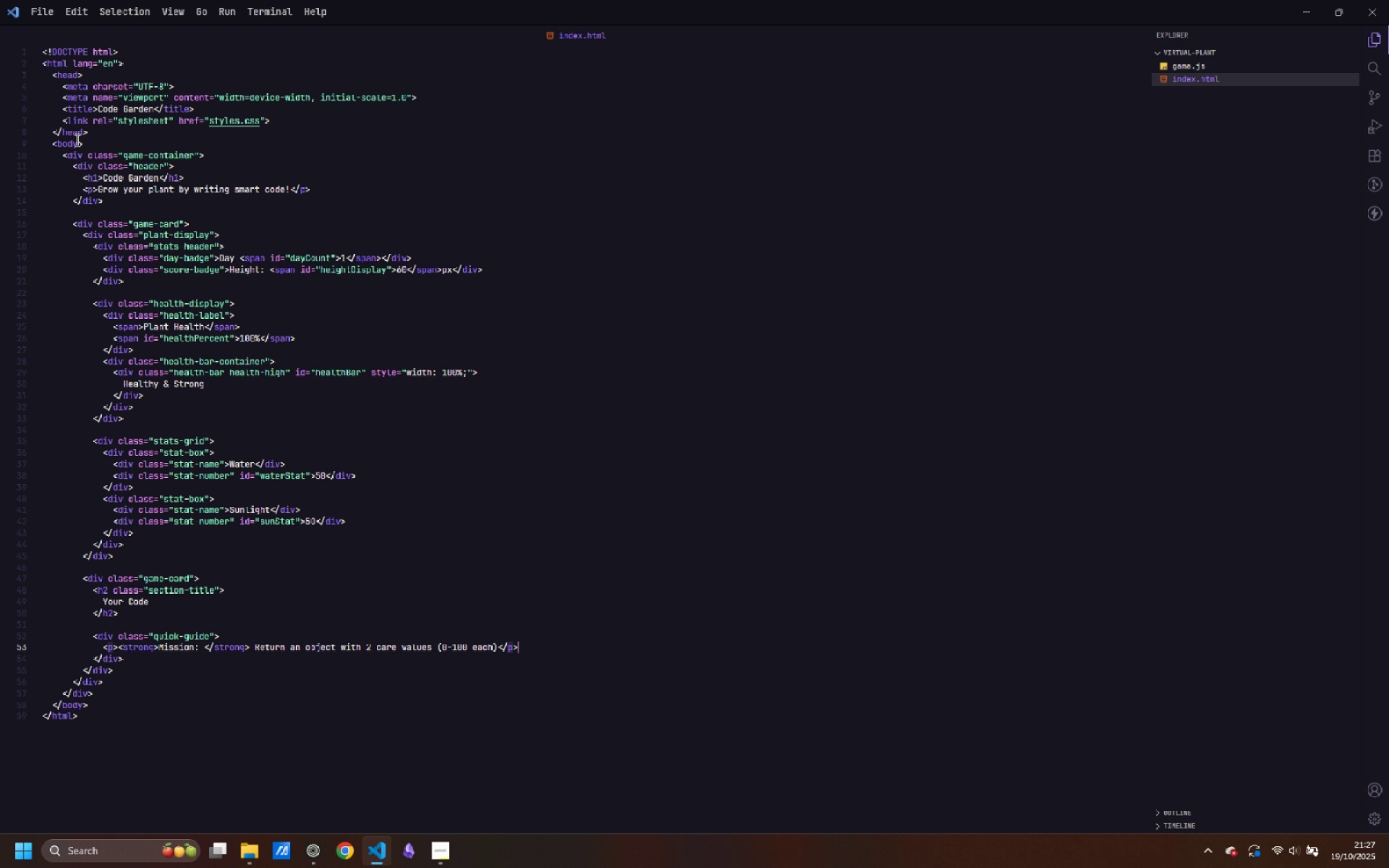 
key(ArrowRight)
 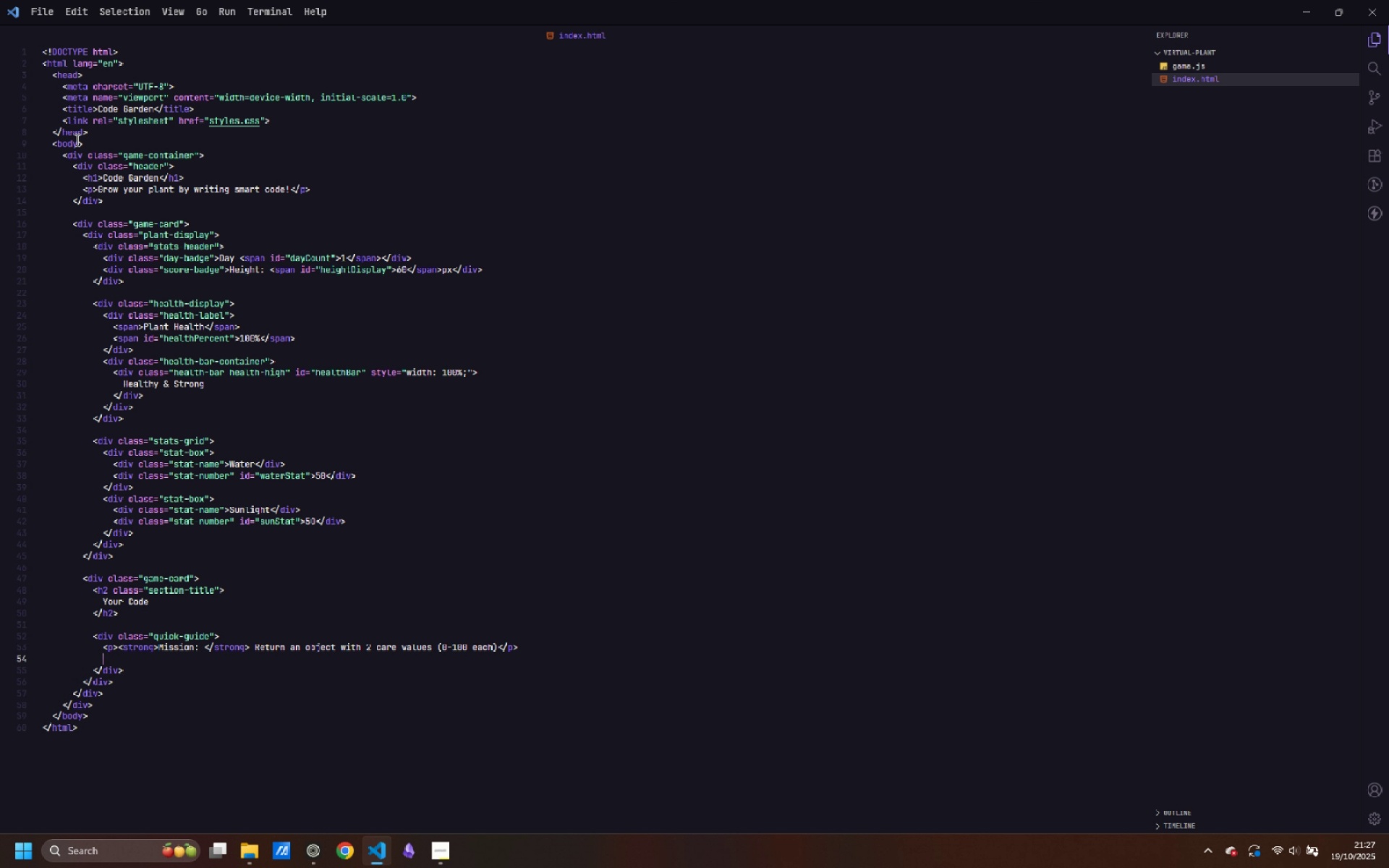 
key(Enter)
 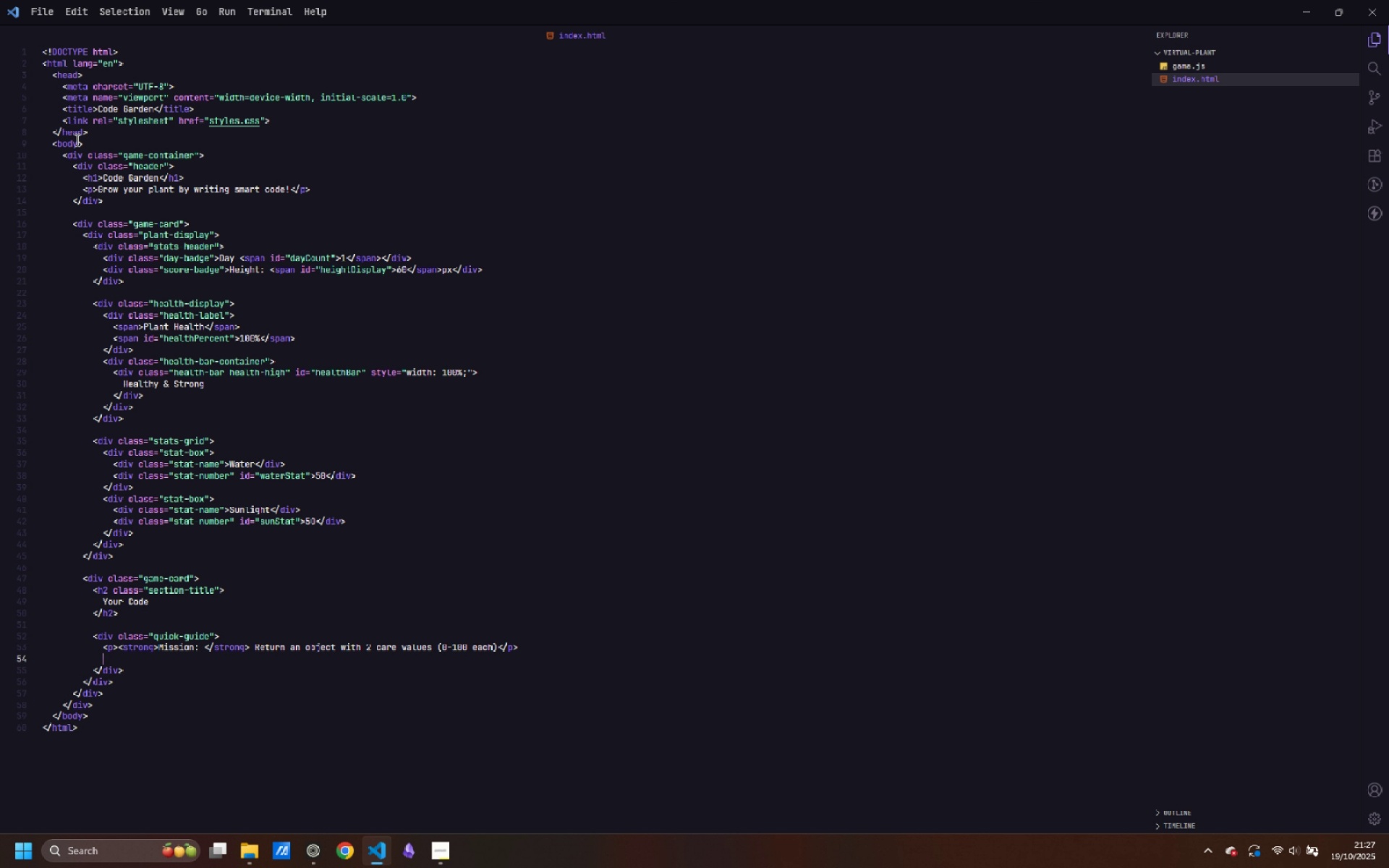 
key(Shift+Comma)
 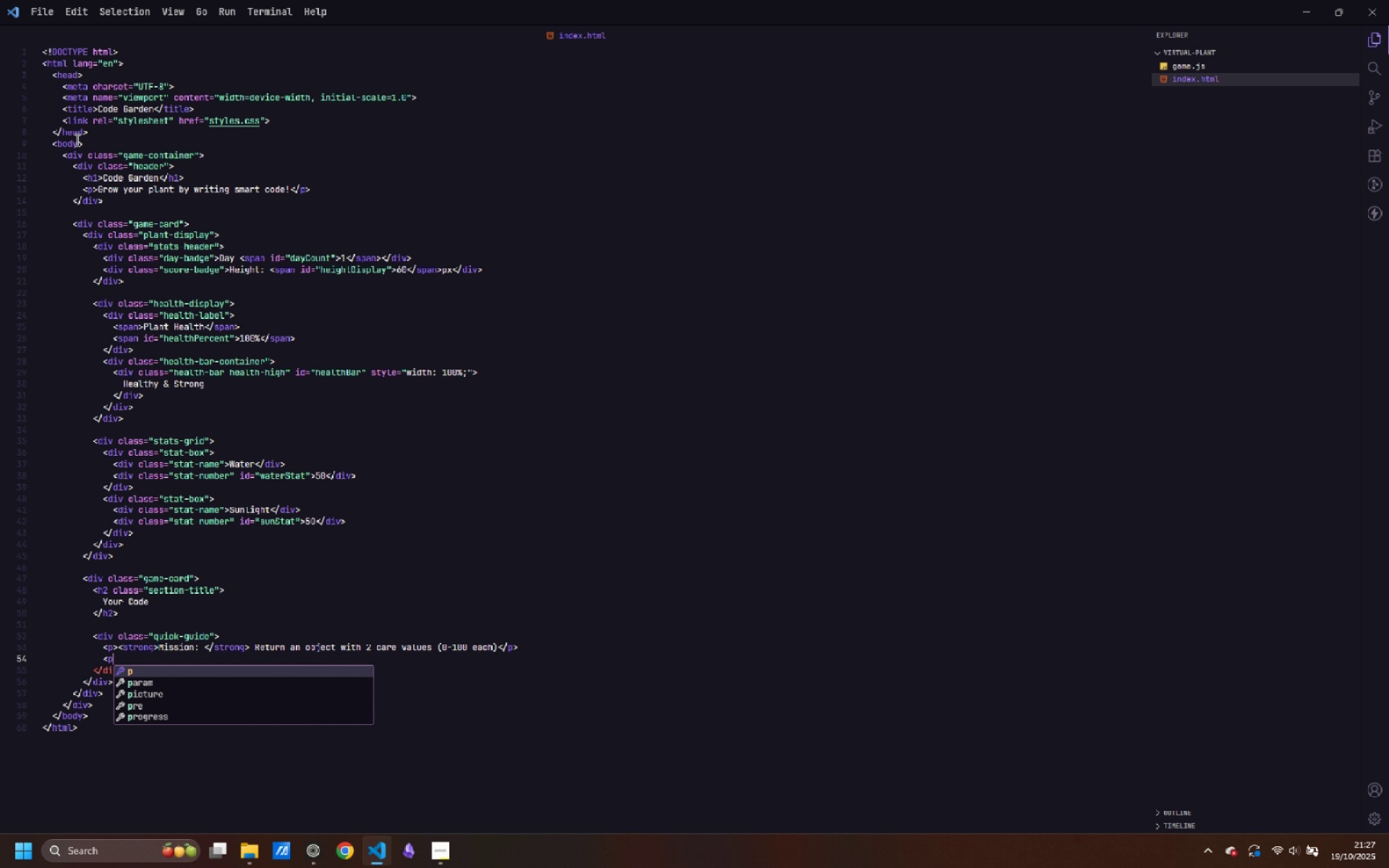 
key(P)
 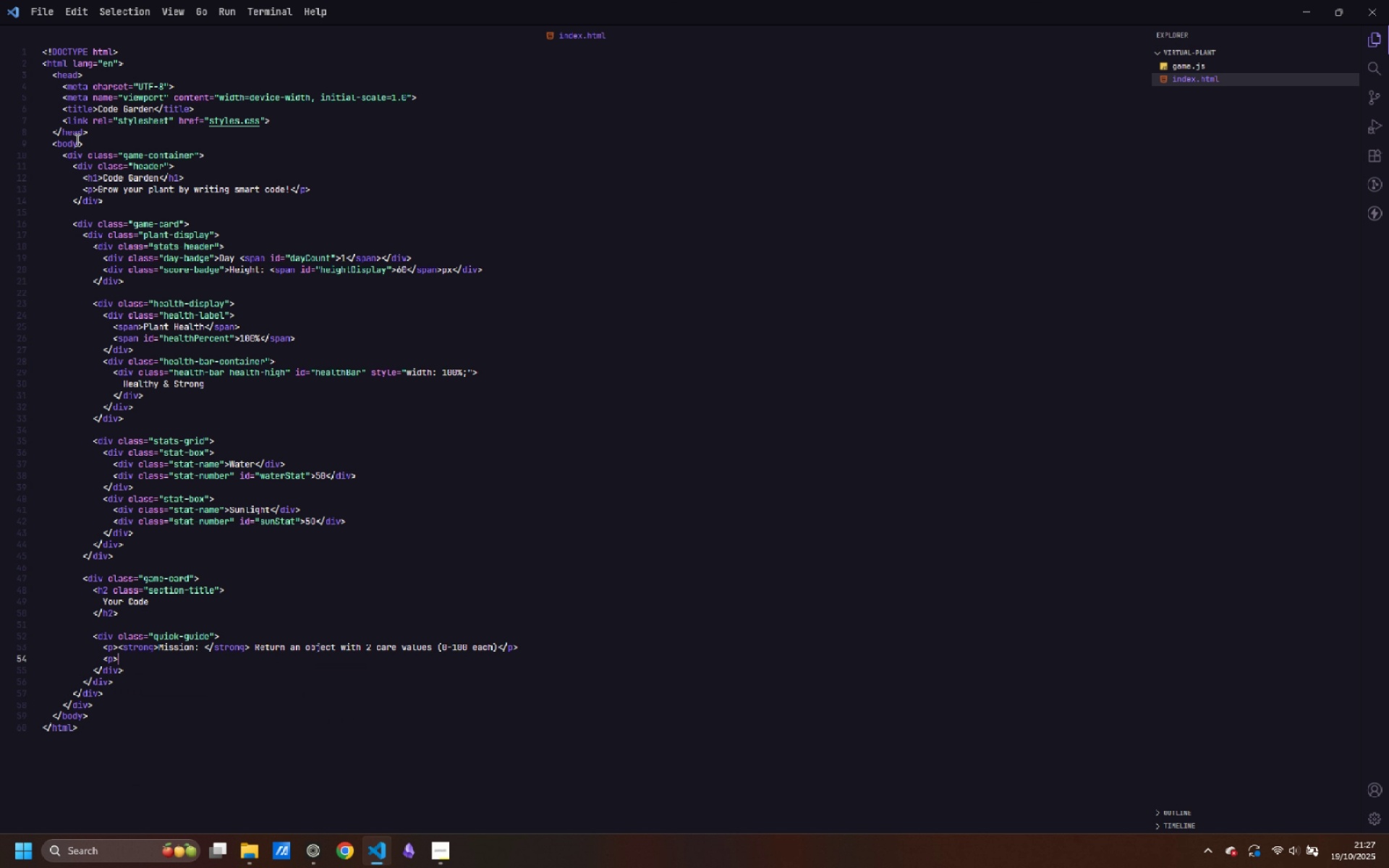 
key(Shift+Period)
 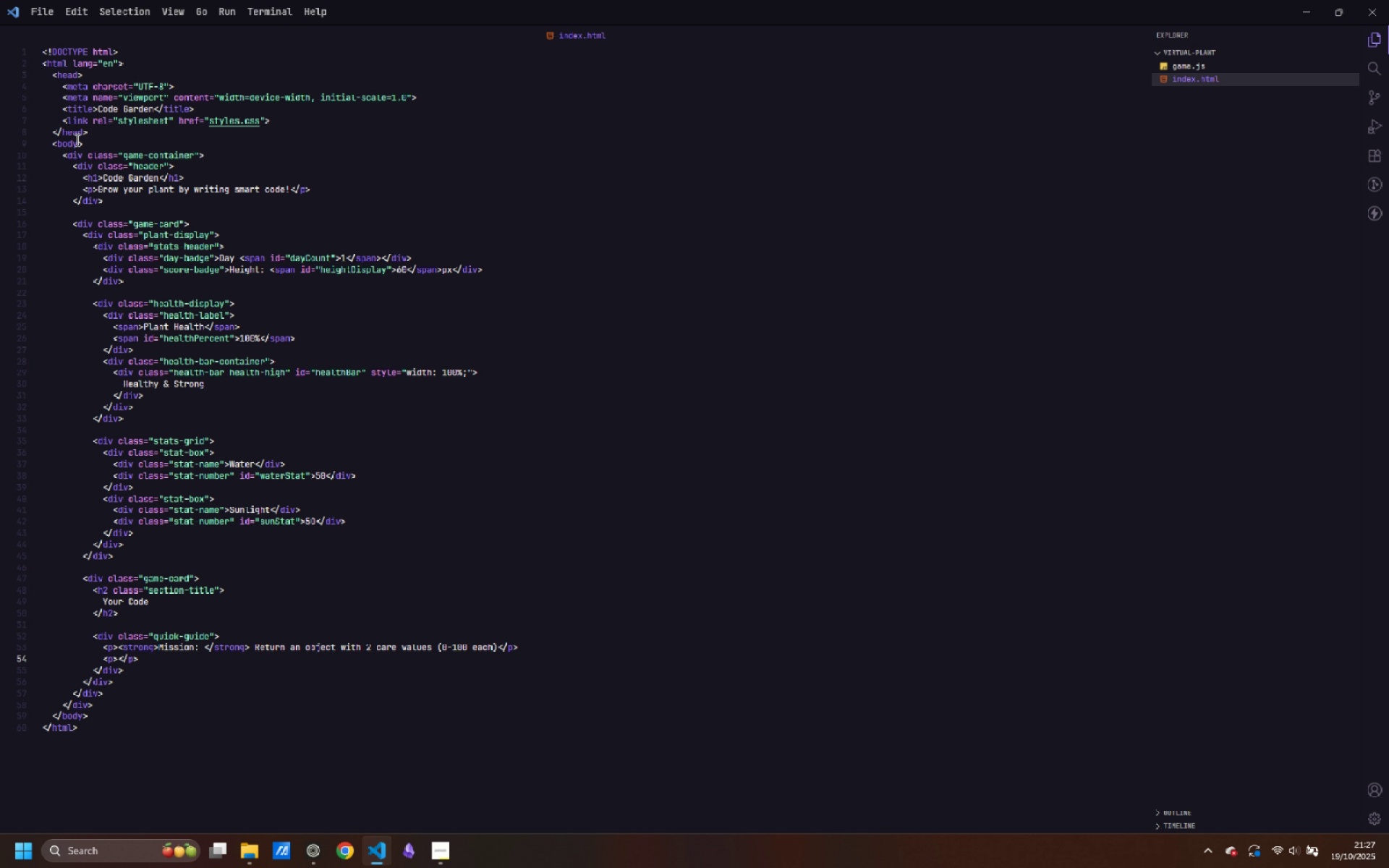 
key(ArrowLeft)
 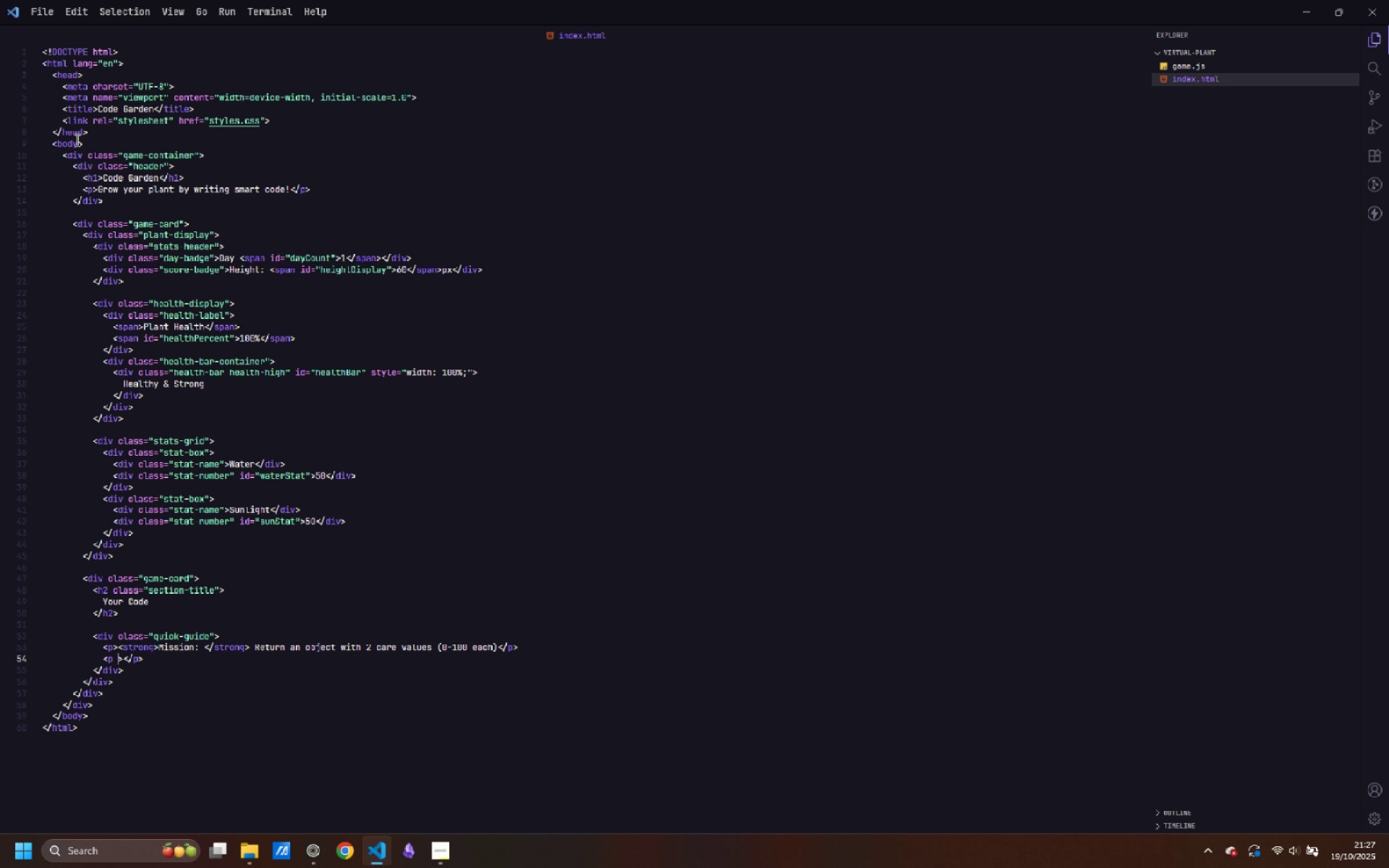 
type( style=margin-top: 8px;)
 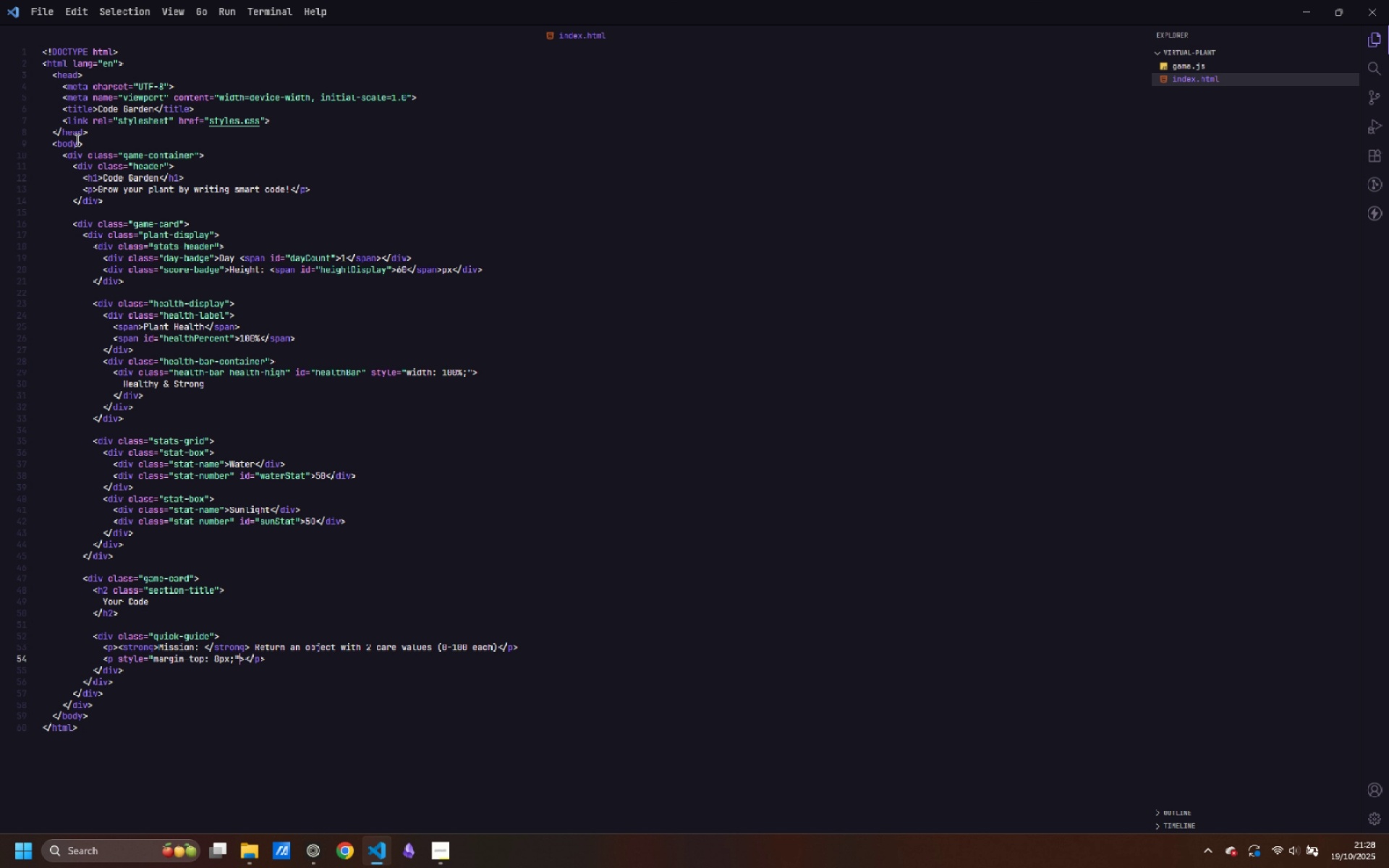 
 